 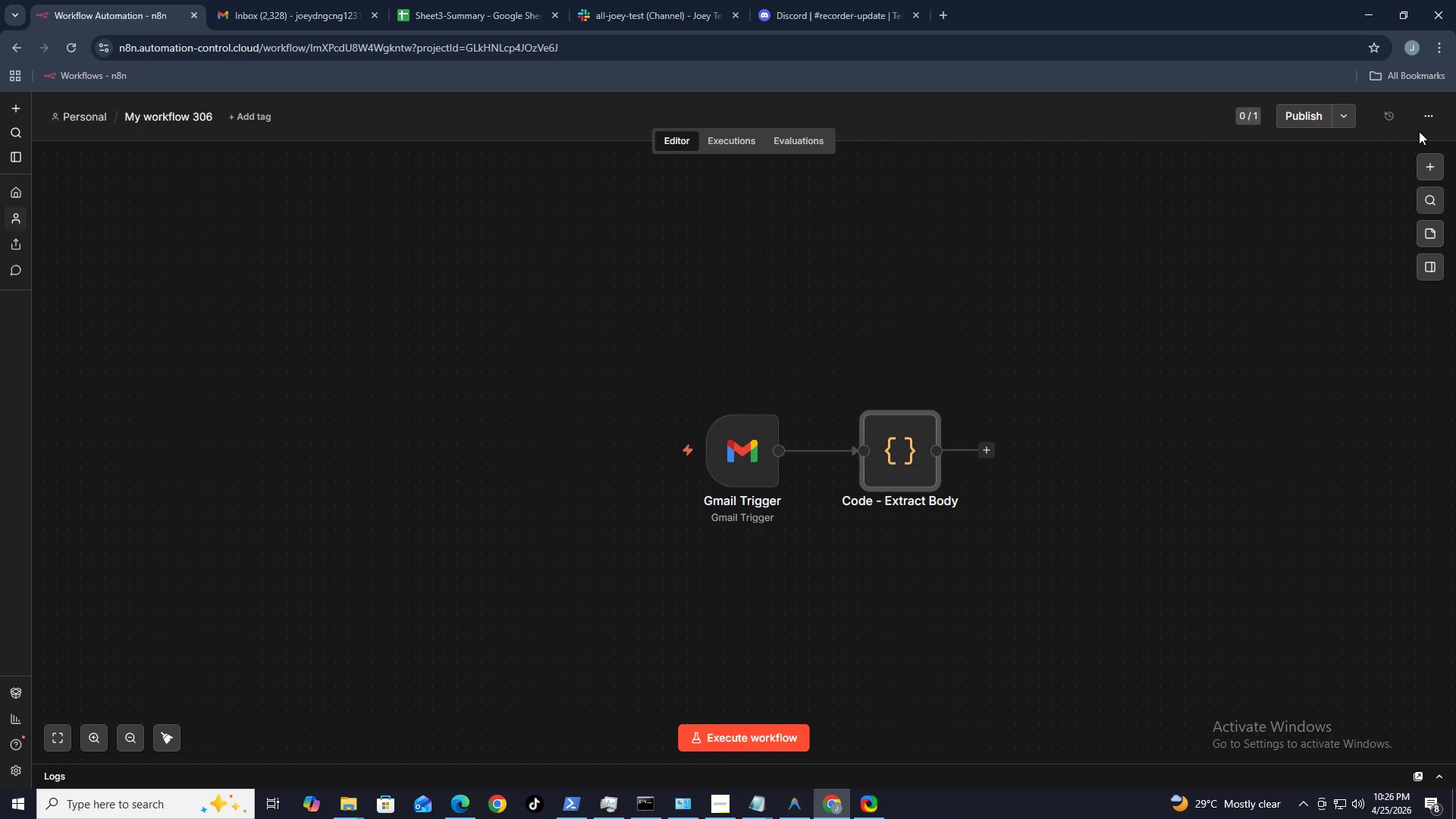 
left_click([990, 447])
 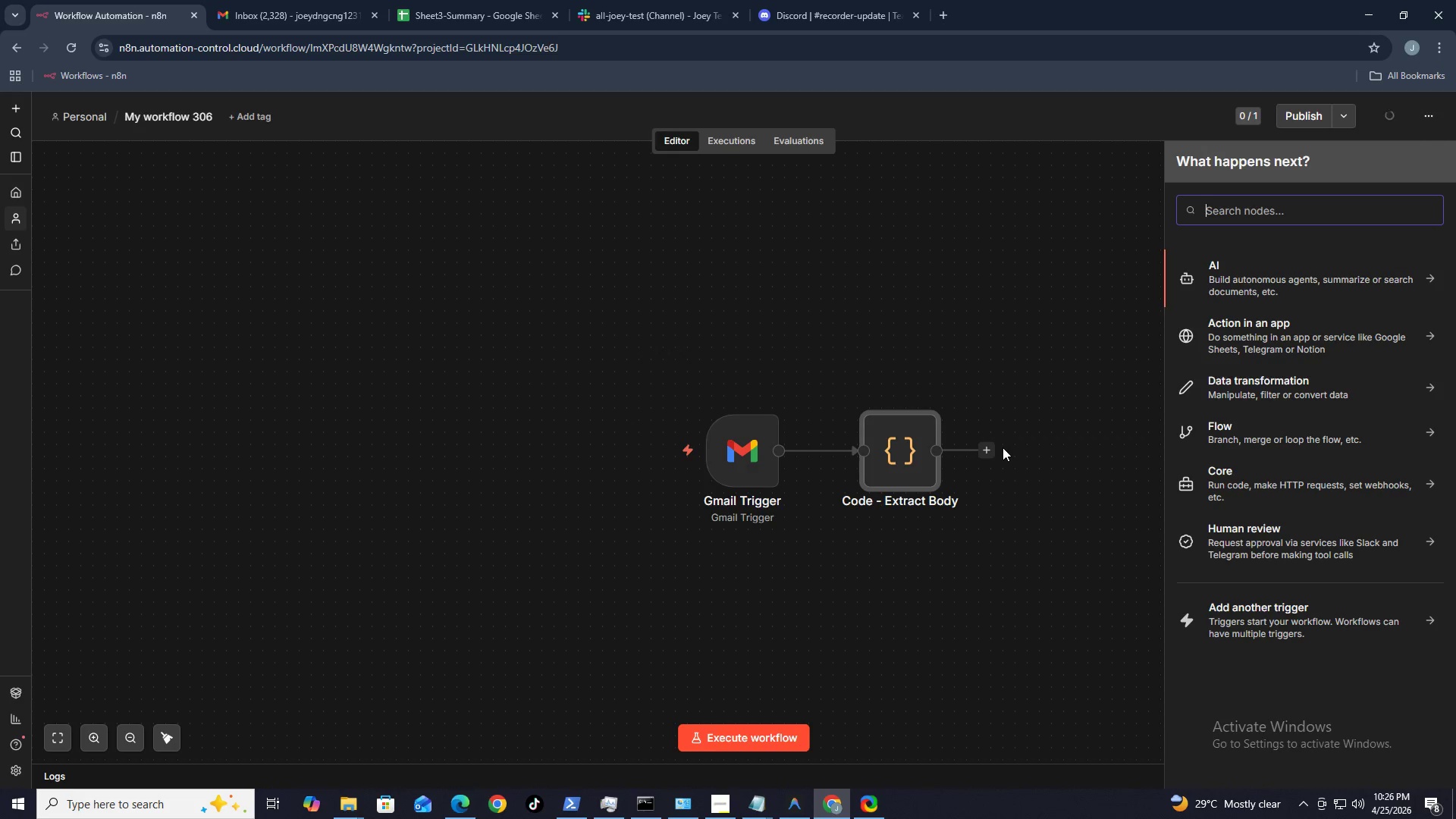 
type(htt)
 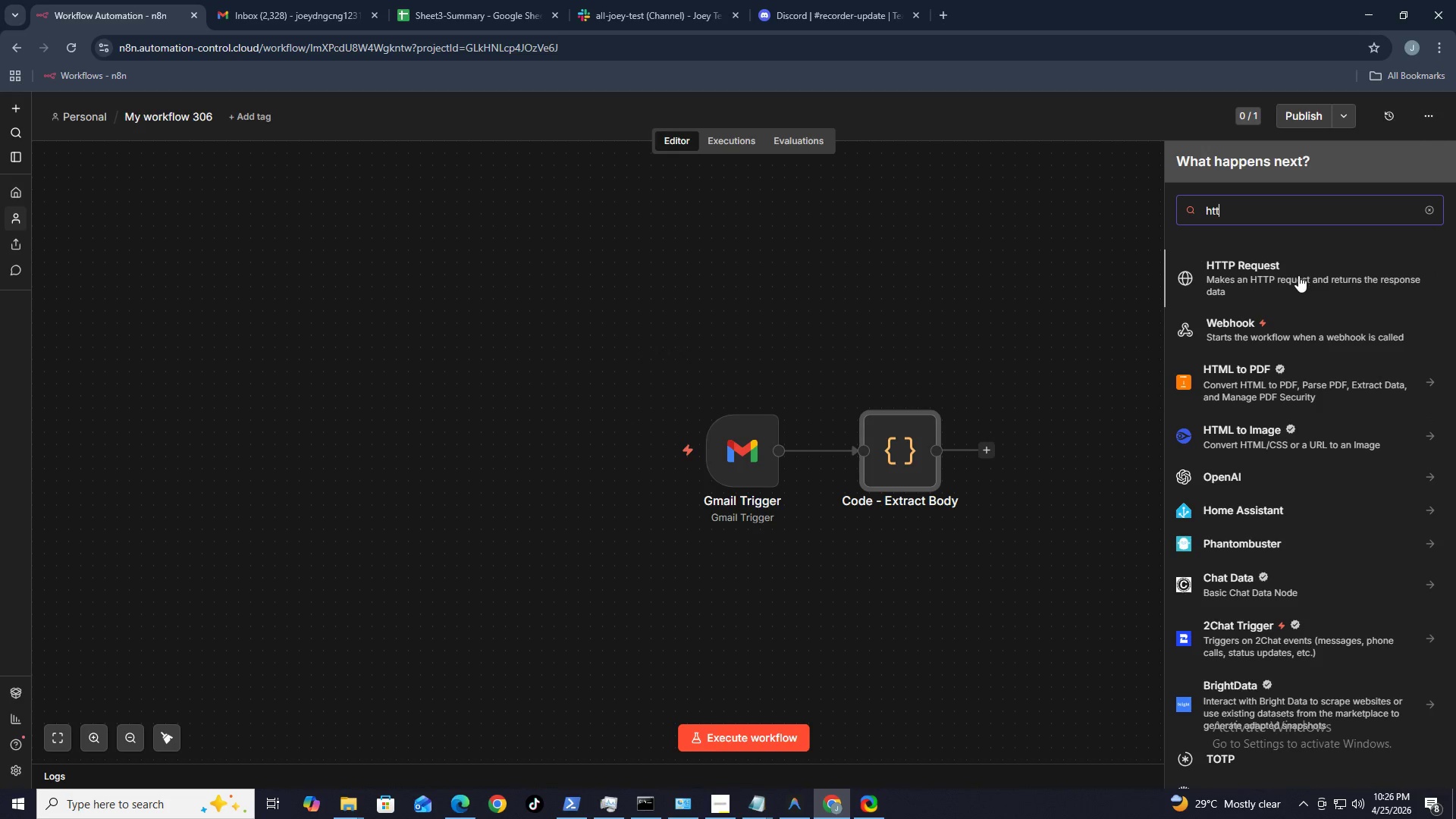 
left_click([1298, 275])
 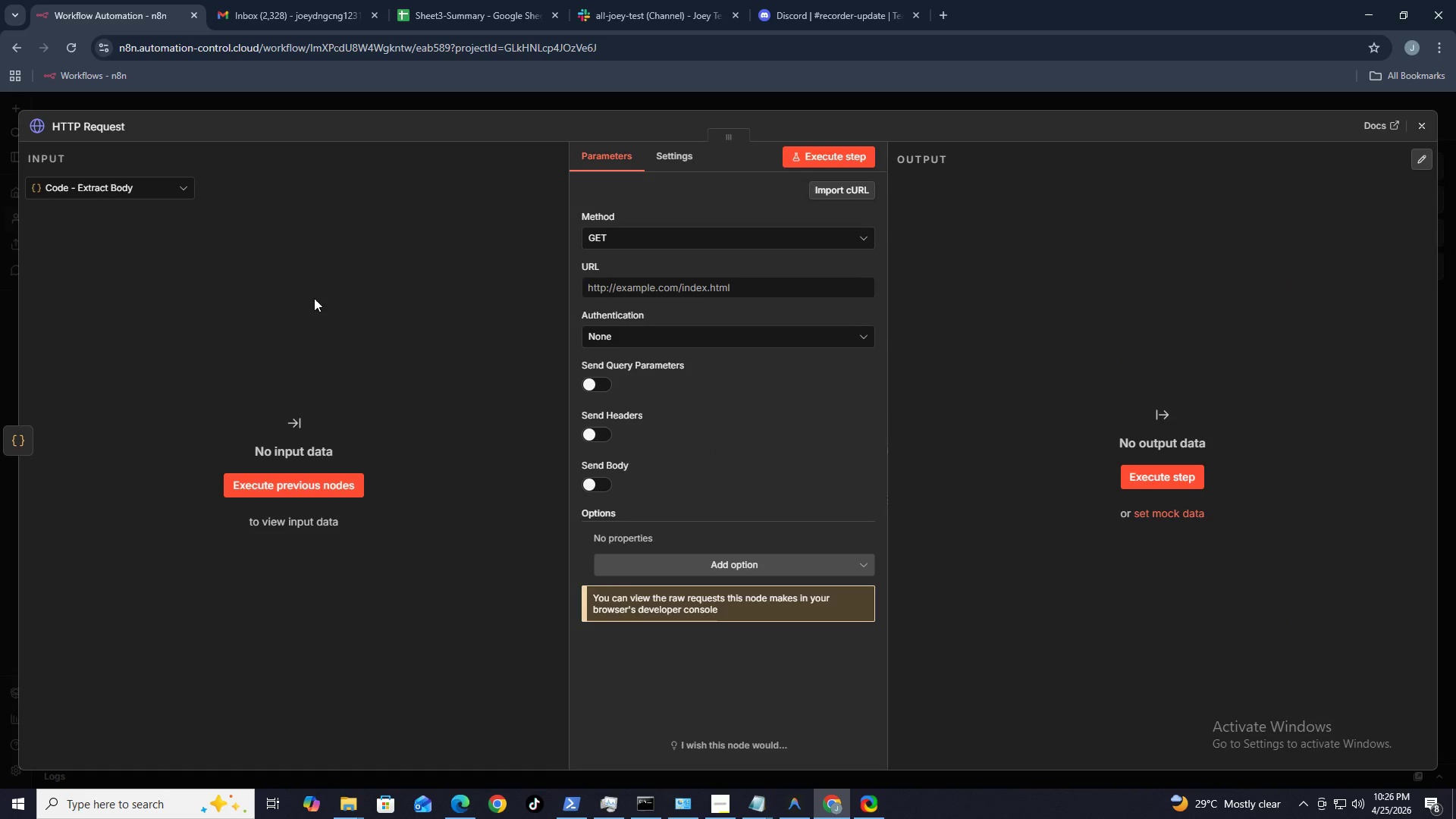 
left_click([97, 121])
 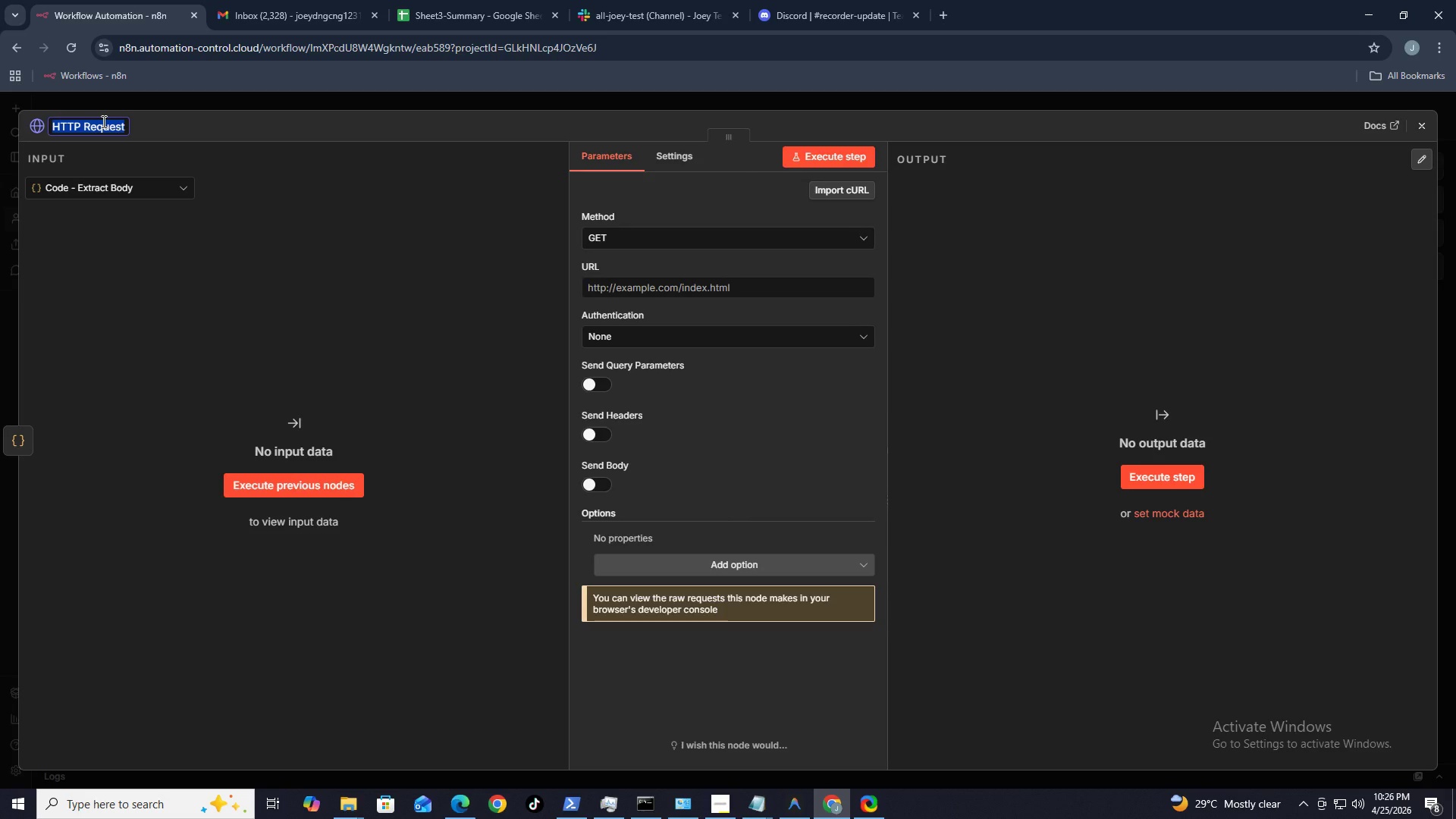 
key(ArrowRight)
 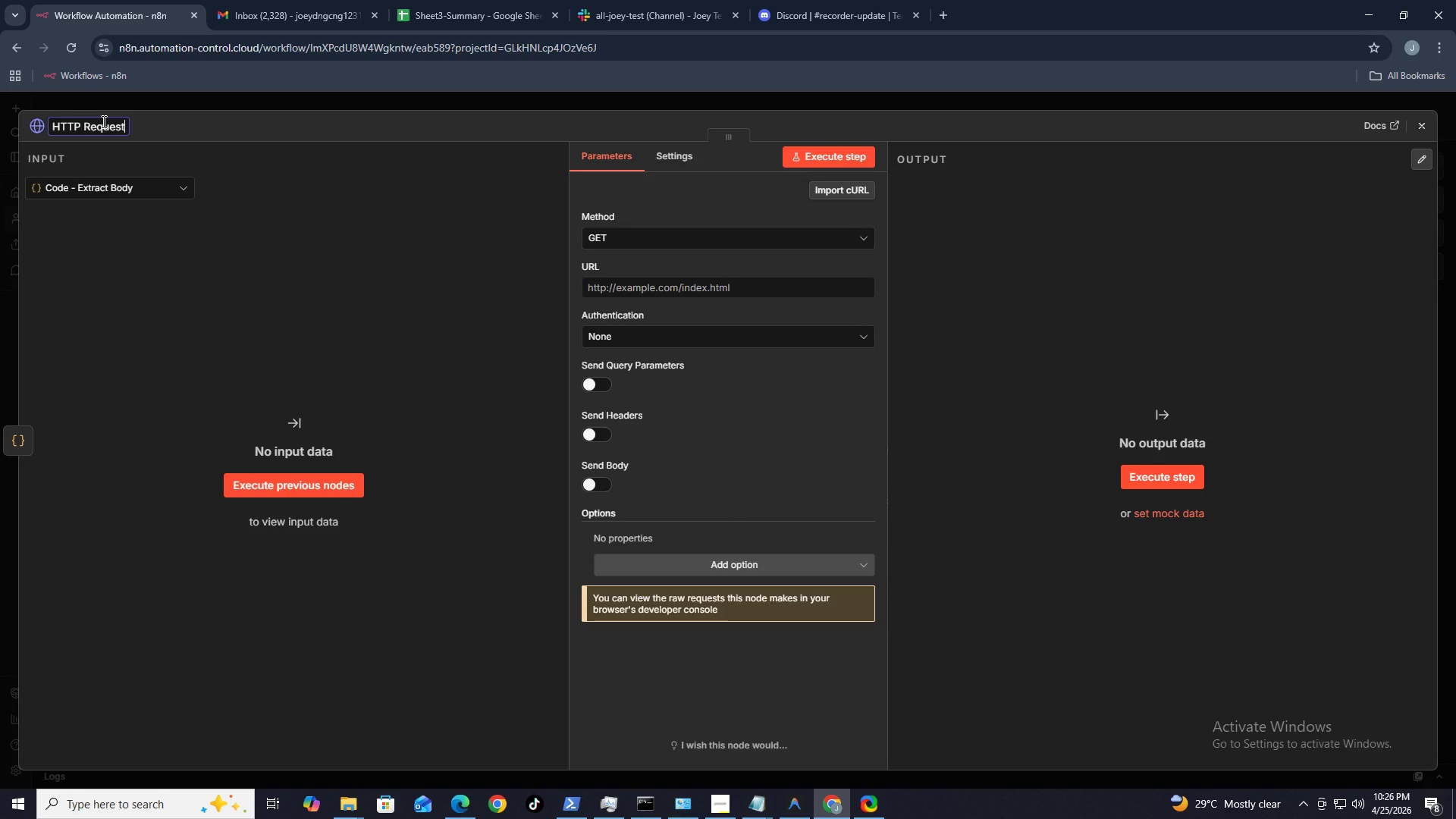 
type( - OpenRpu)
key(Backspace)
key(Backspace)
type(outer aI)
 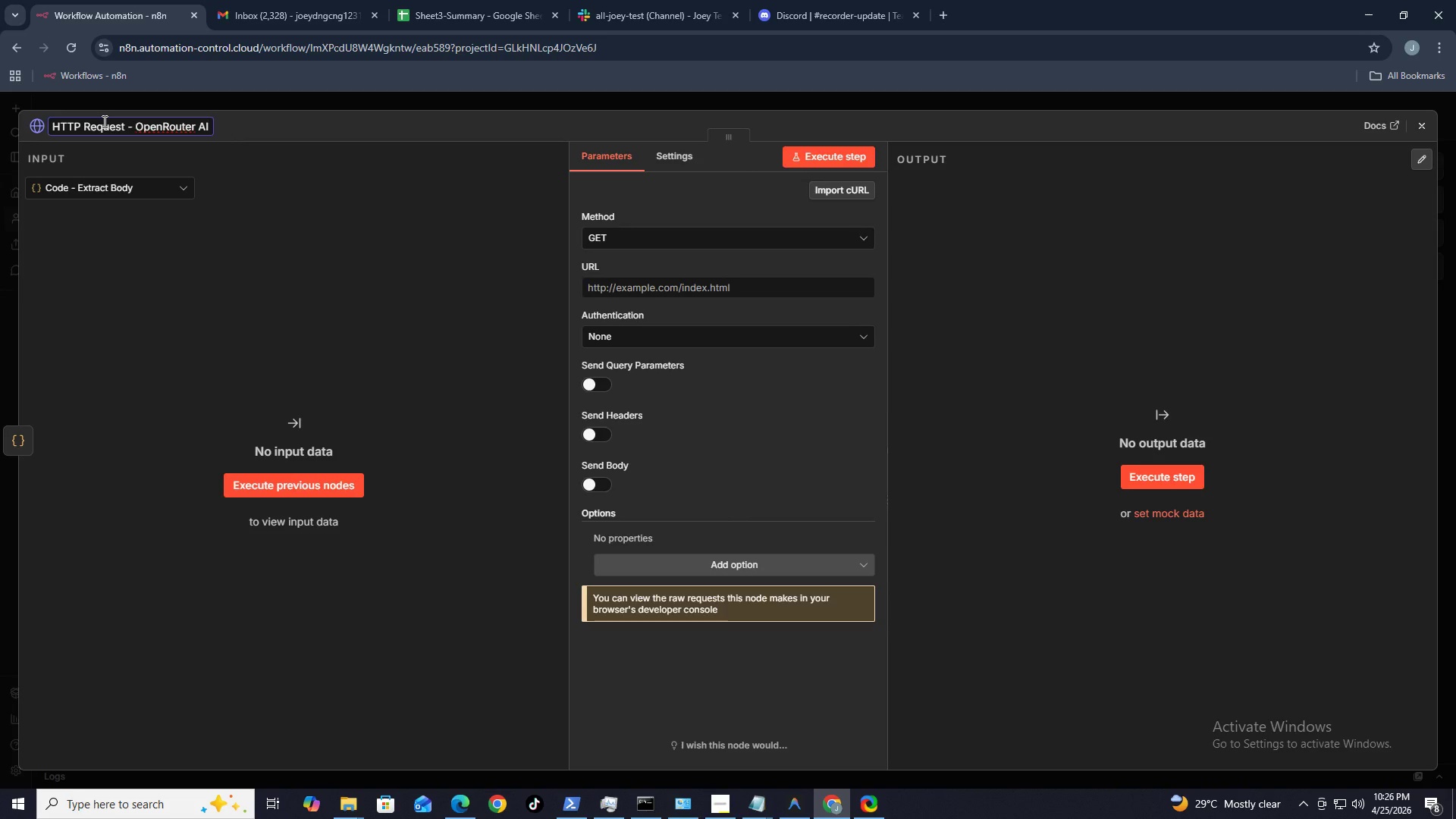 
wait(5.32)
 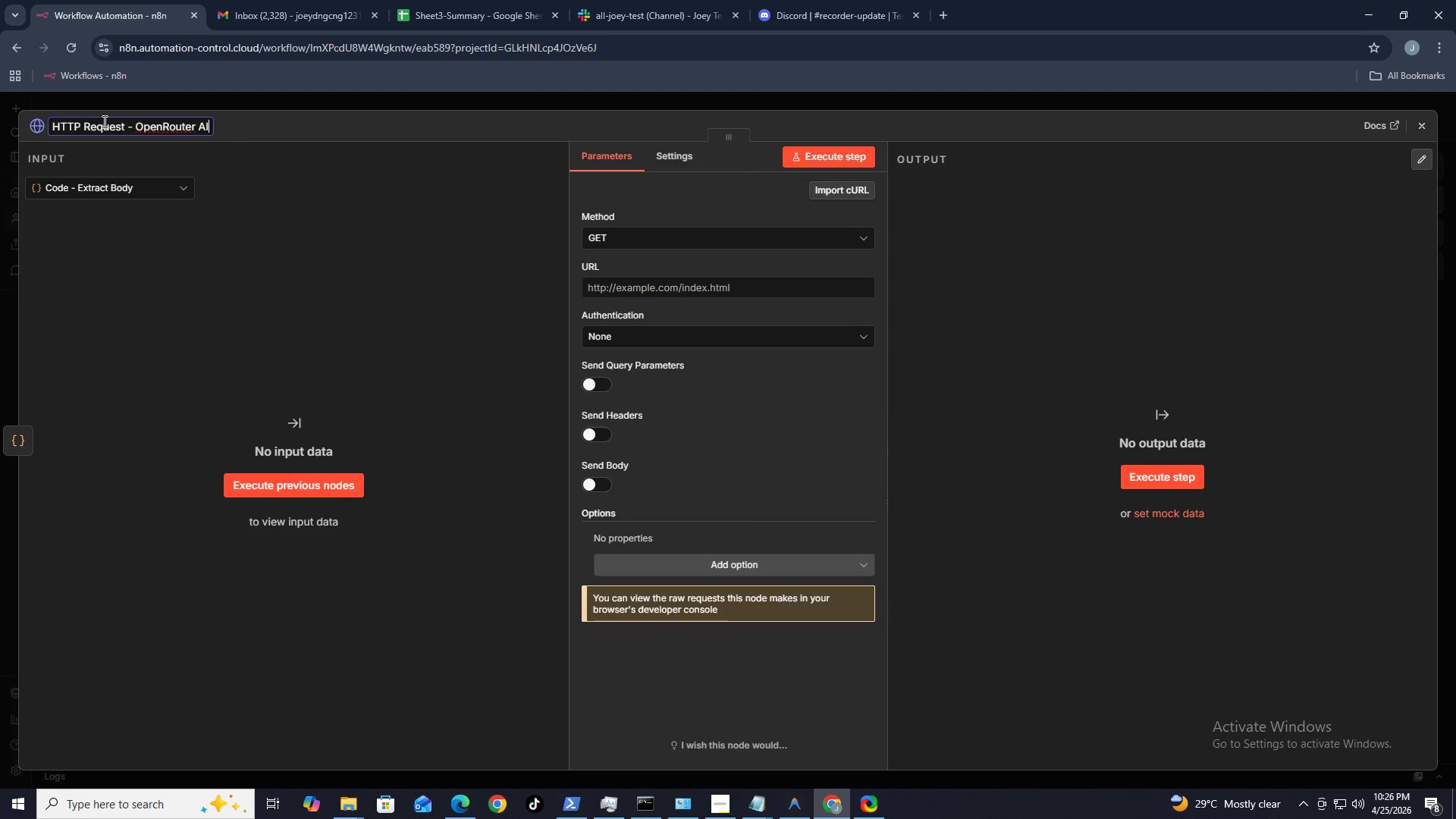 
mouse_move([1439, 124])
 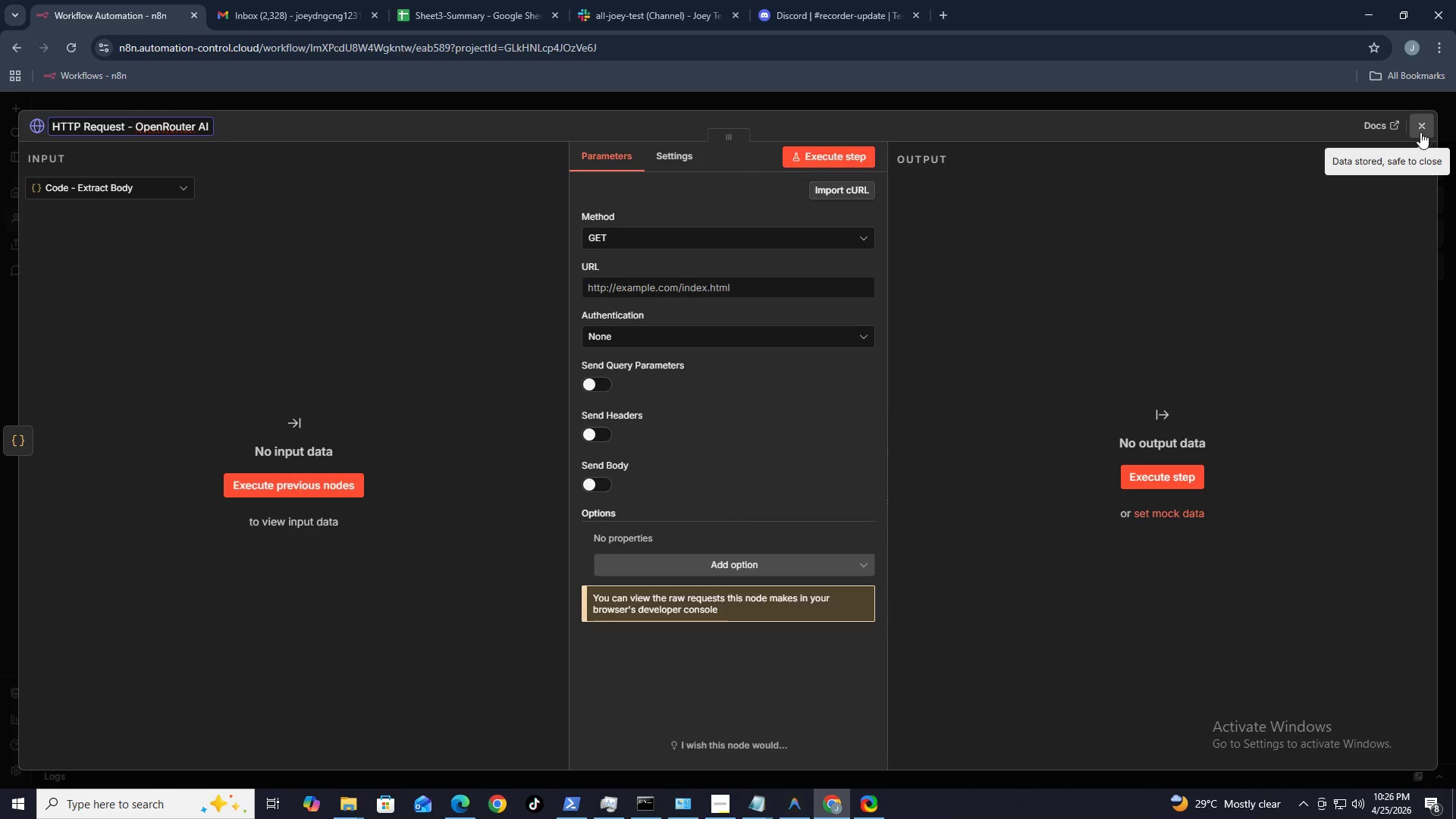 
left_click([1421, 130])
 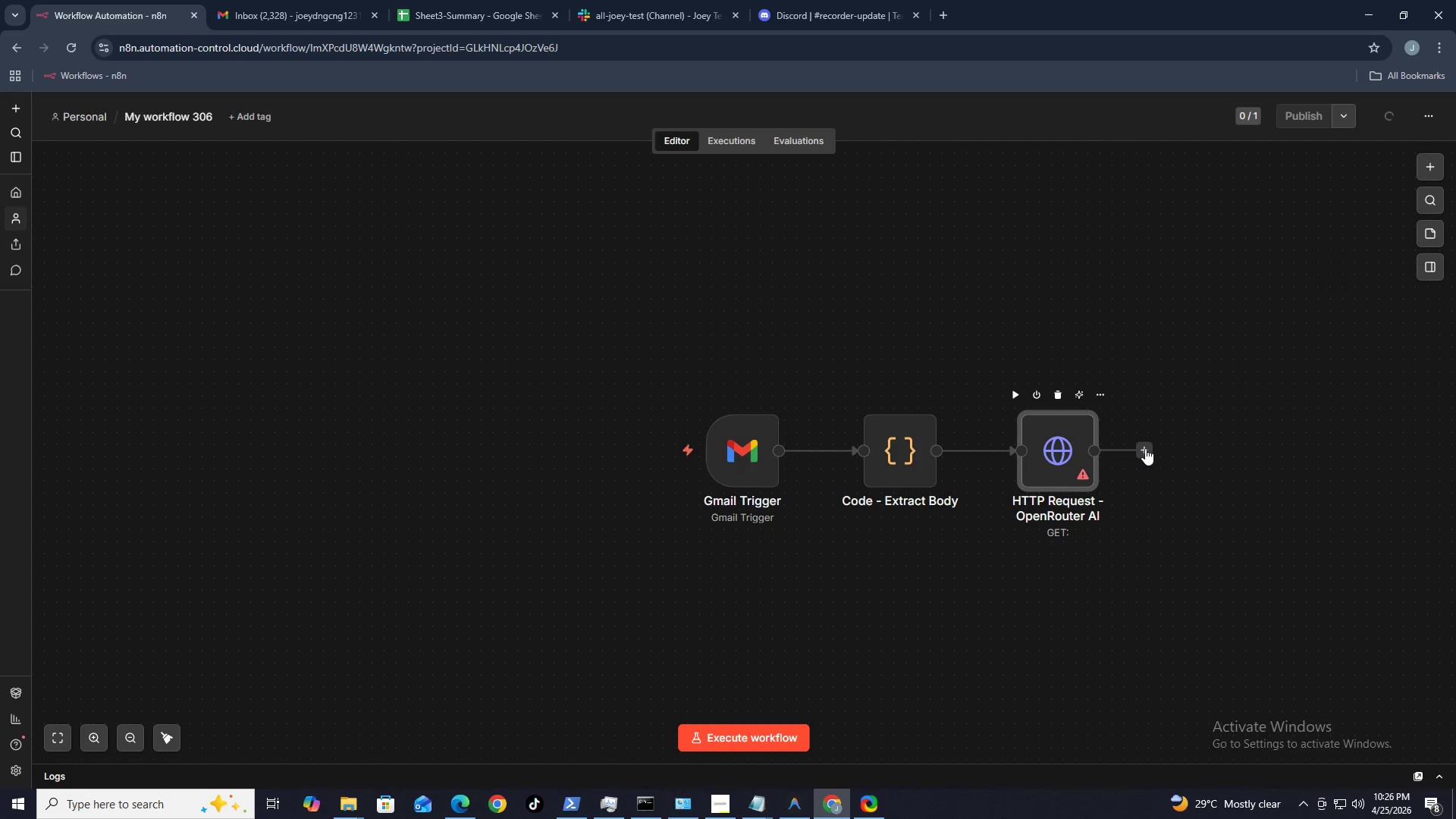 
left_click([1145, 448])
 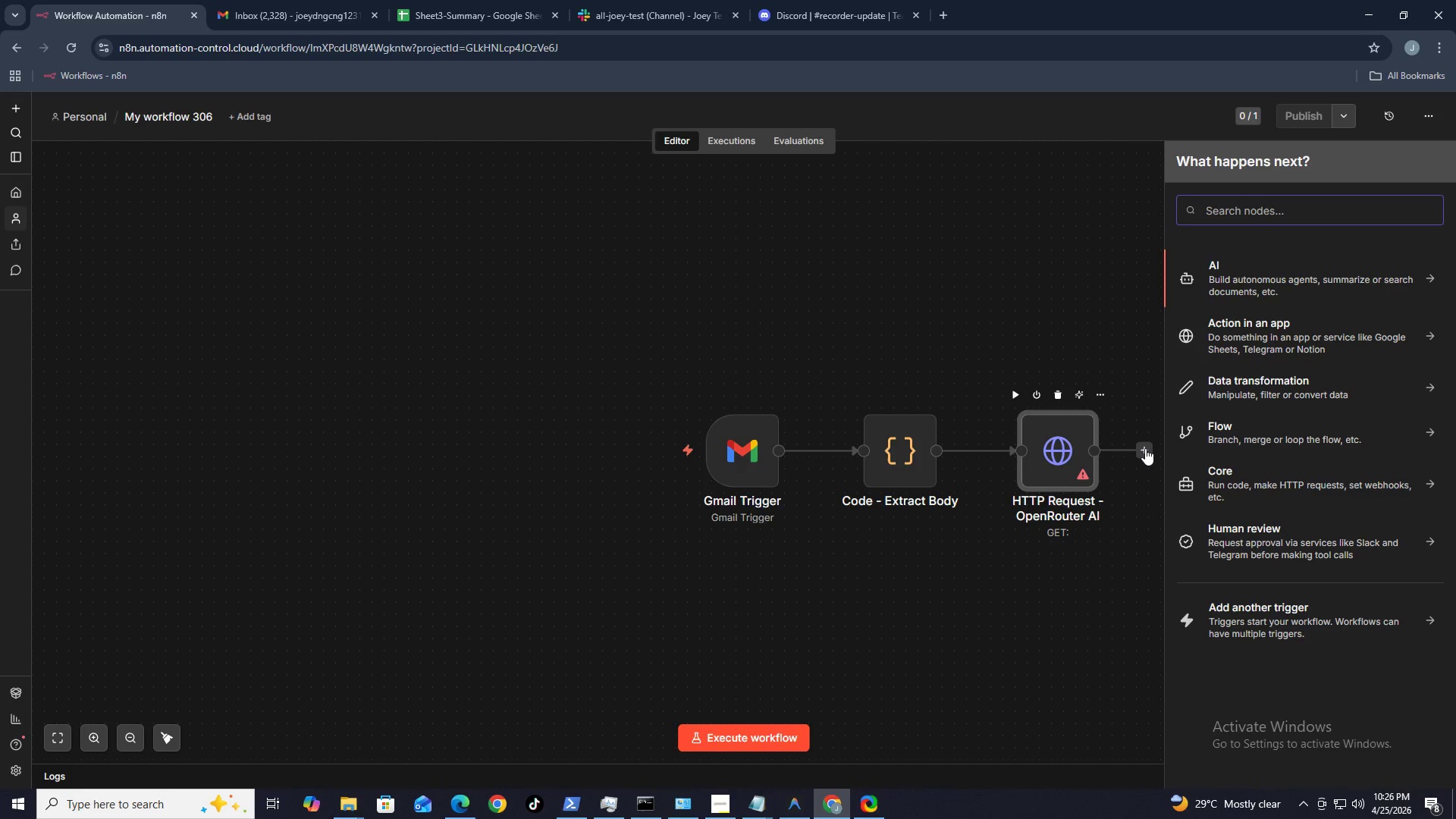 
key(C)
 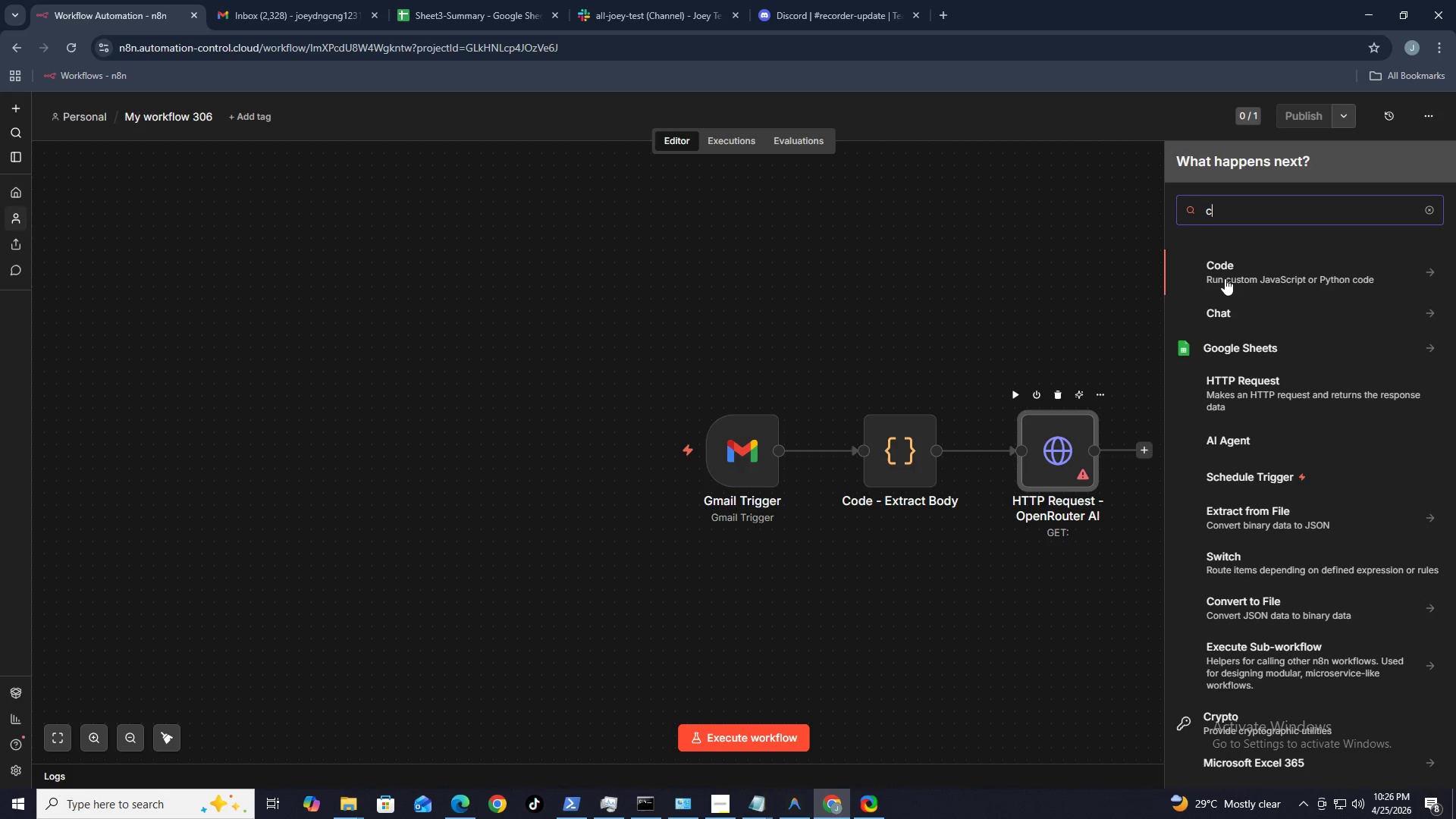 
left_click([1227, 277])
 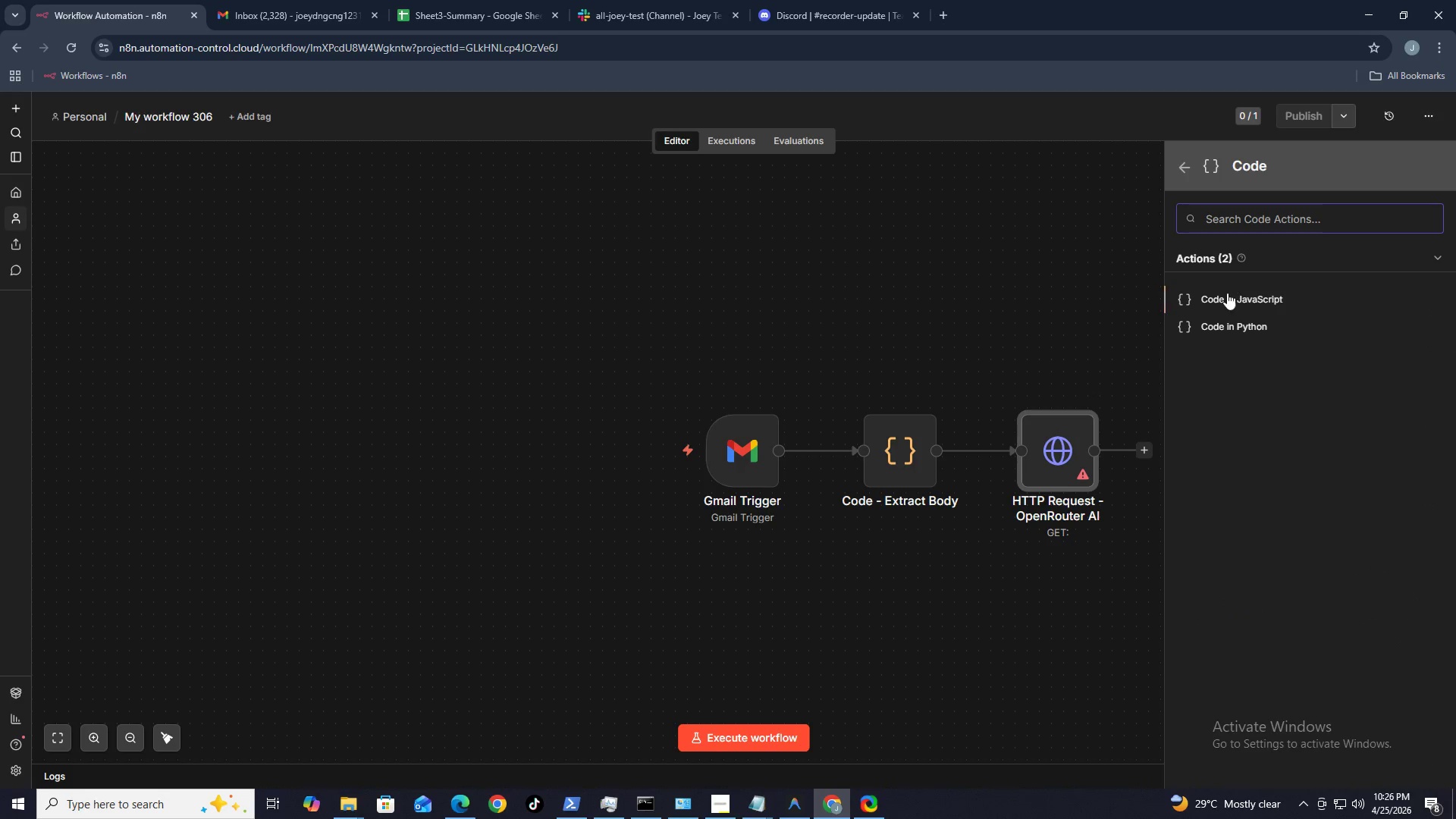 
left_click([1229, 297])
 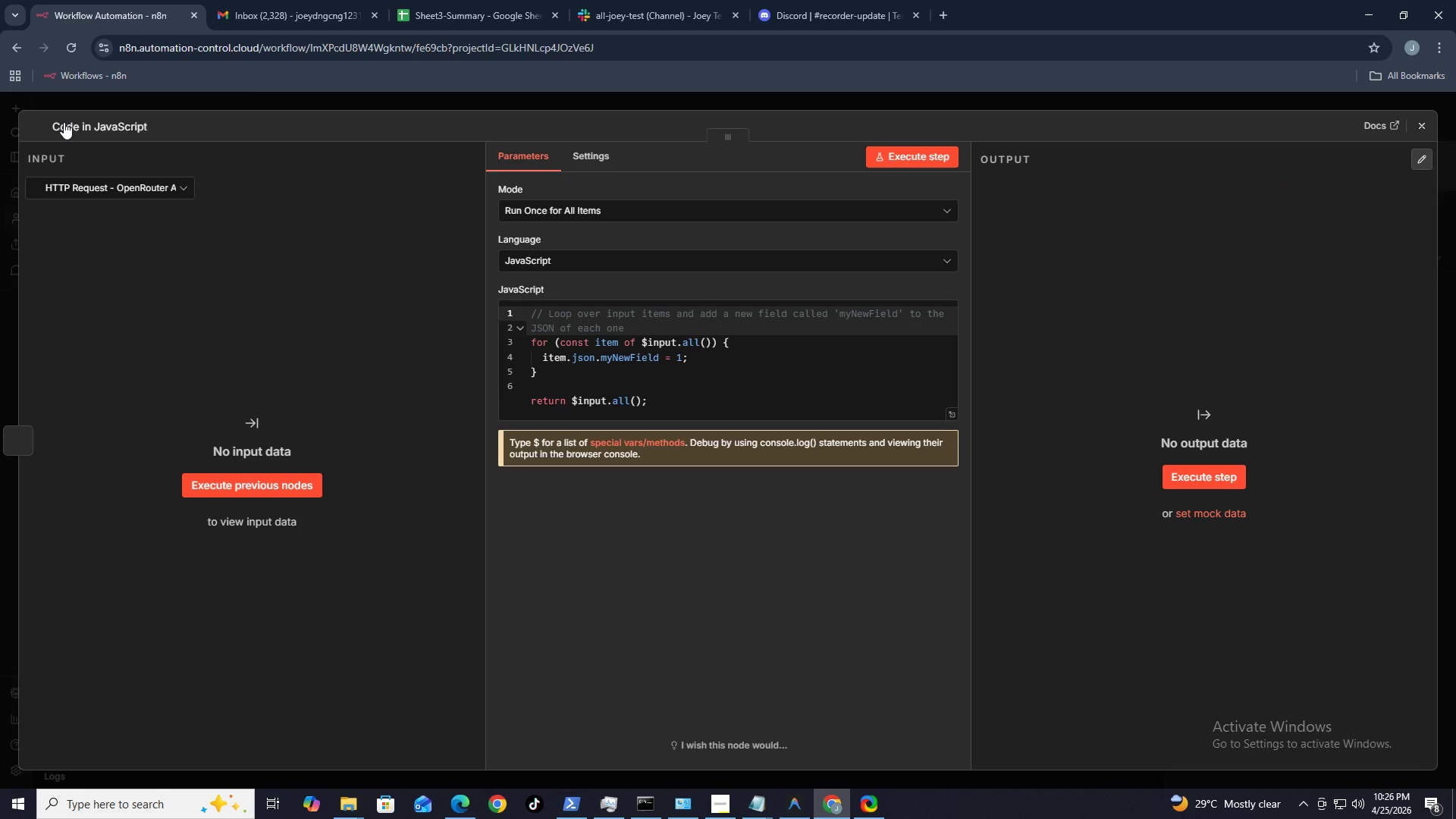 
left_click([67, 124])
 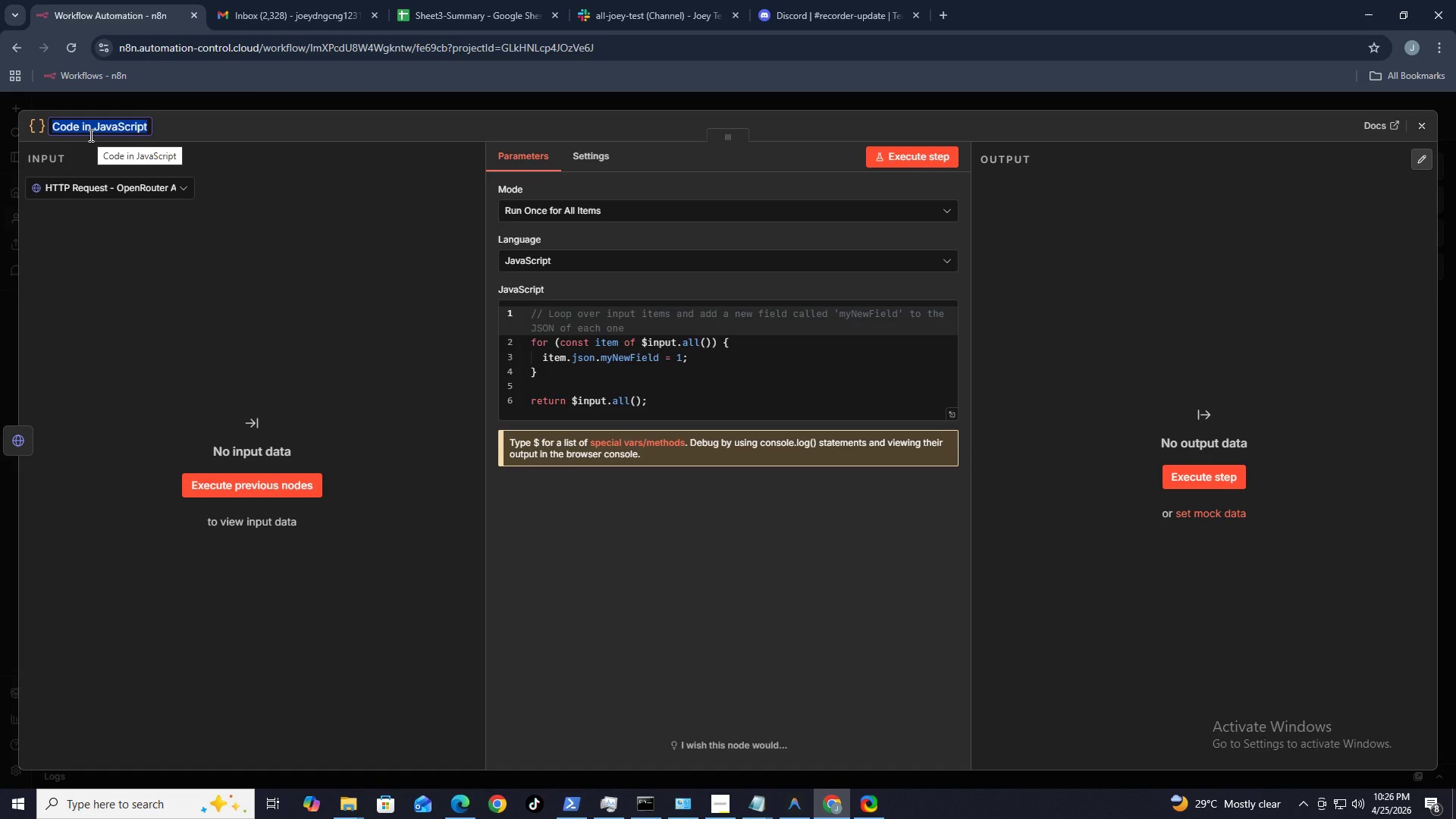 
hold_key(key=ShiftLeft, duration=0.42)
 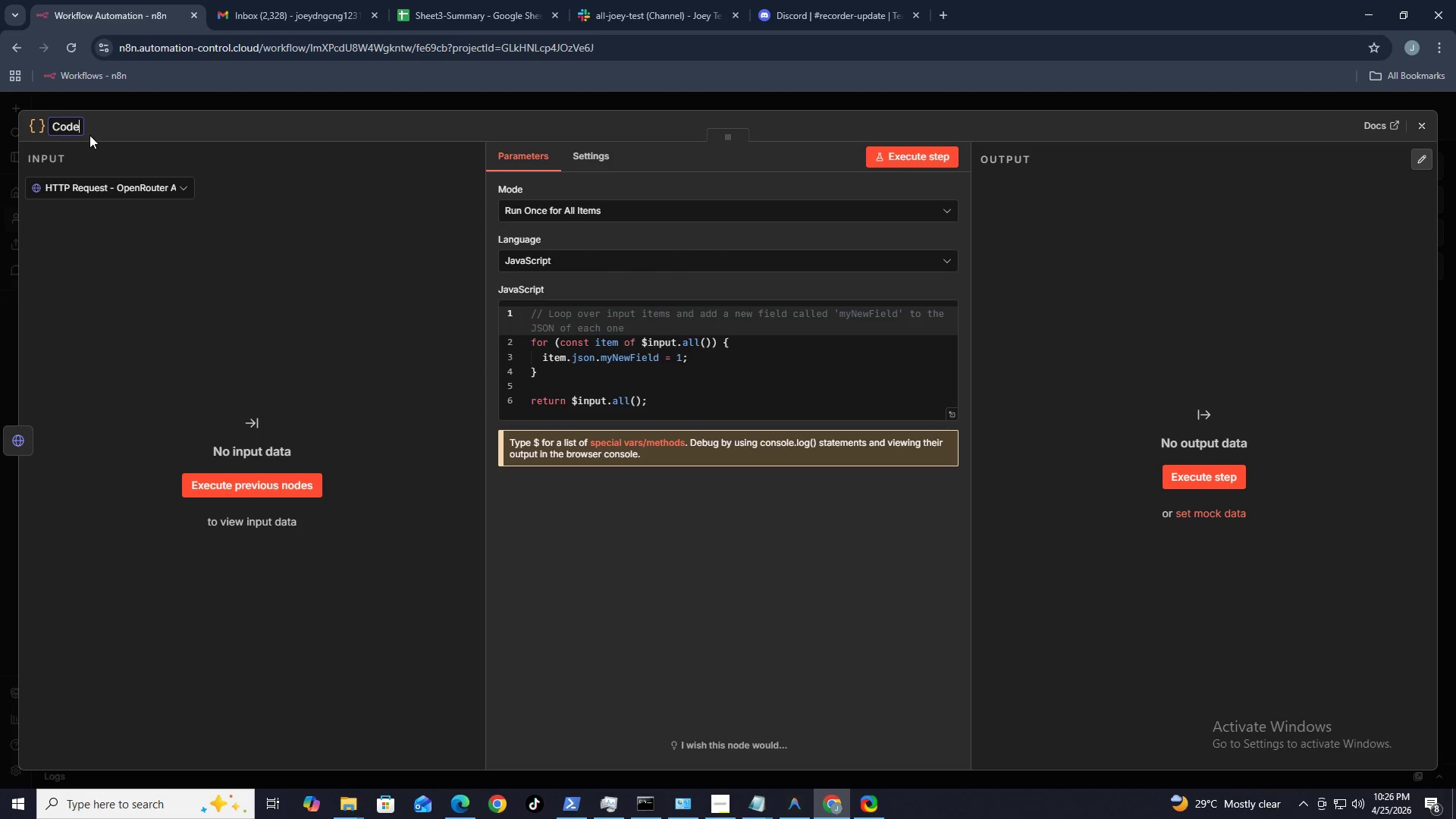 
type(code - )
 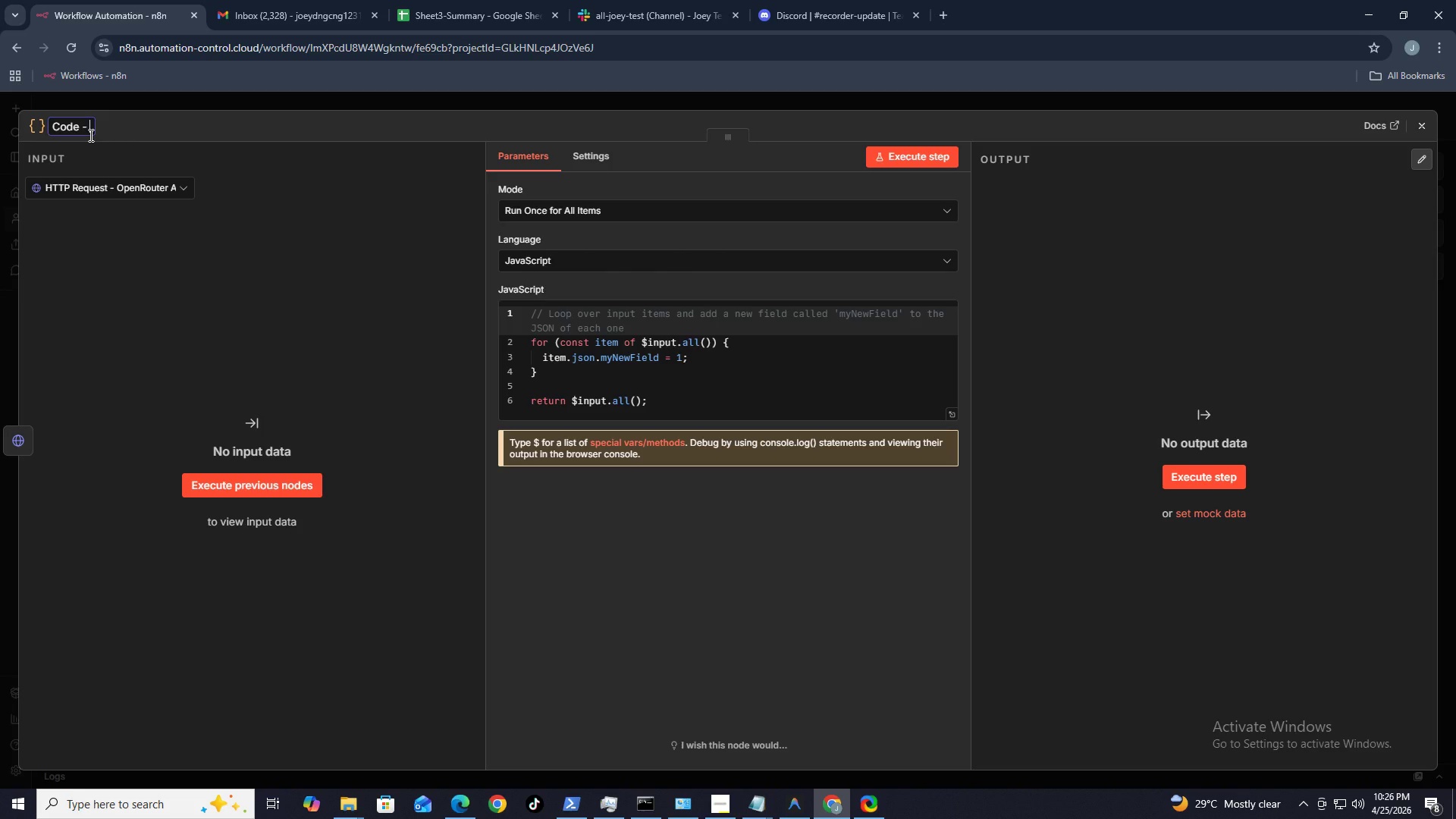 
type(Parse AI Response)
 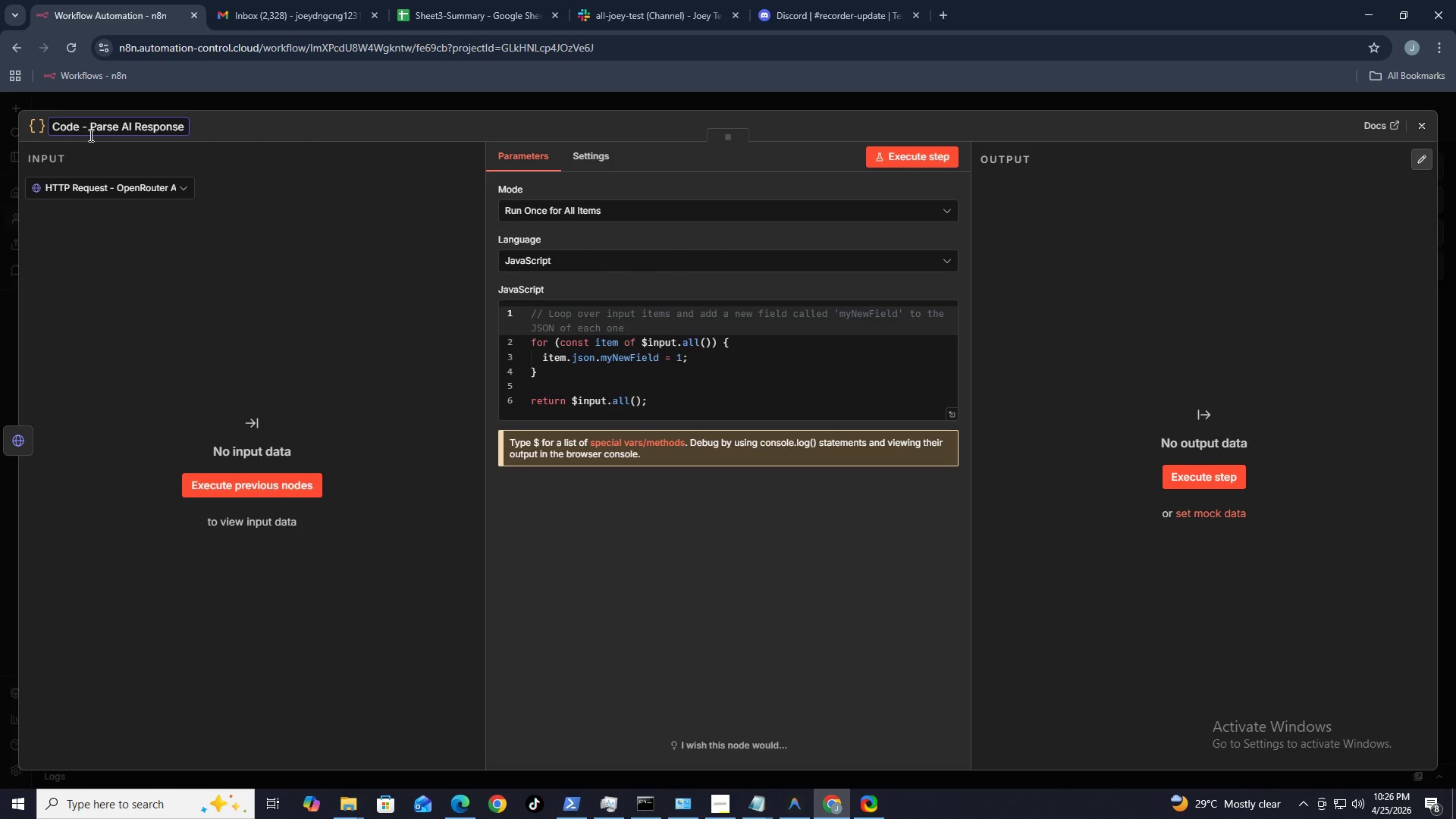 
wait(6.83)
 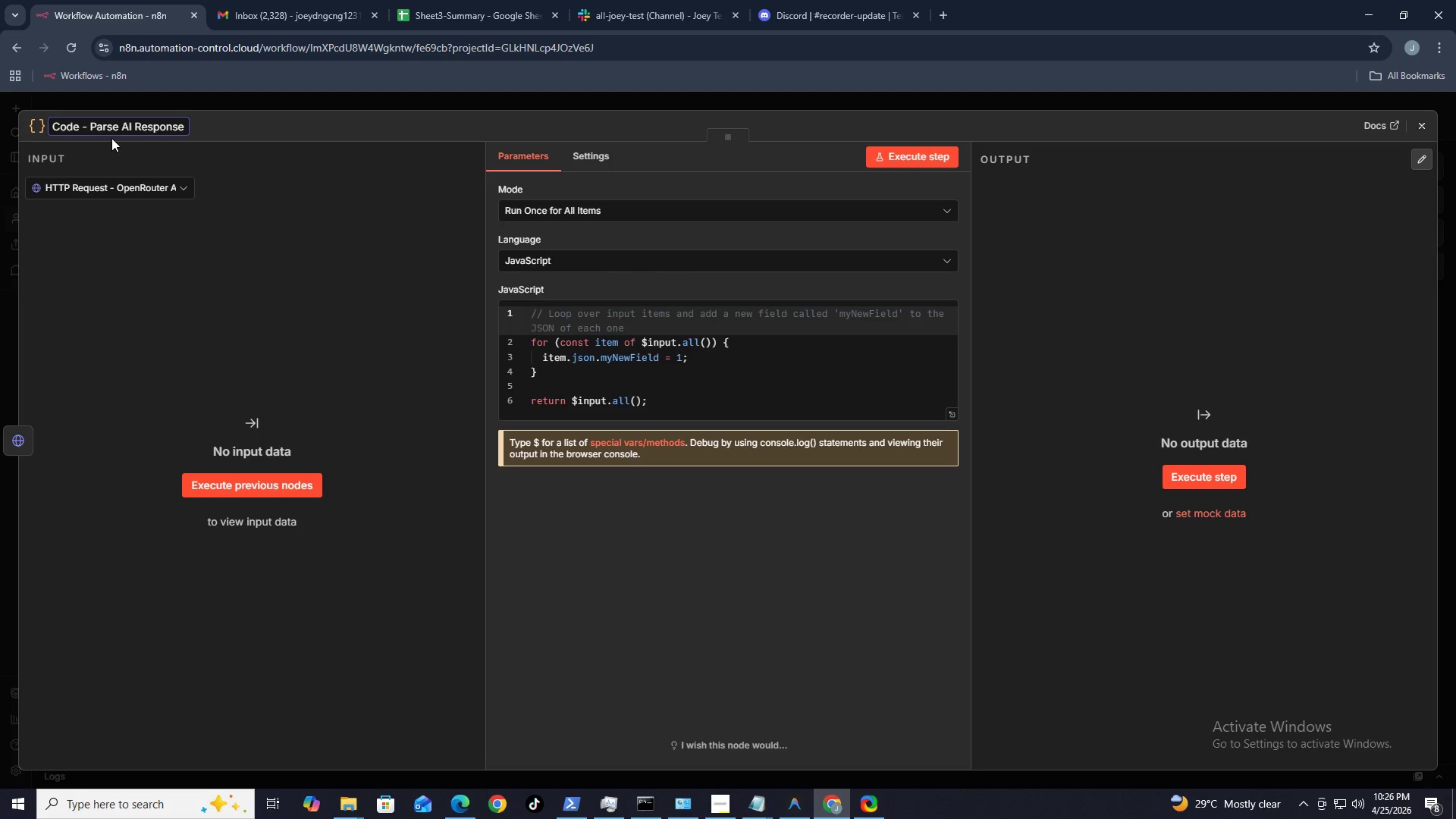 
left_click([1428, 127])
 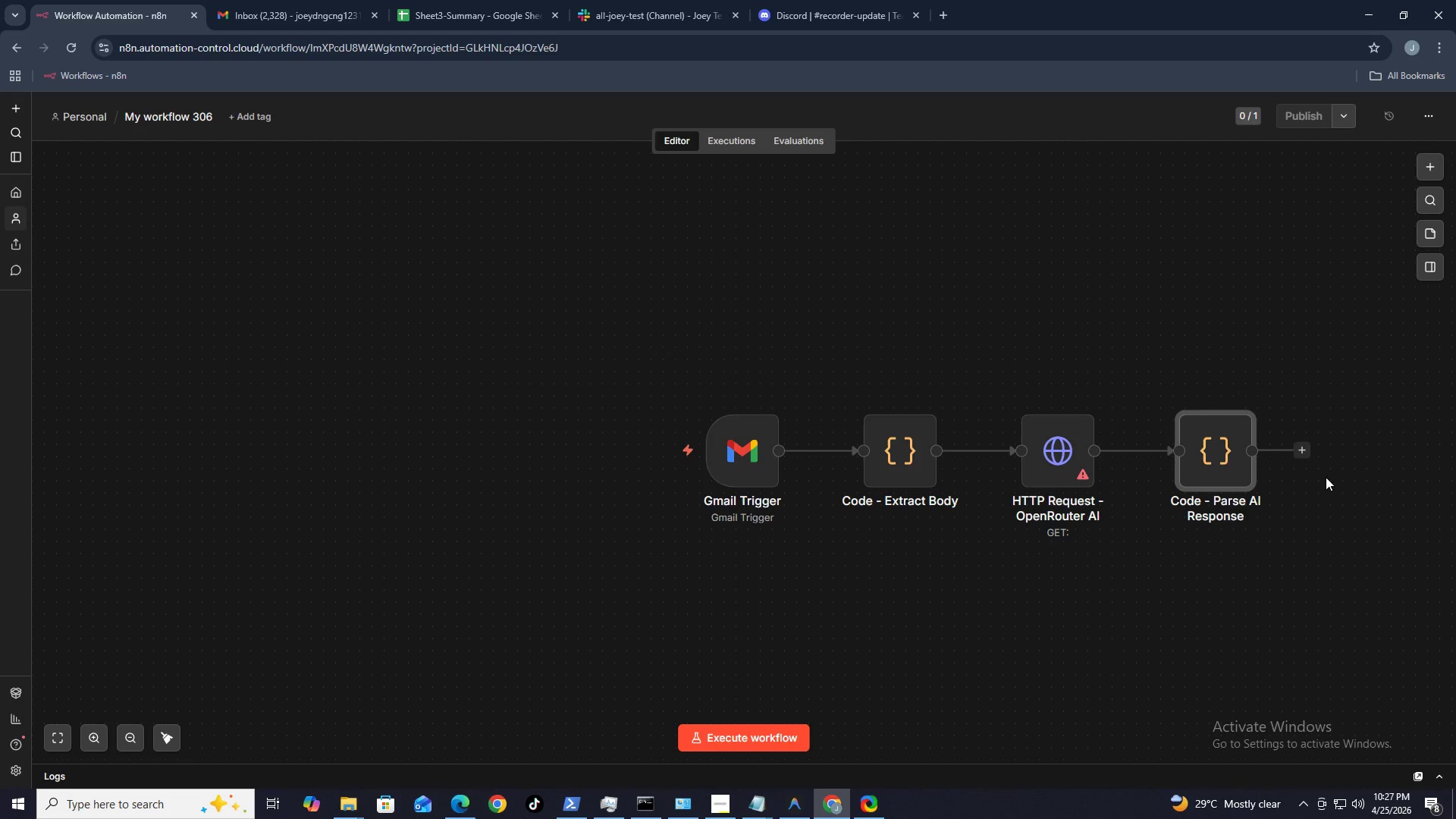 
hold_key(key=ControlLeft, duration=1.51)
left_click_drag(start_coordinate=[1142, 278], to_coordinate=[538, 219])
 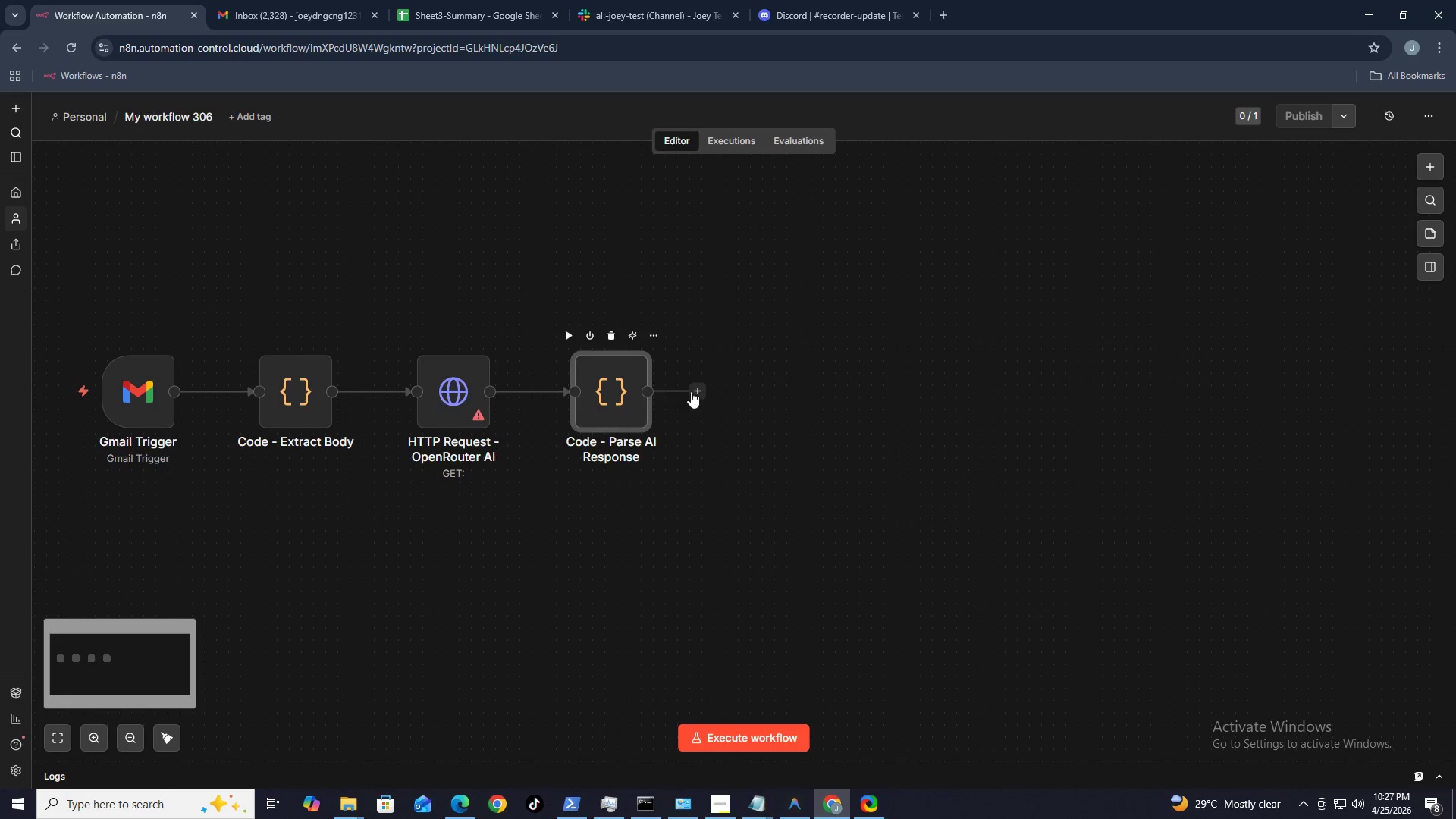 
hold_key(key=ControlLeft, duration=0.72)
 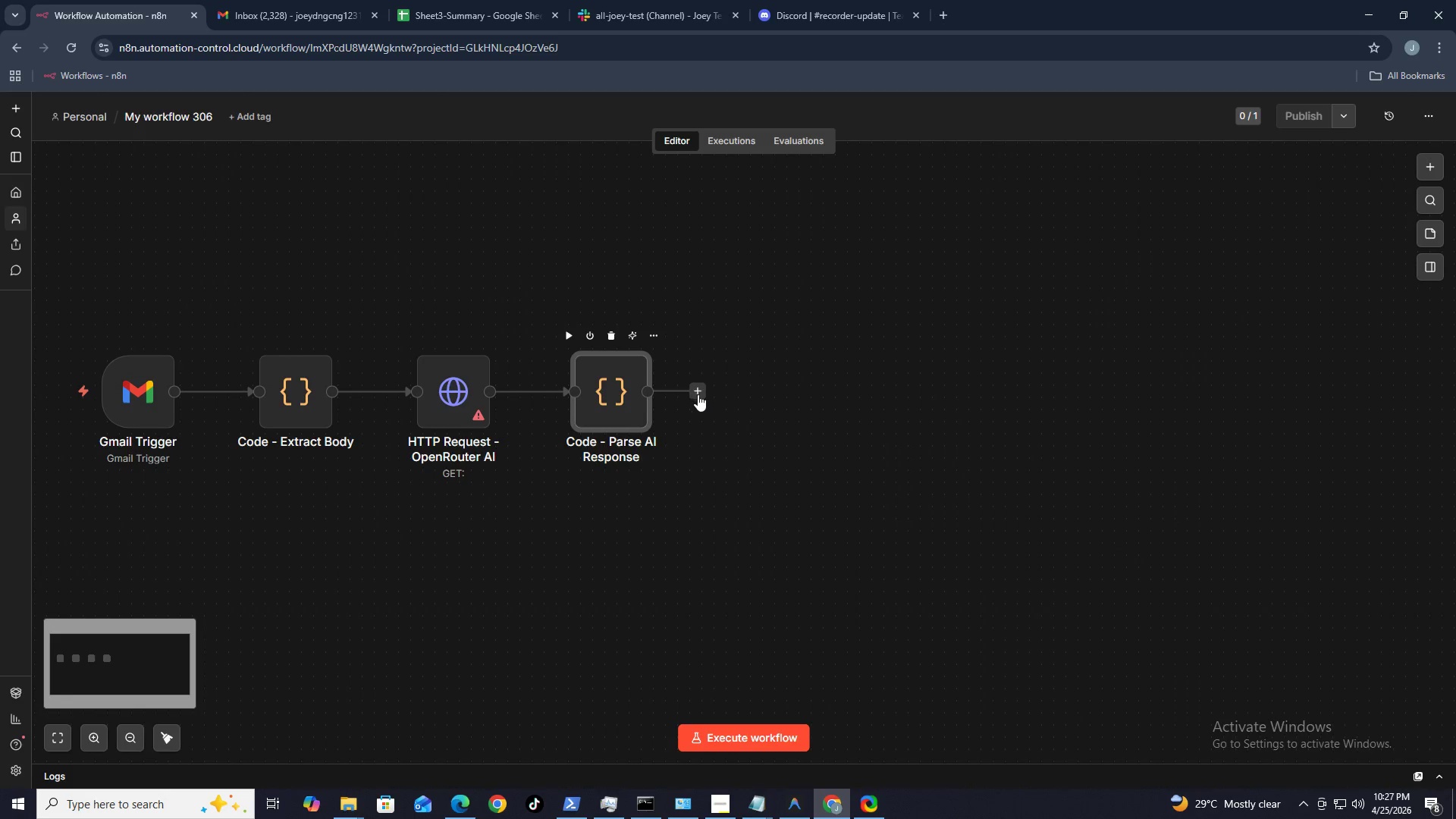 
left_click([698, 394])
 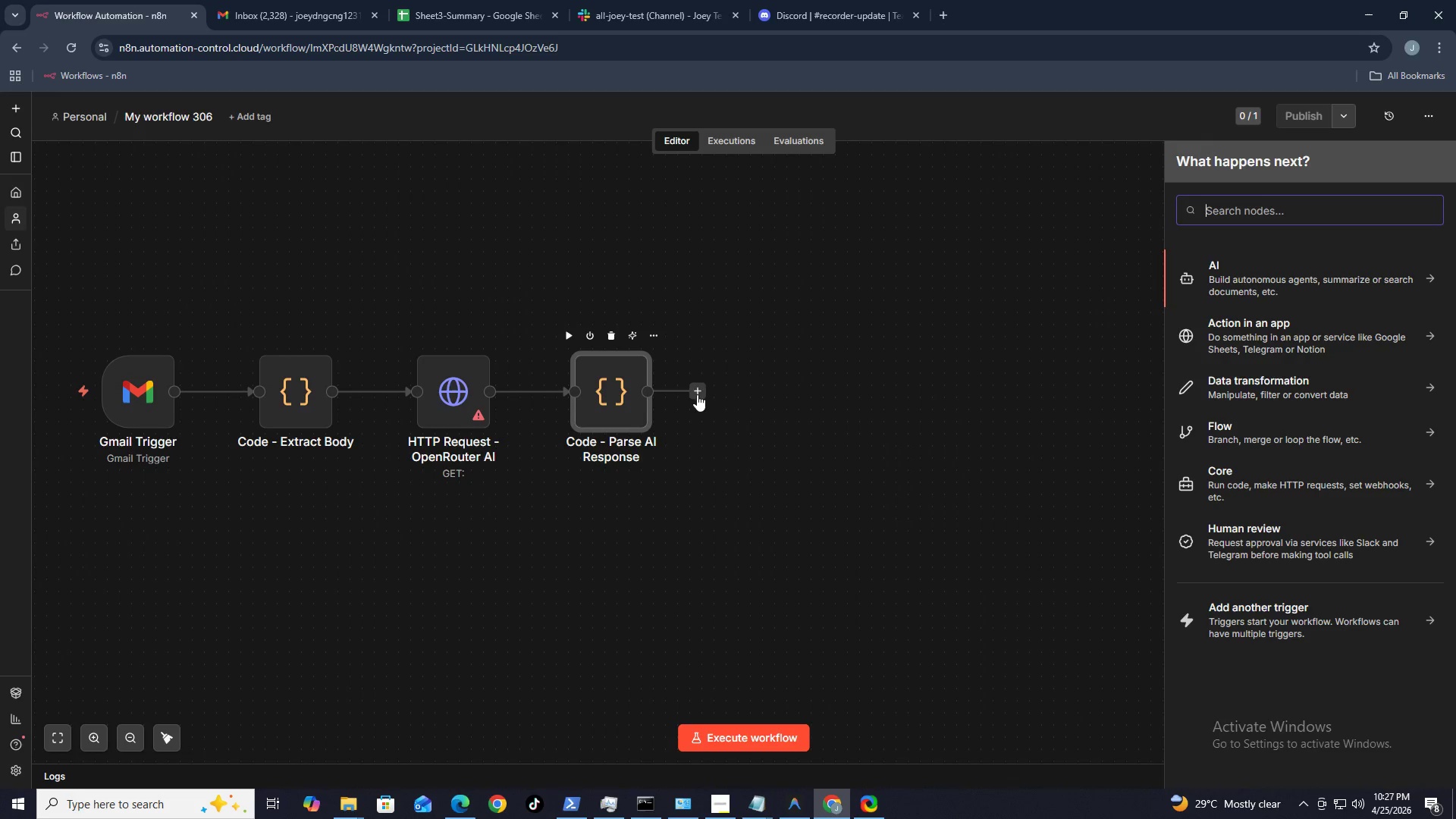 
type( if)
 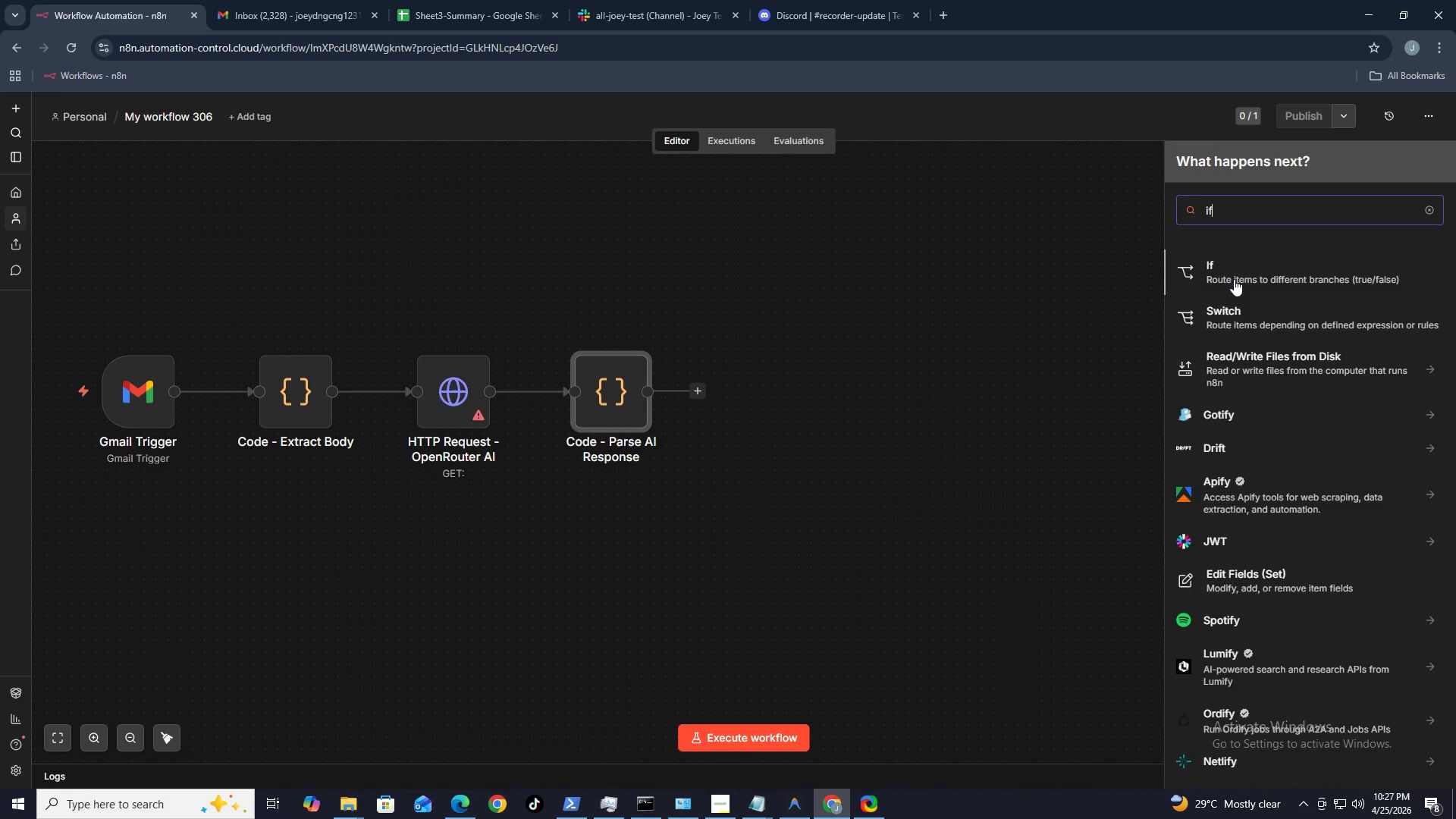 
left_click([1234, 279])
 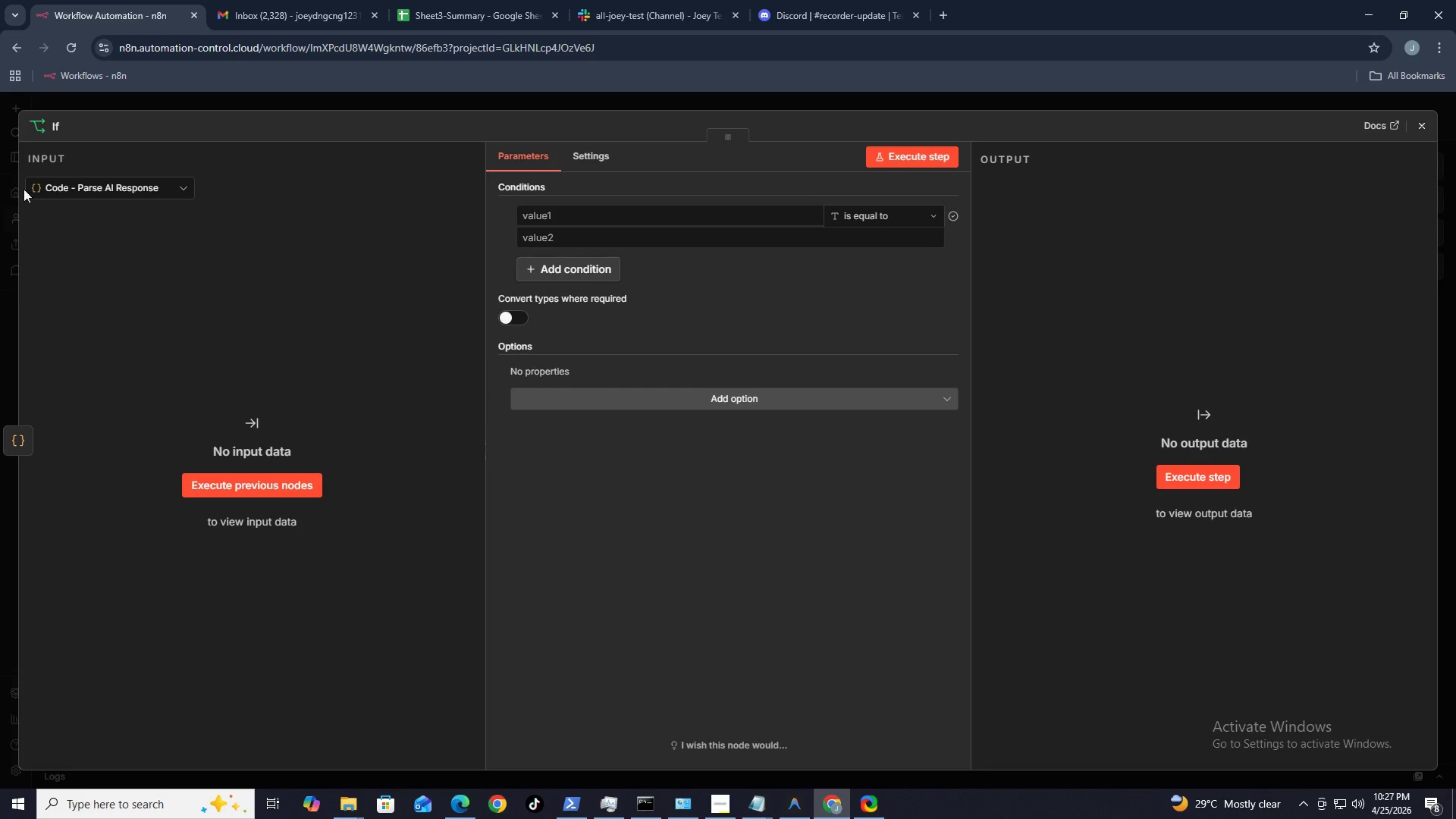 
left_click([73, 130])
 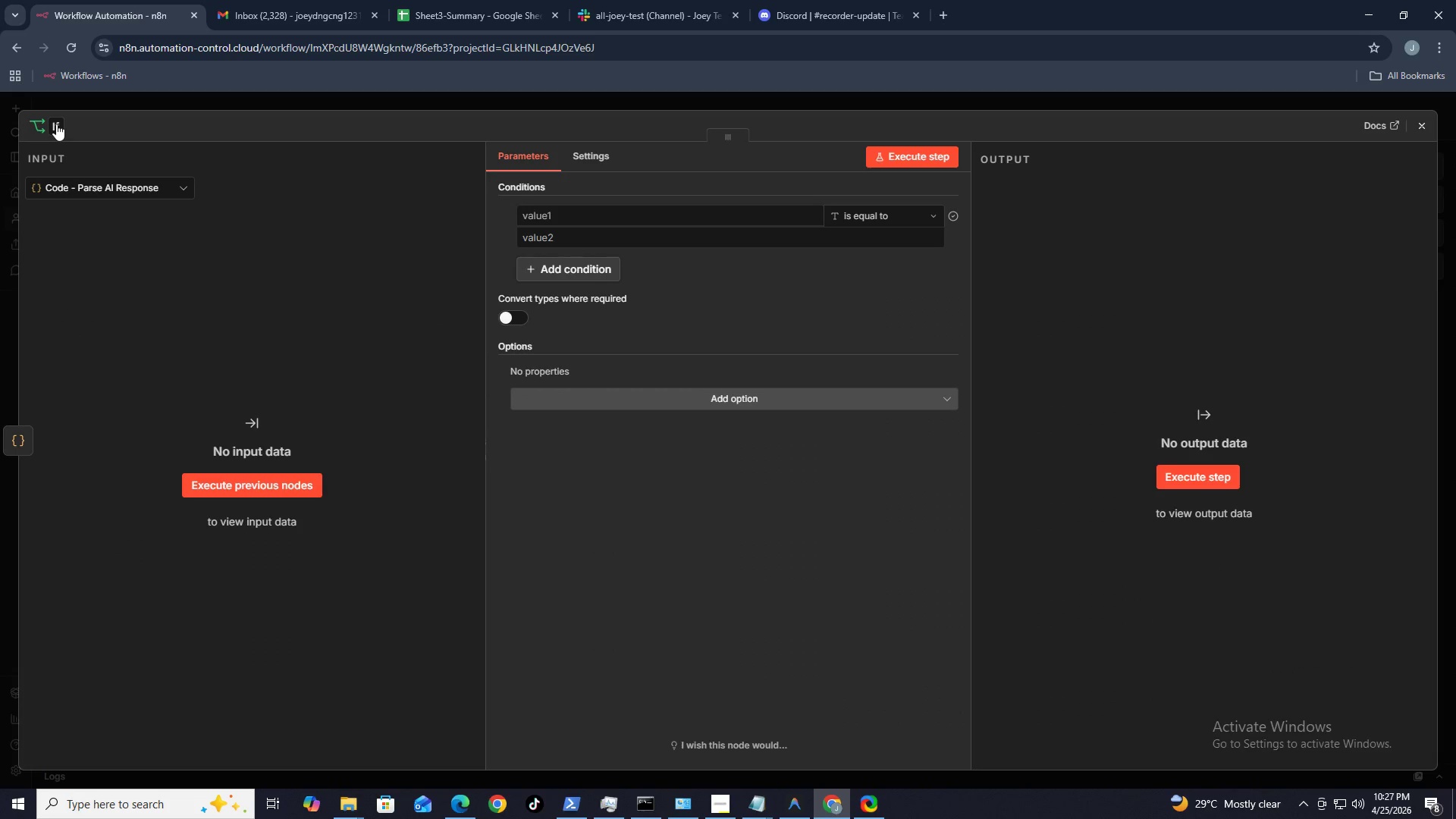 
left_click([56, 124])
 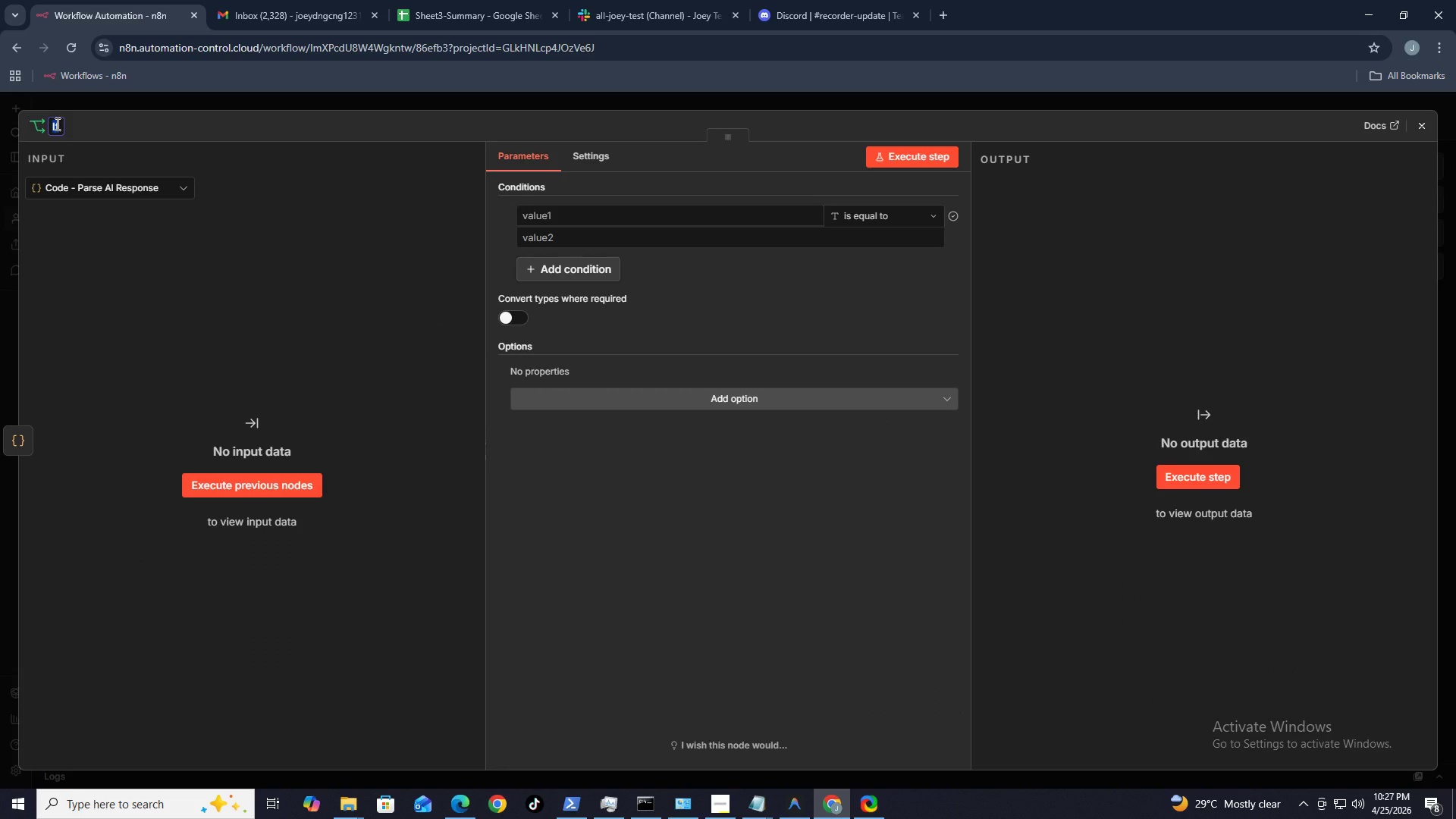 
key(ArrowRight)
 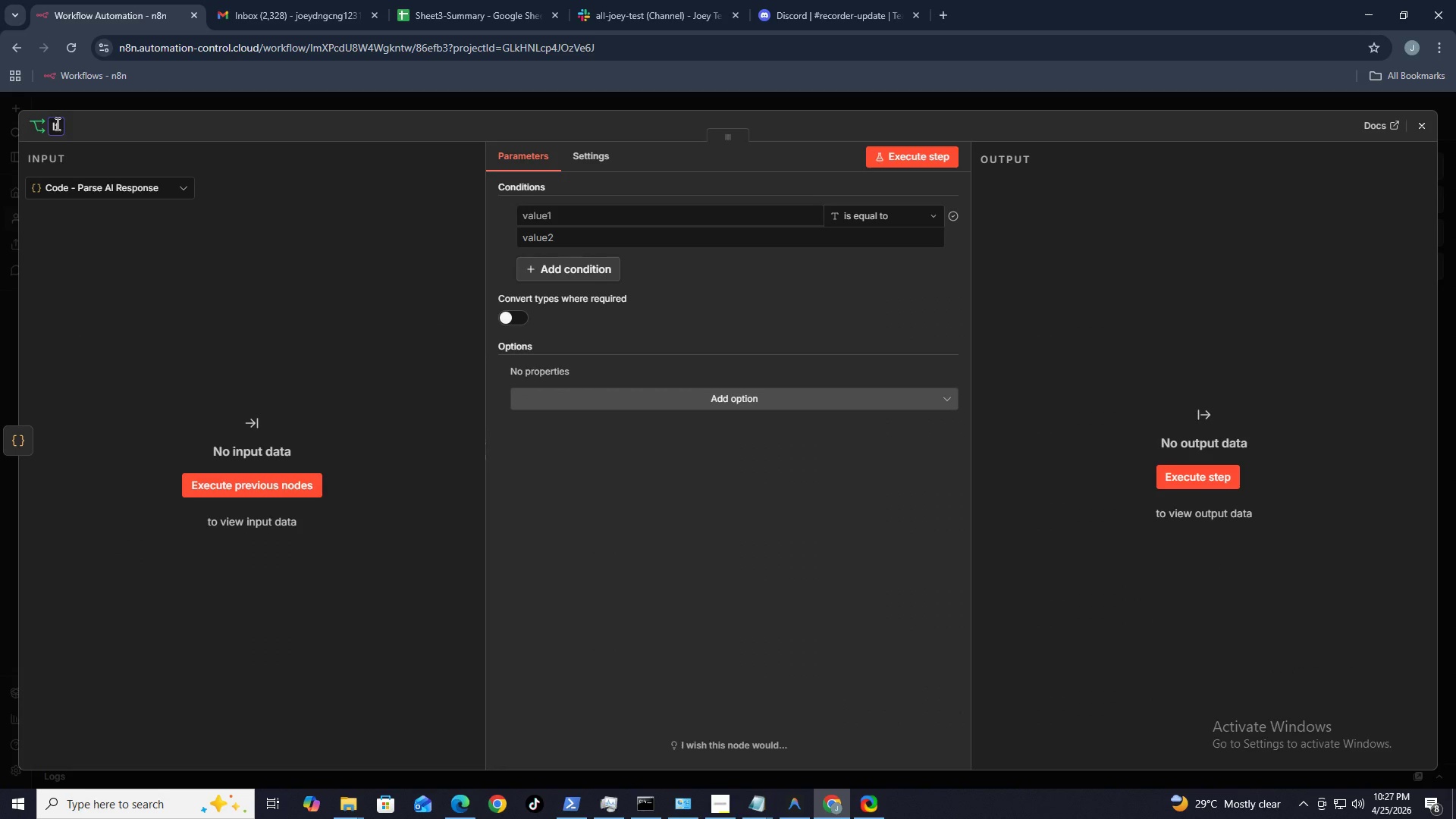 
type( Insurance foin)
key(Backspace)
key(Backspace)
type(und)
 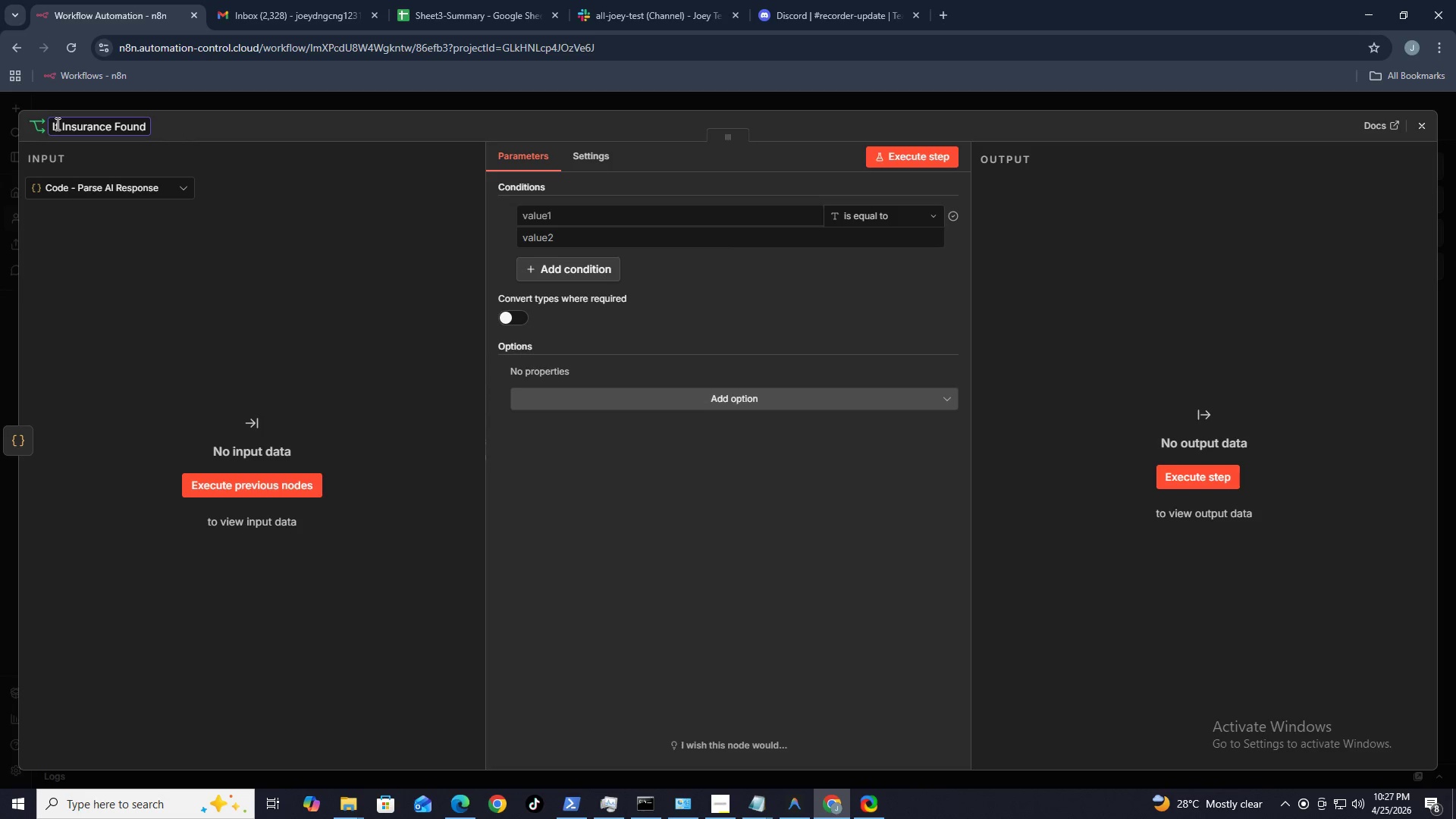 
left_click([61, 125])
 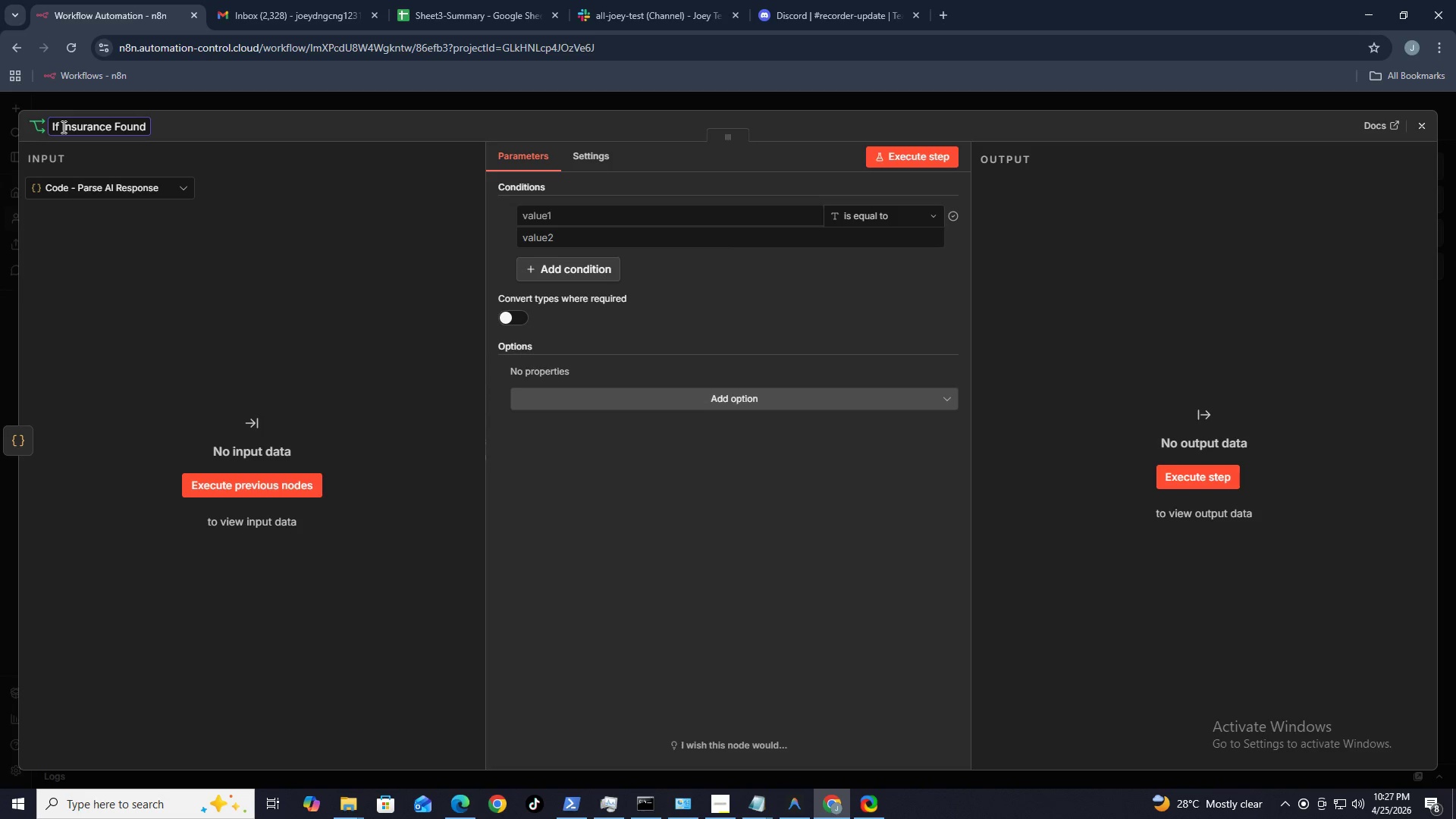 
key(Backspace)
 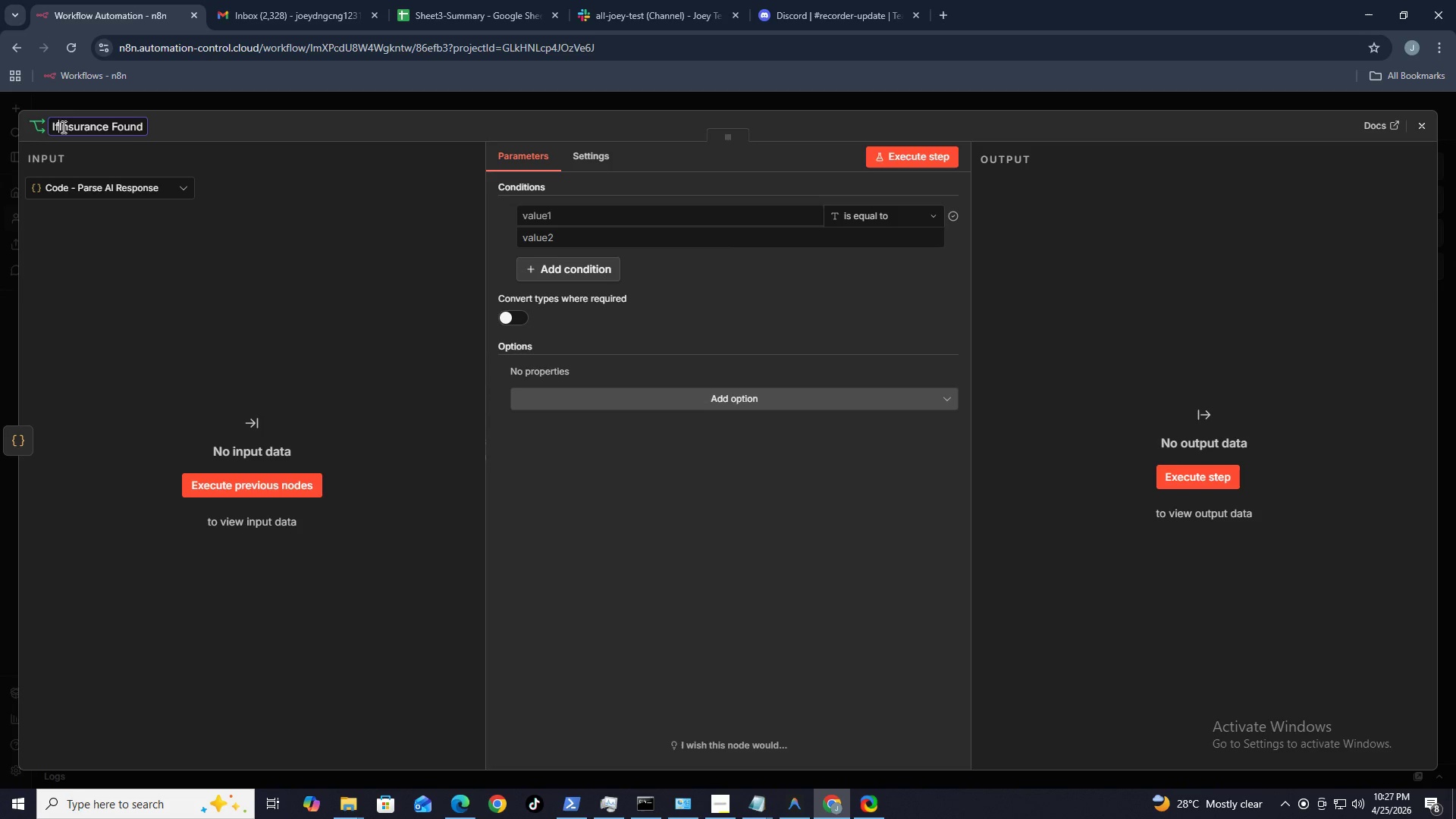 
key(Minus)
 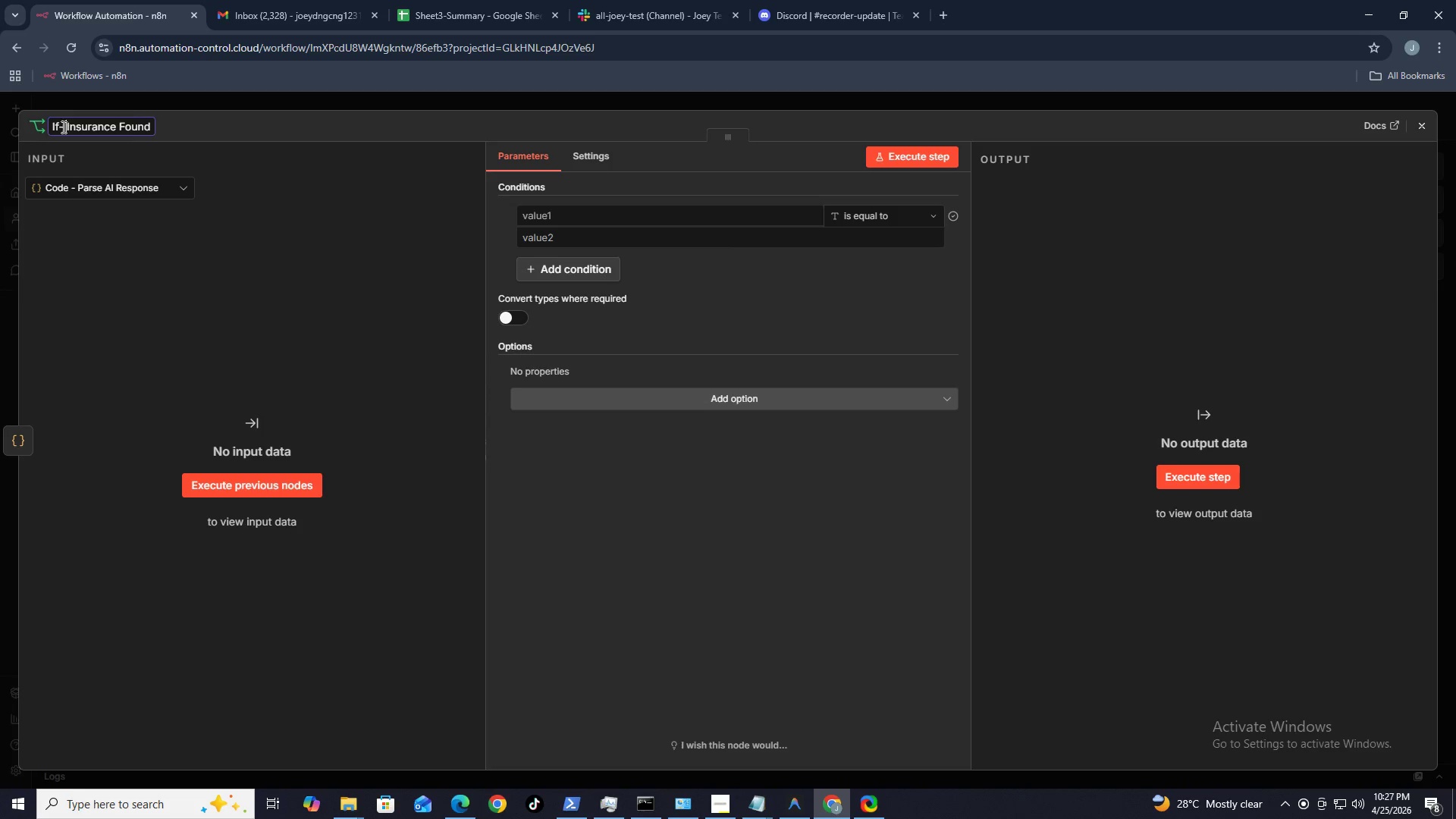 
key(Space)
 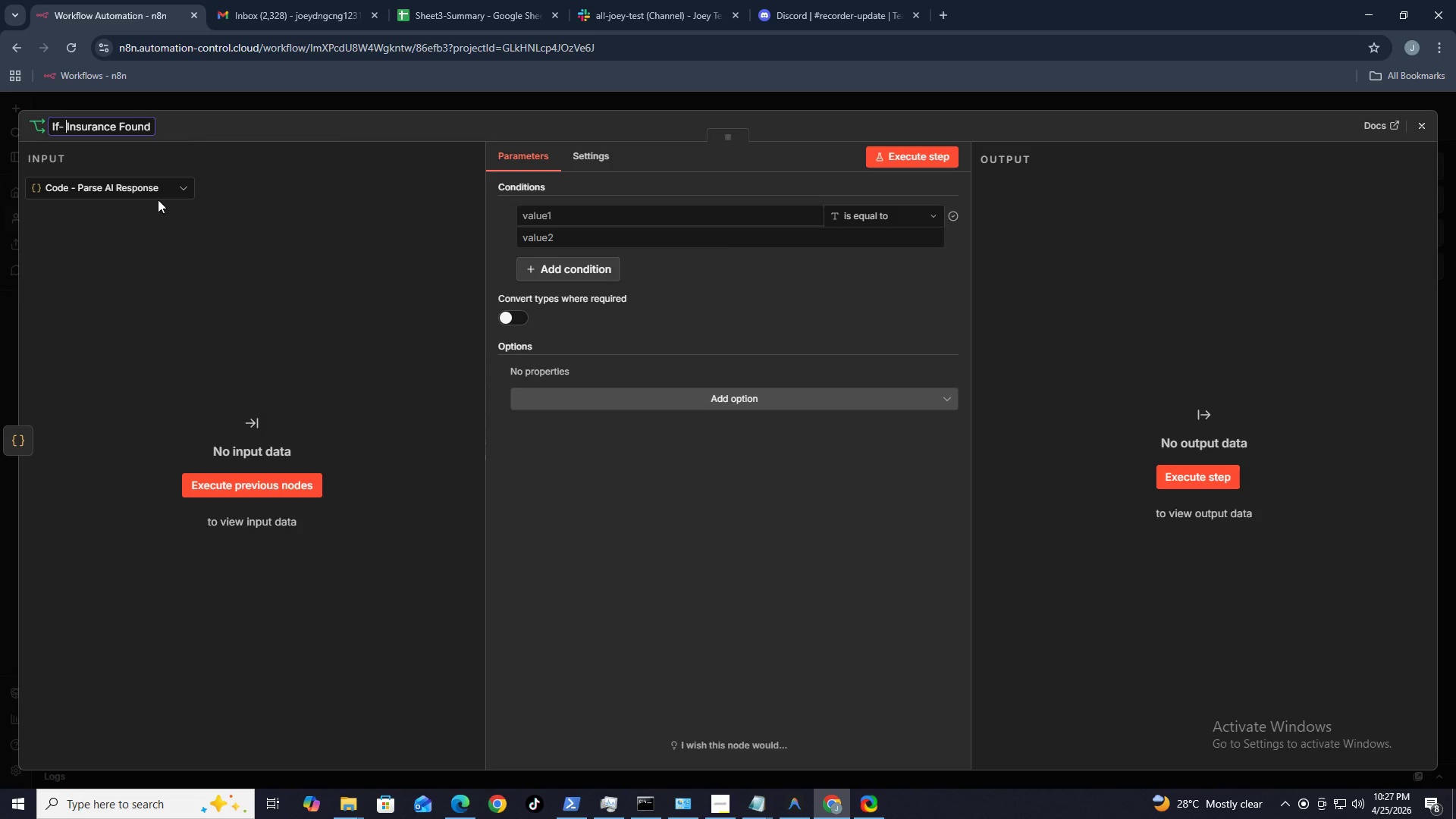 
key(ArrowLeft)
 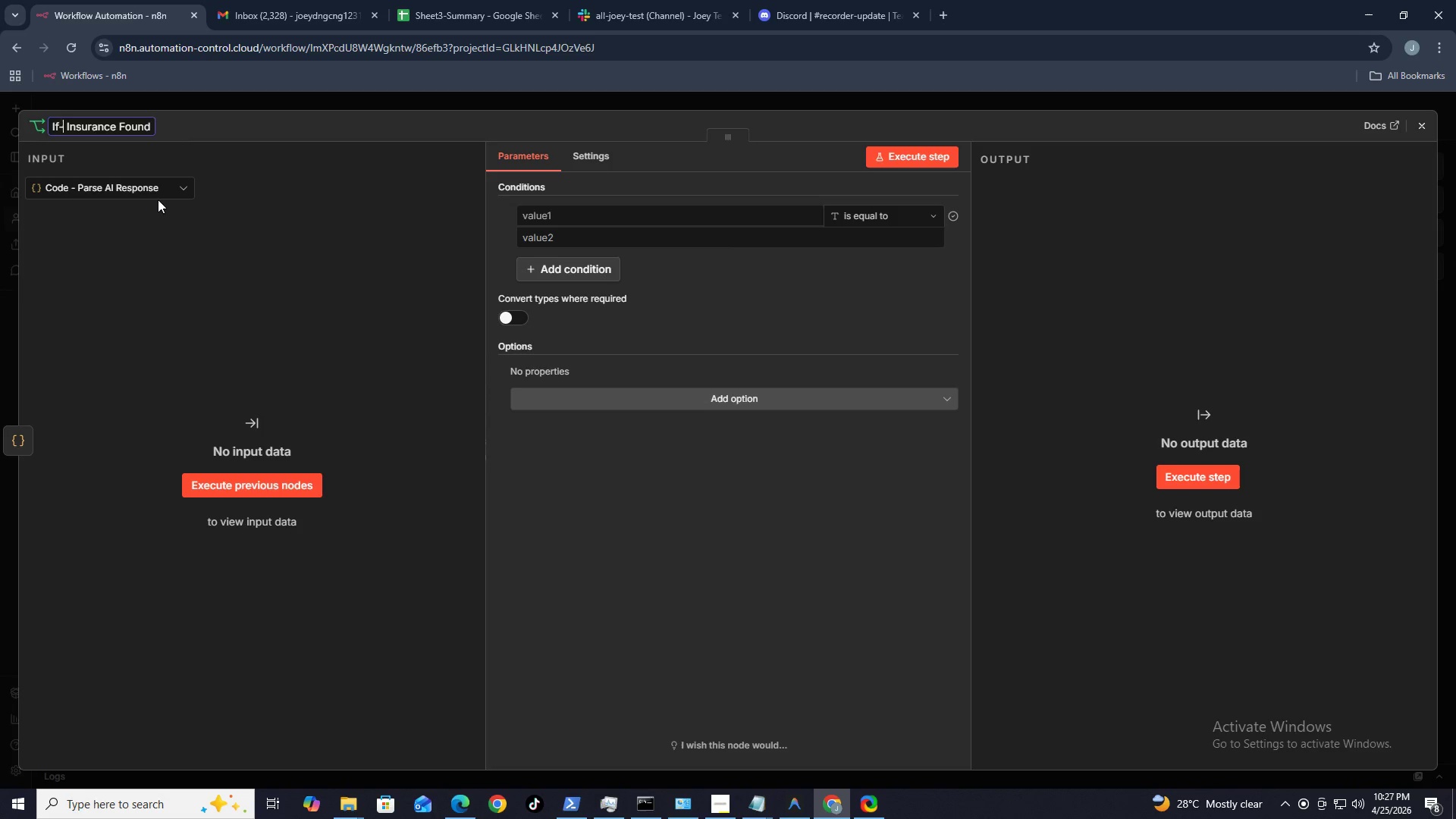 
key(ArrowLeft)
 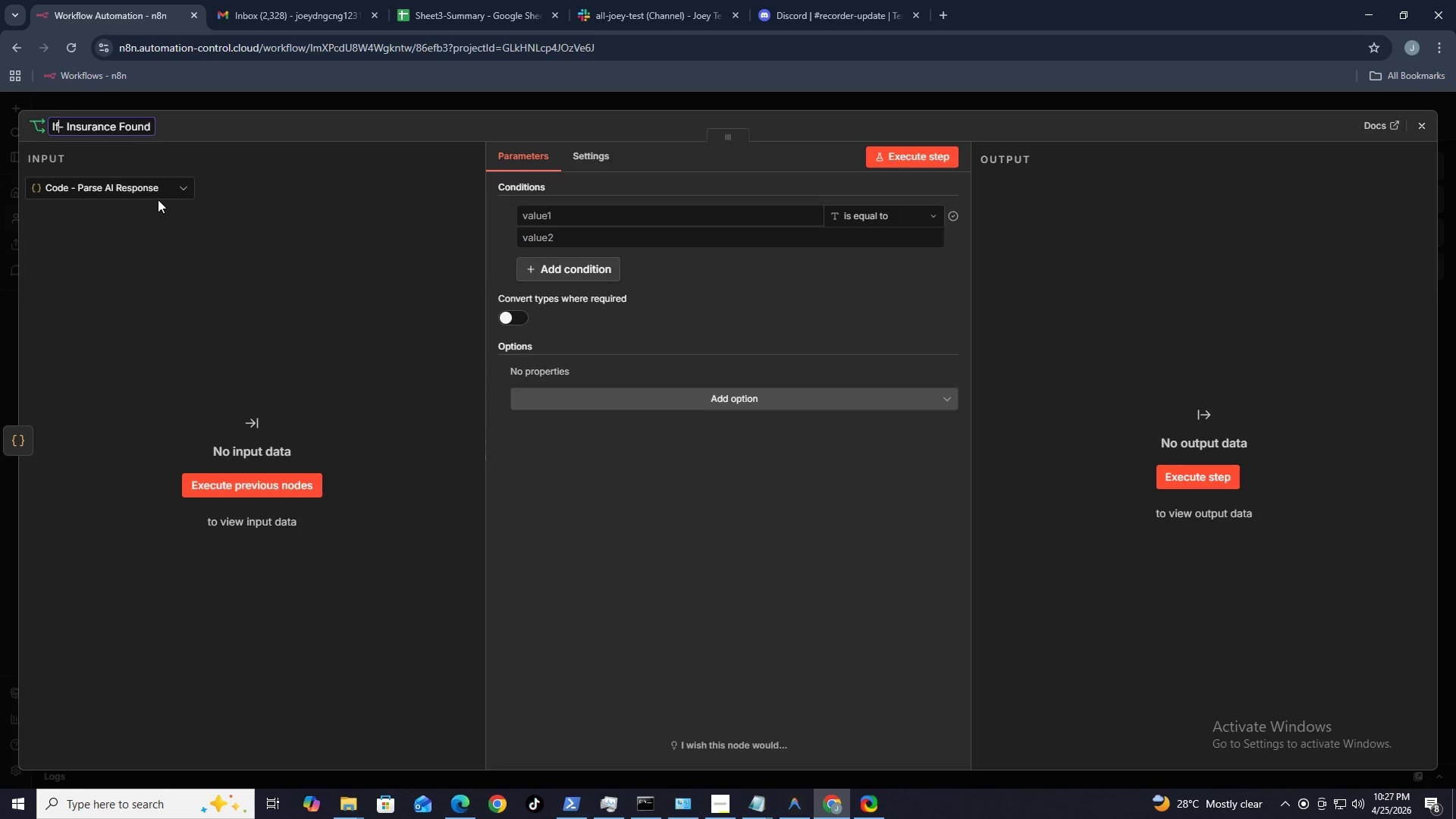 
key(Space)
 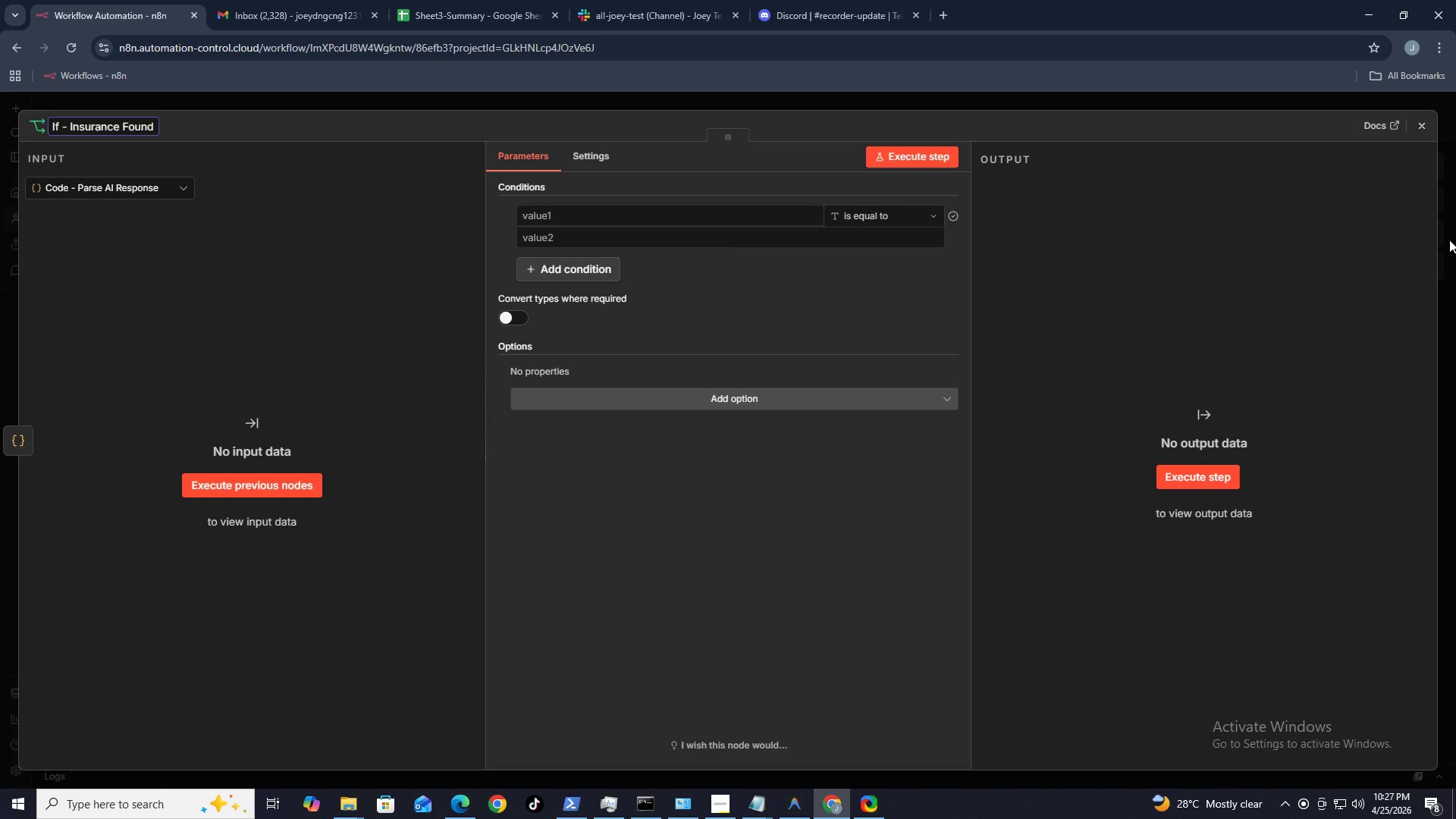 
mouse_move([1379, 153])
 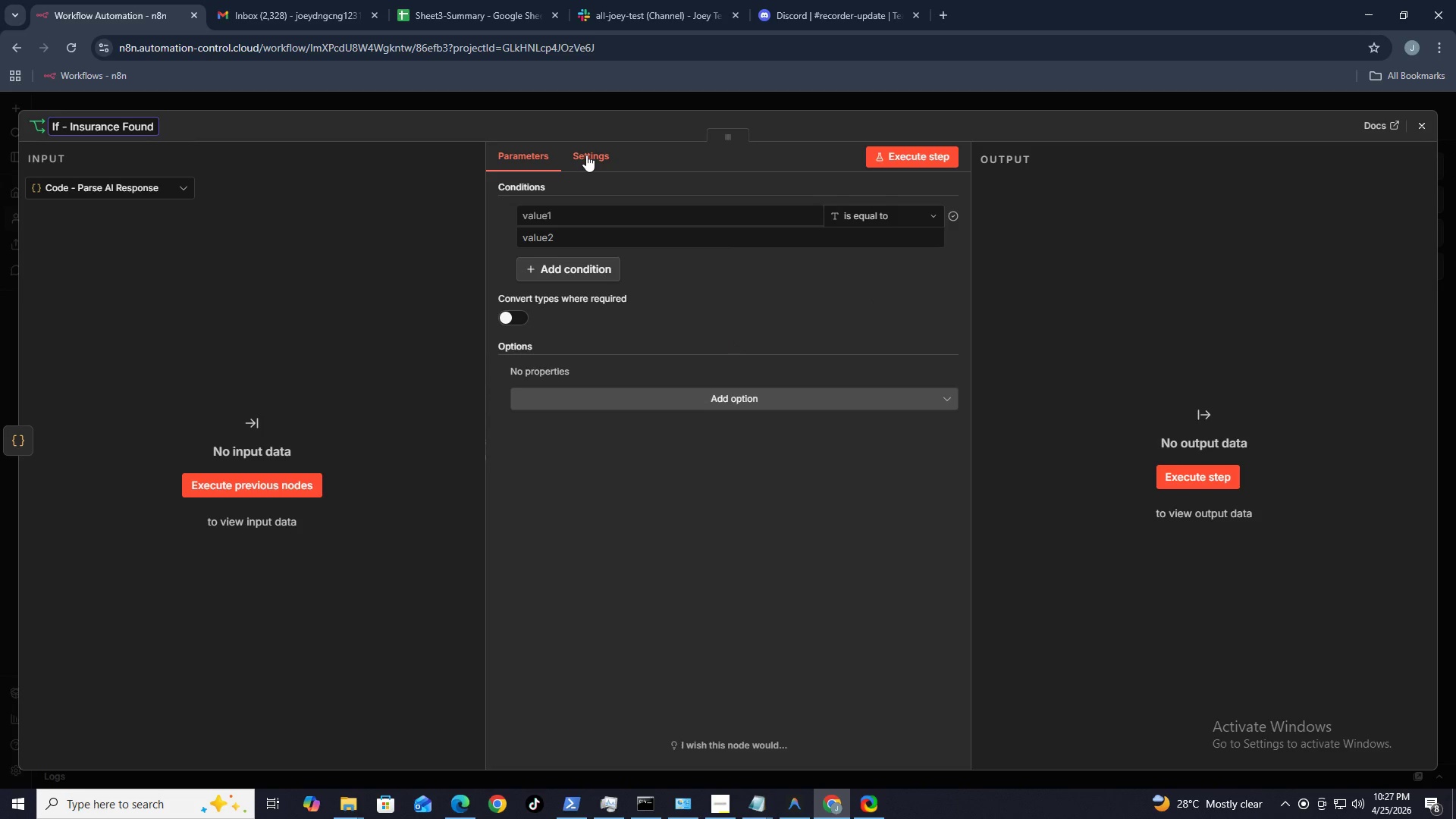 
left_click([586, 155])
 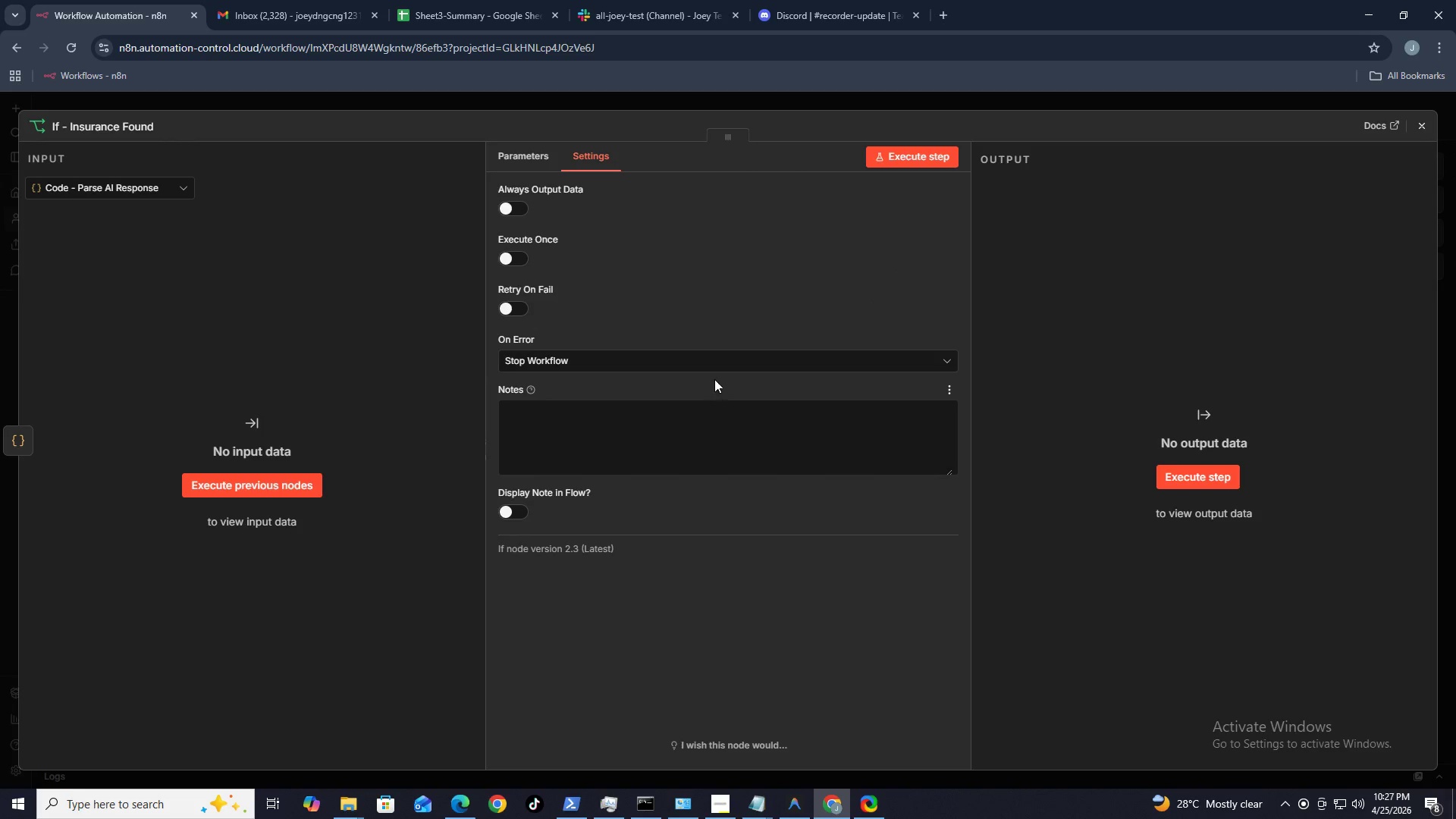 
left_click([714, 359])
 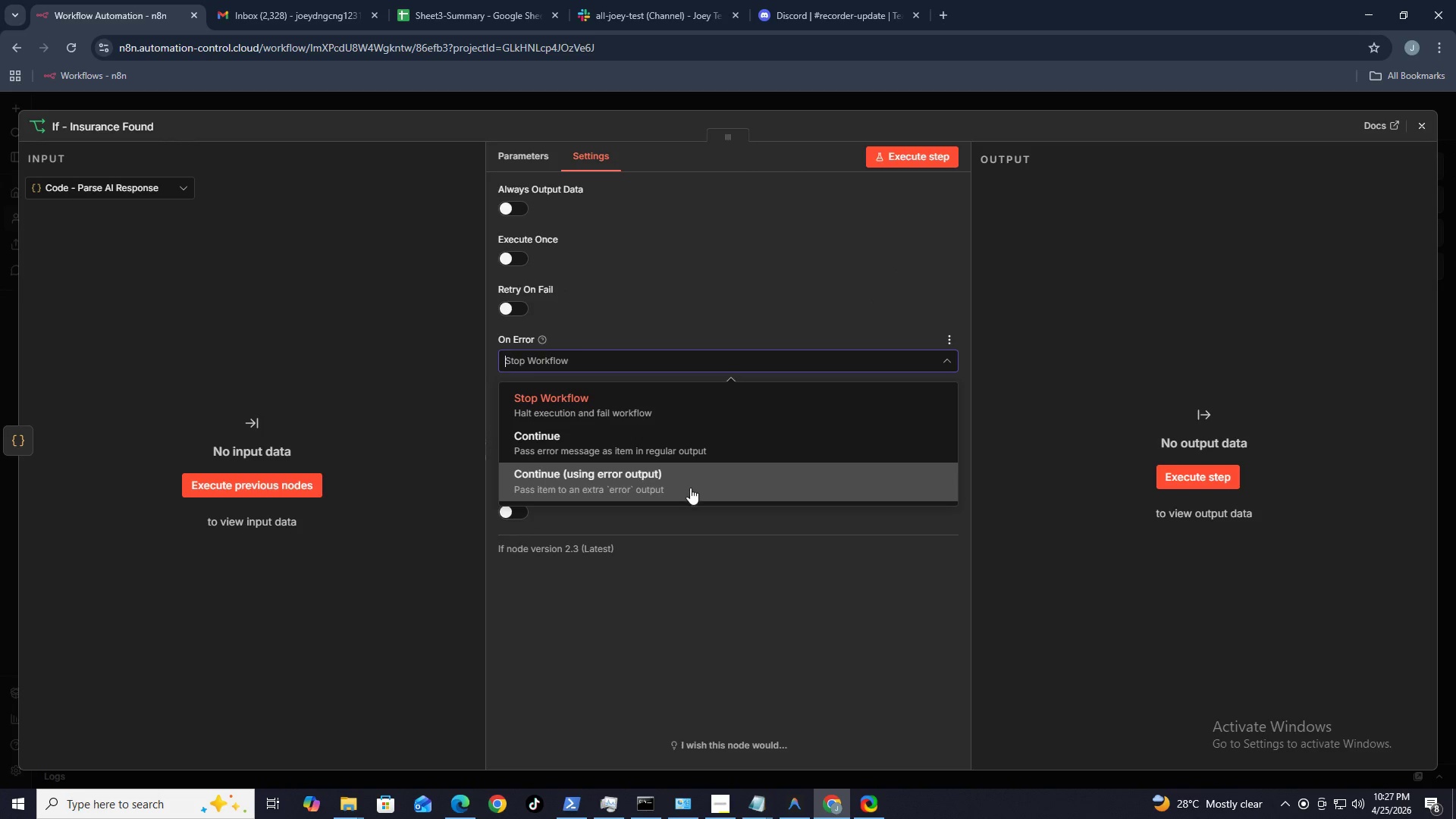 
left_click([690, 488])
 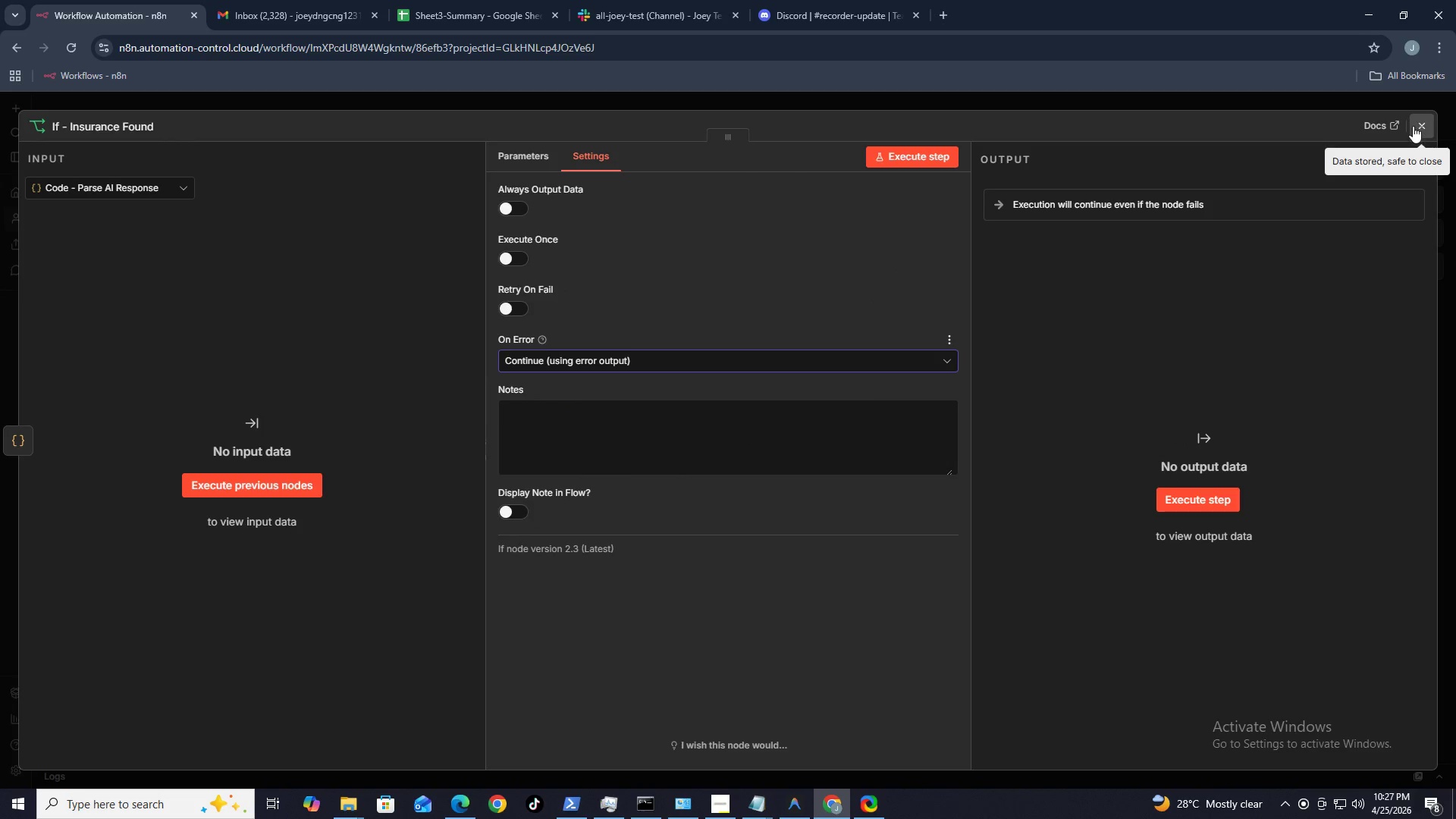 
left_click([1423, 125])
 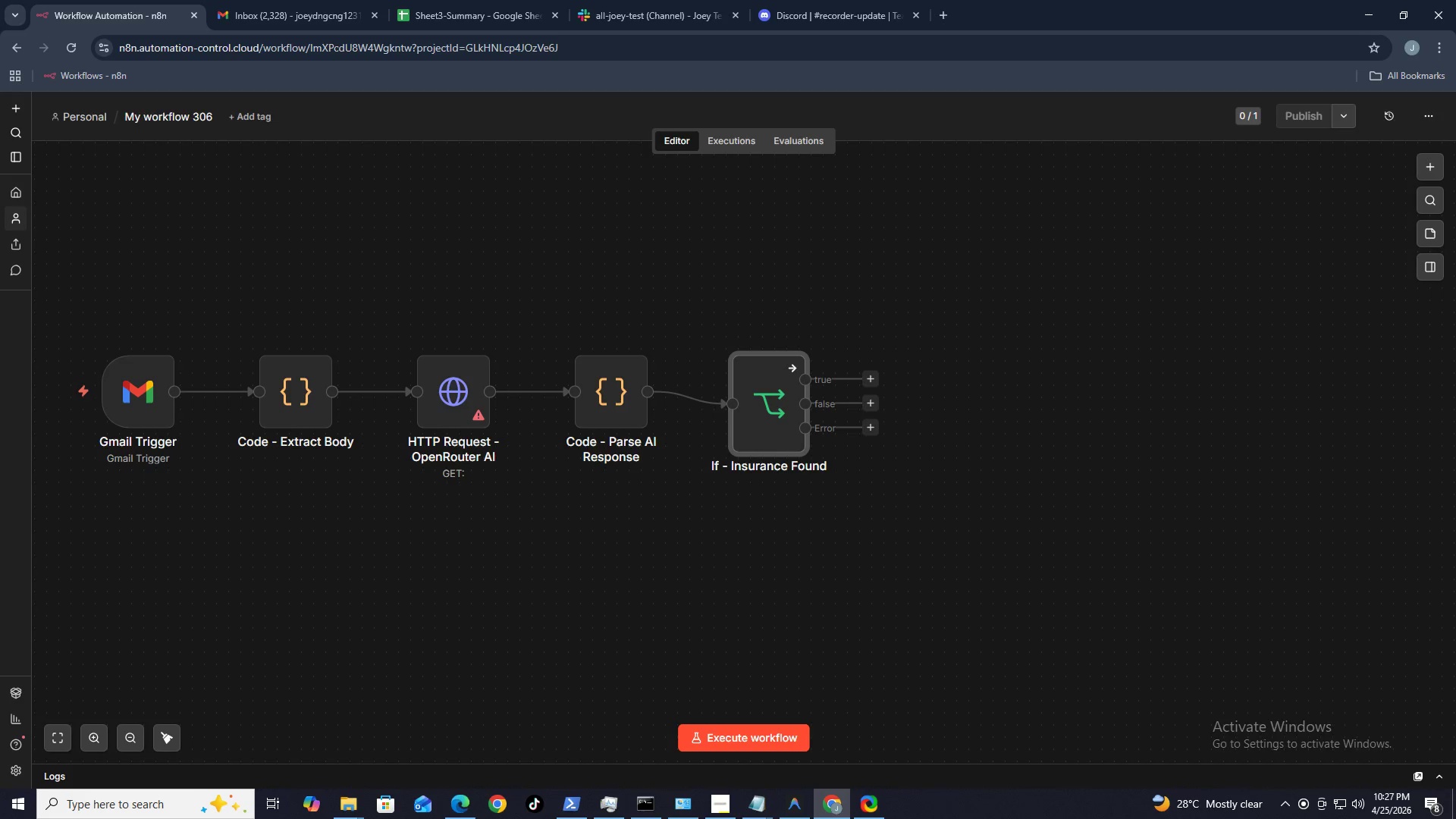 
wait(5.5)
 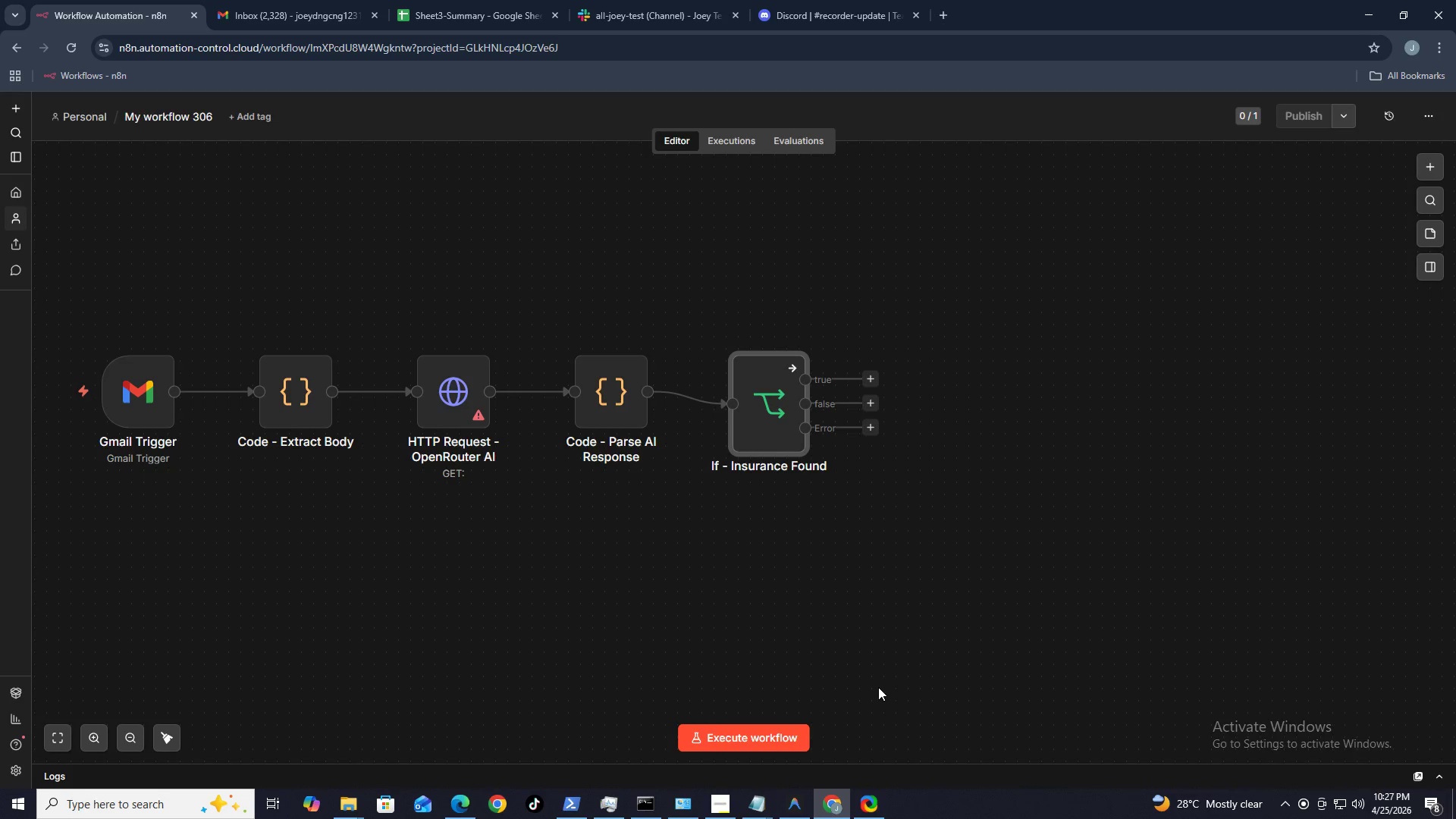 
hold_key(key=ControlLeft, duration=1.53)
left_click_drag(start_coordinate=[737, 606], to_coordinate=[467, 571])
 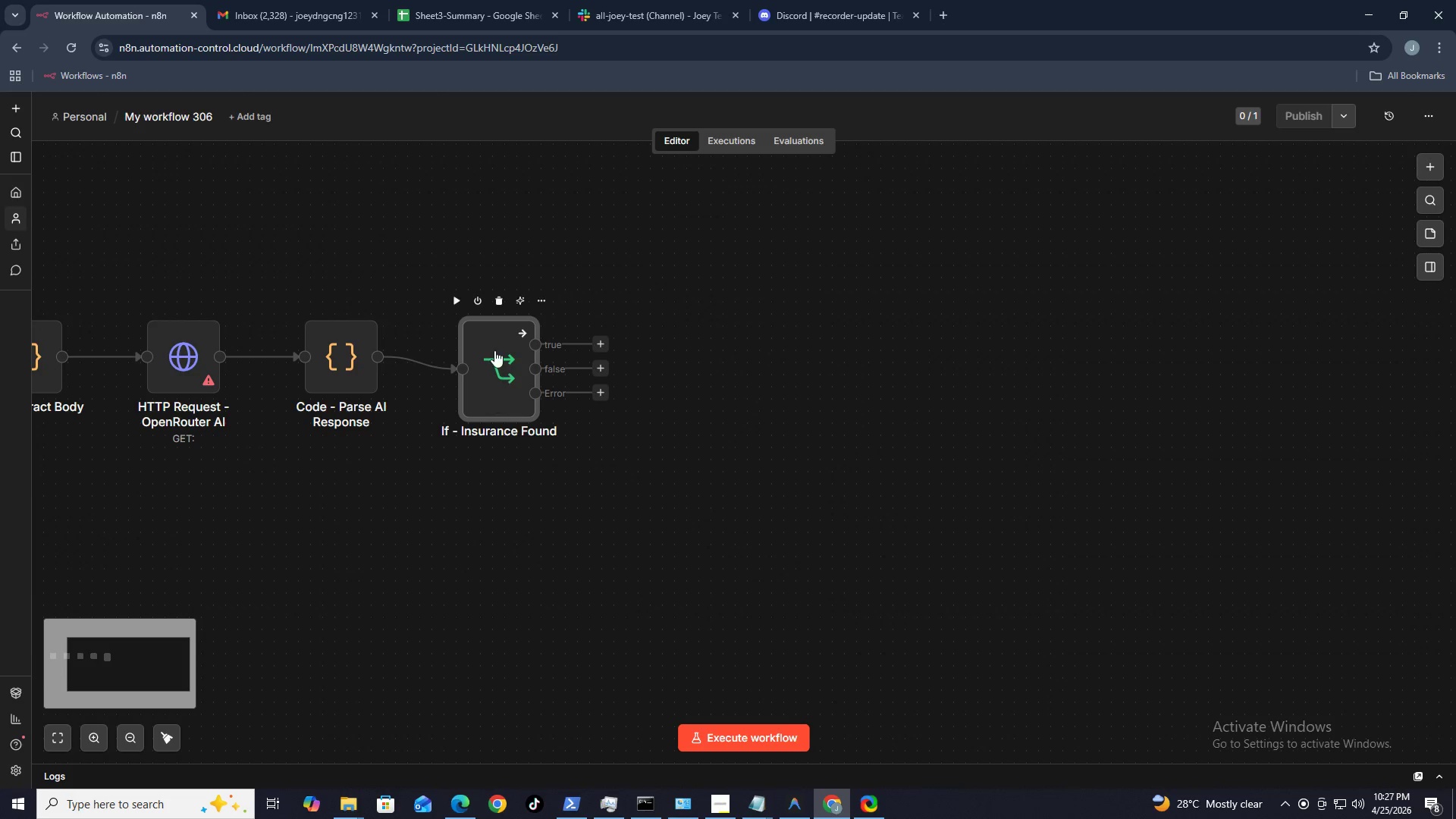 
hold_key(key=ControlLeft, duration=0.33)
 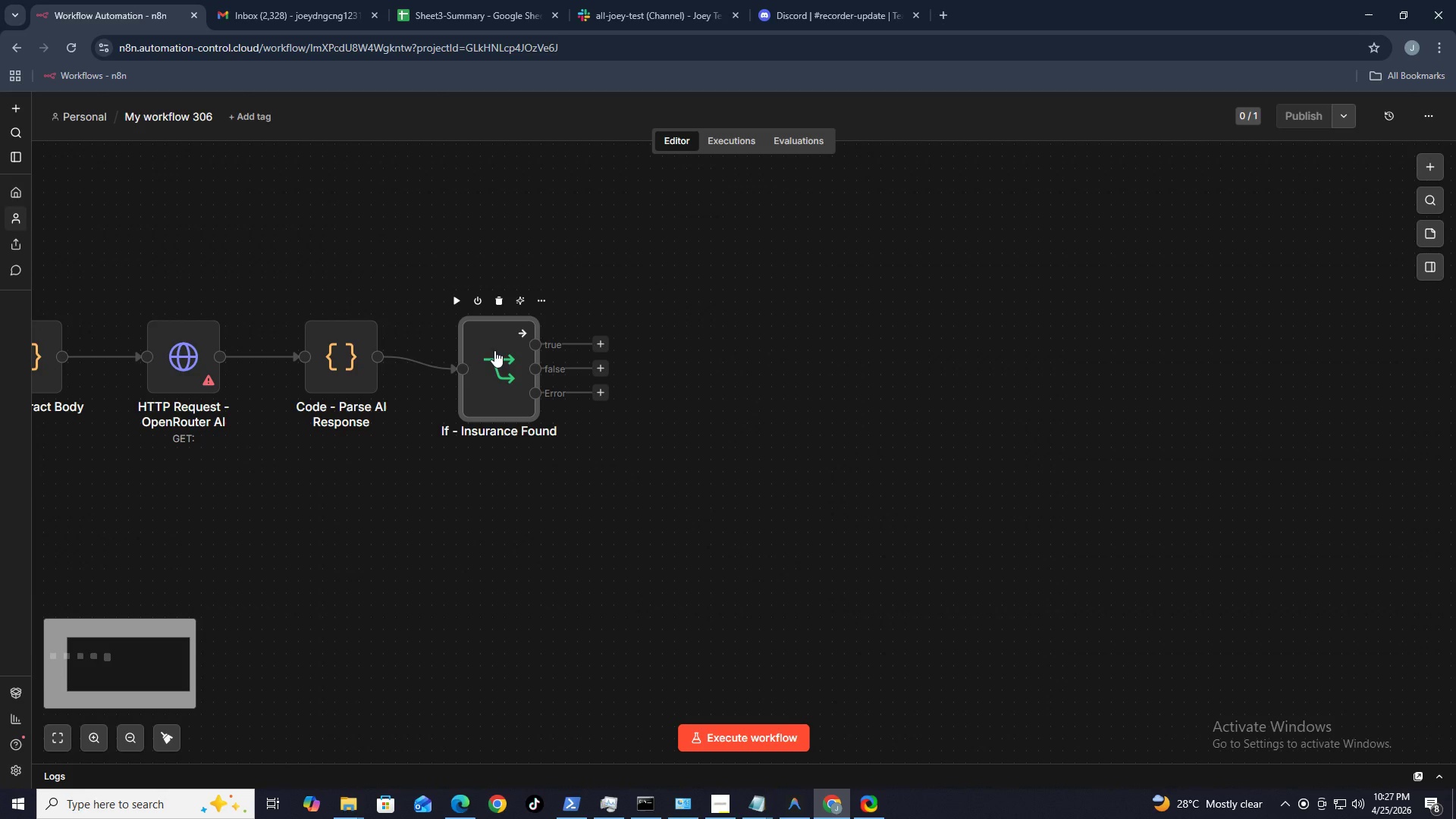 
right_click([494, 356])
 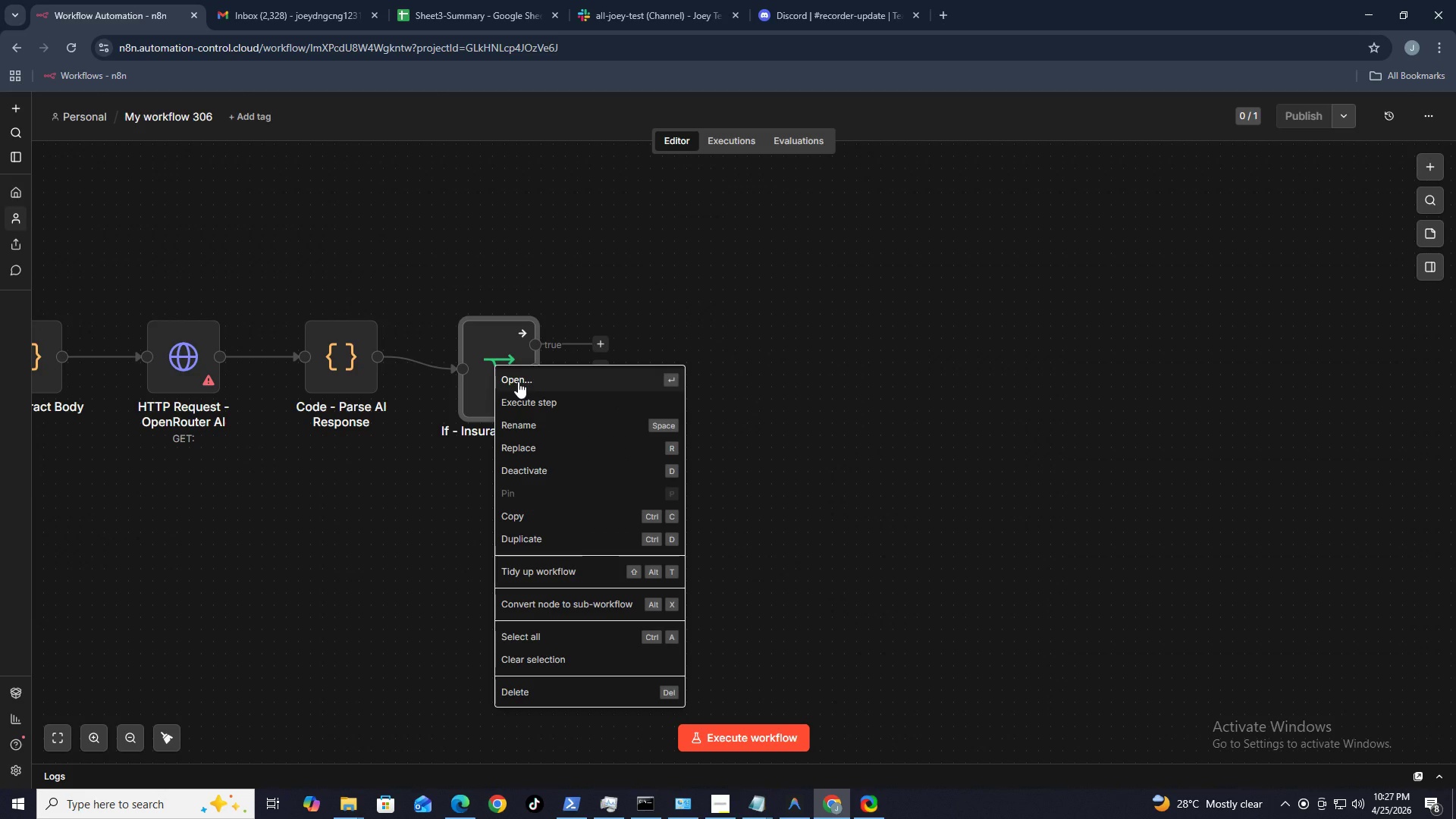 
left_click([518, 381])
 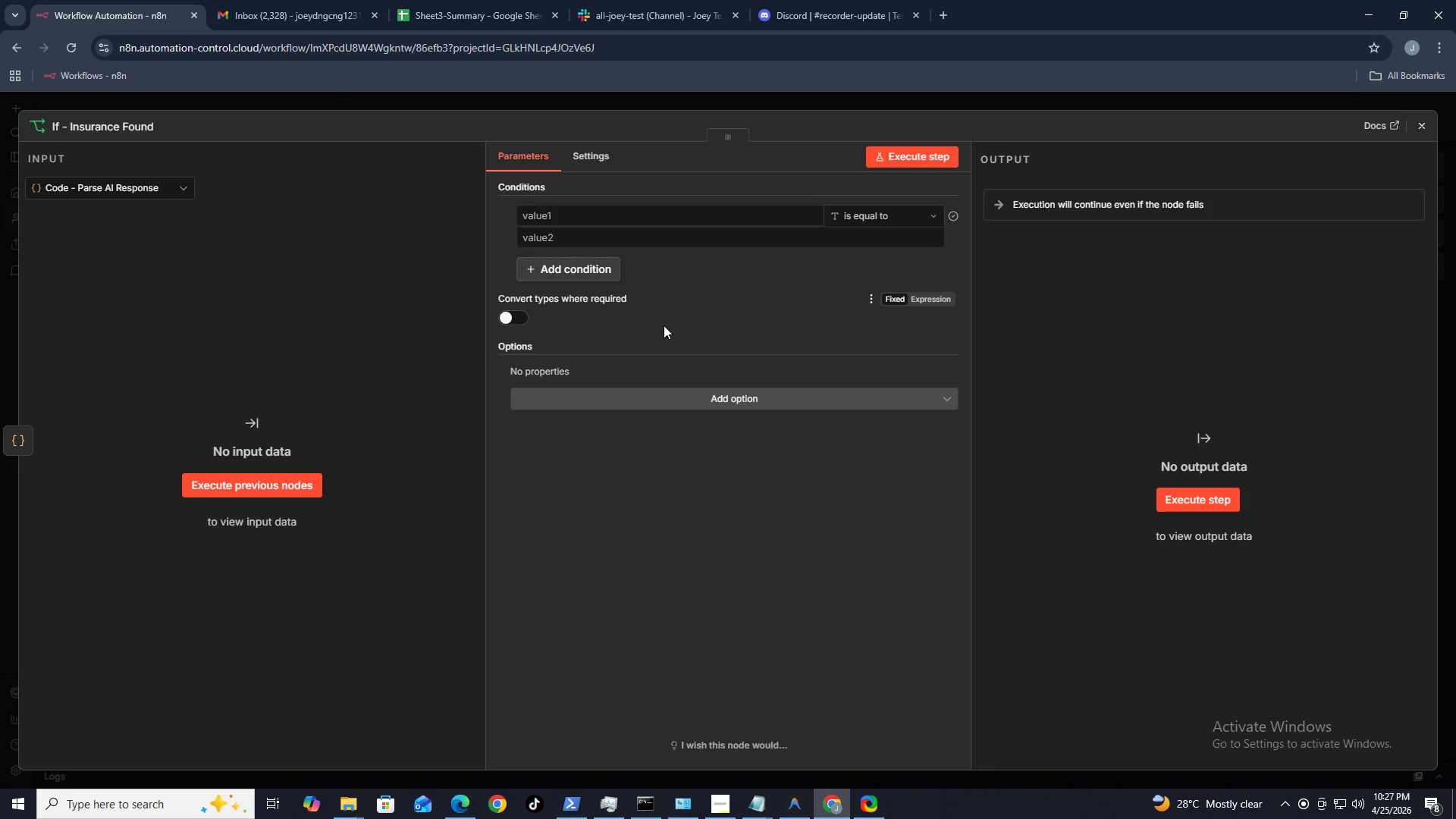 
left_click([585, 155])
 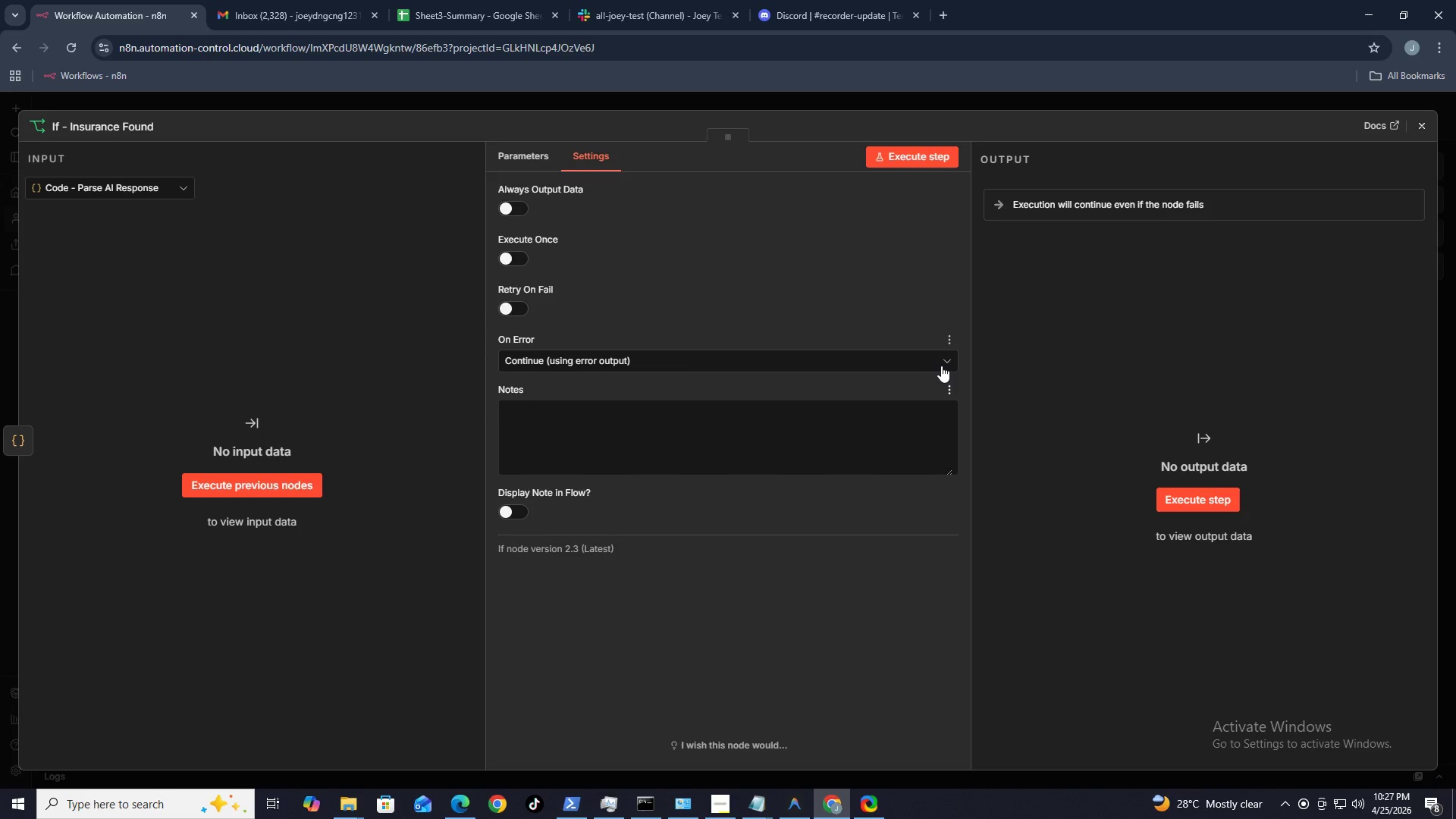 
left_click([942, 359])
 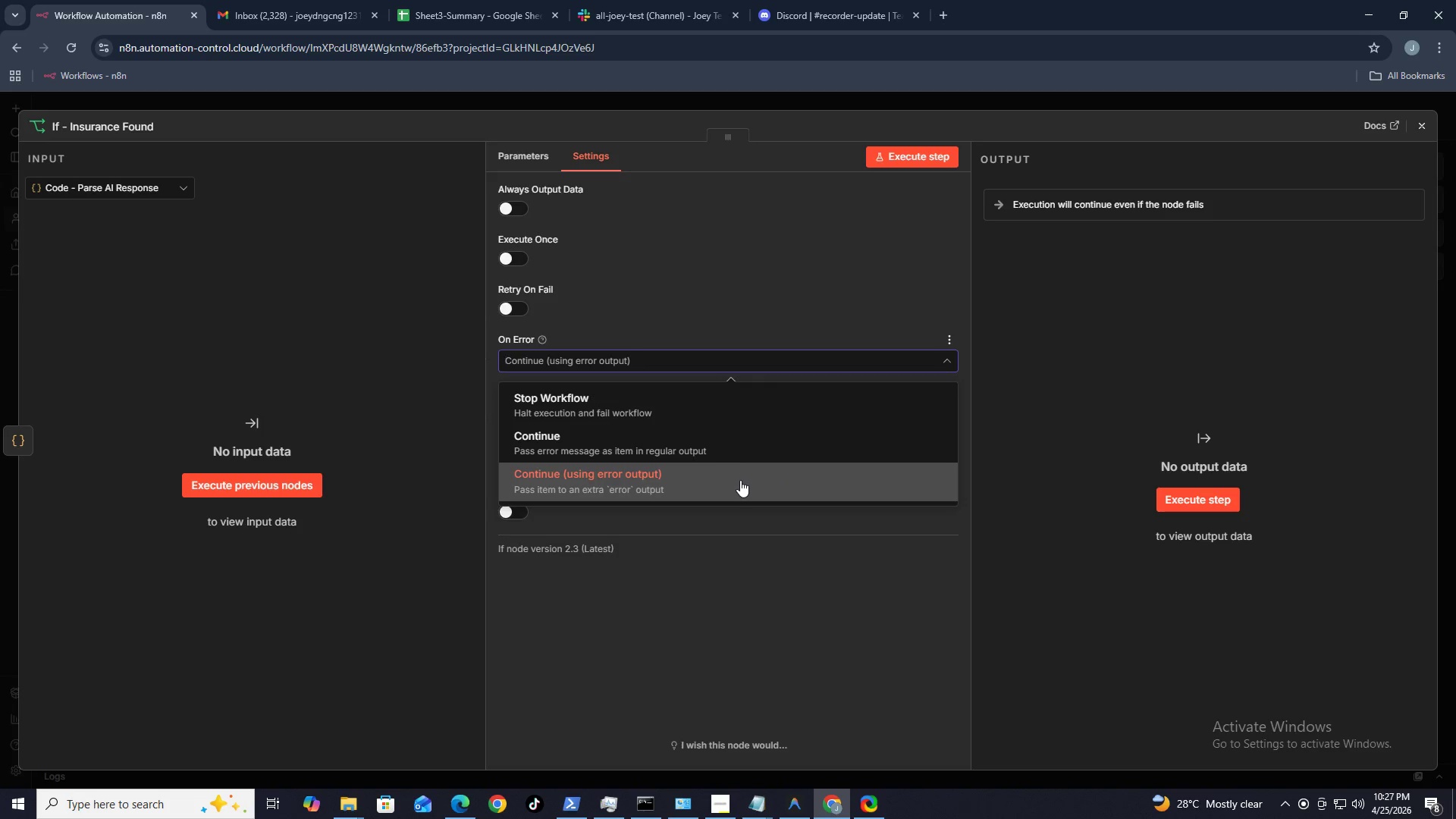 
wait(5.27)
 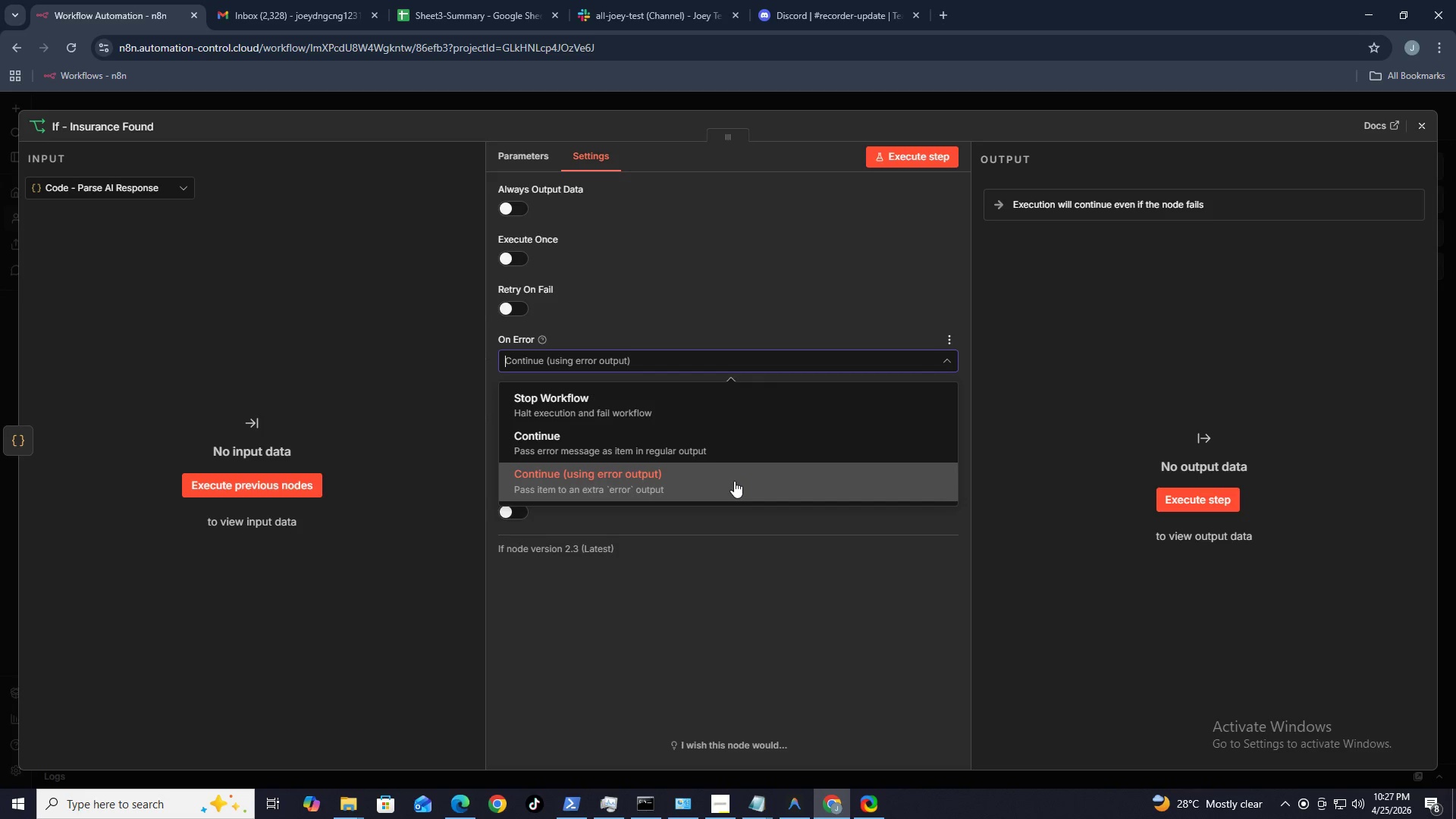 
left_click([739, 491])
 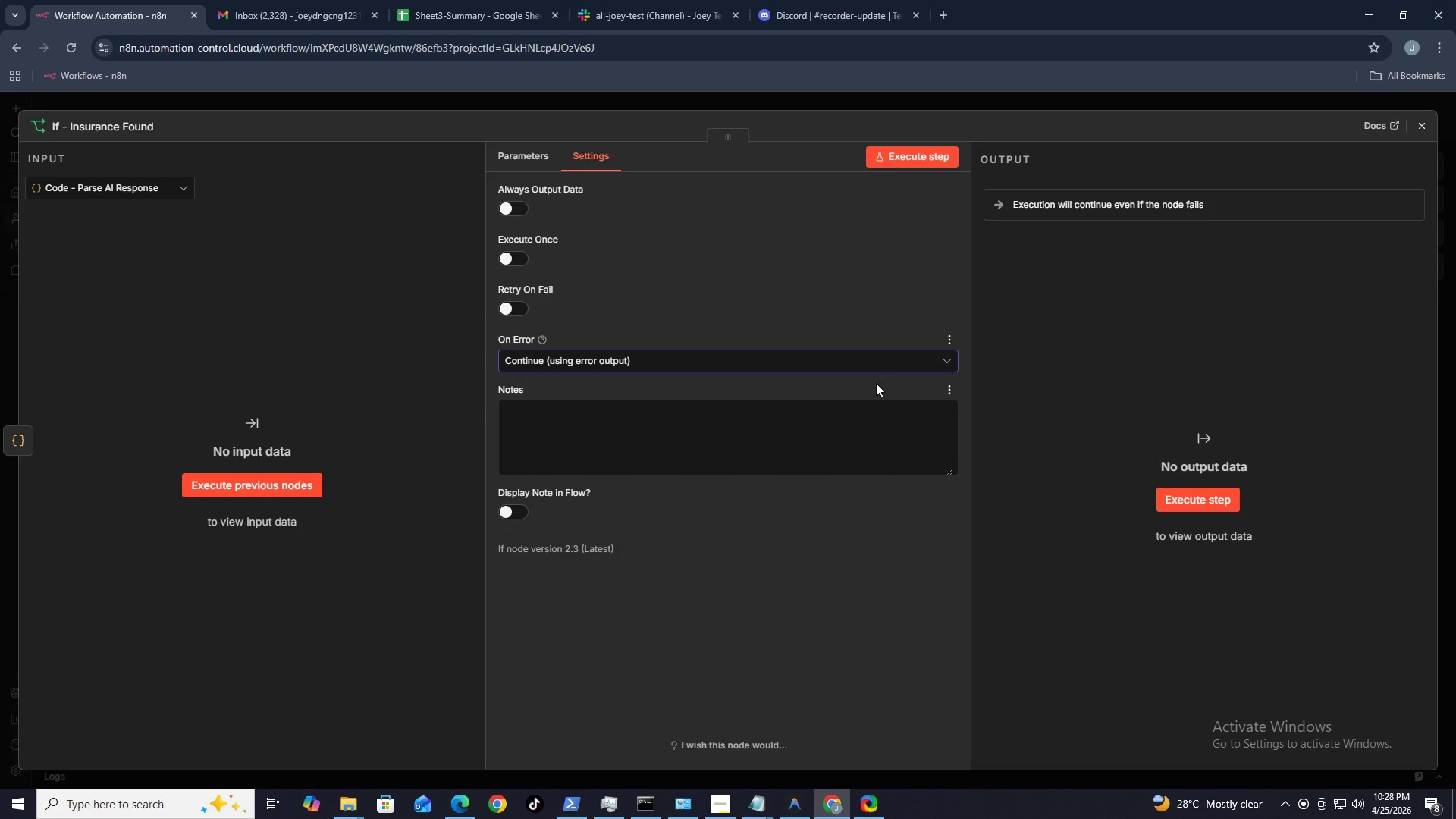 
left_click([877, 366])
 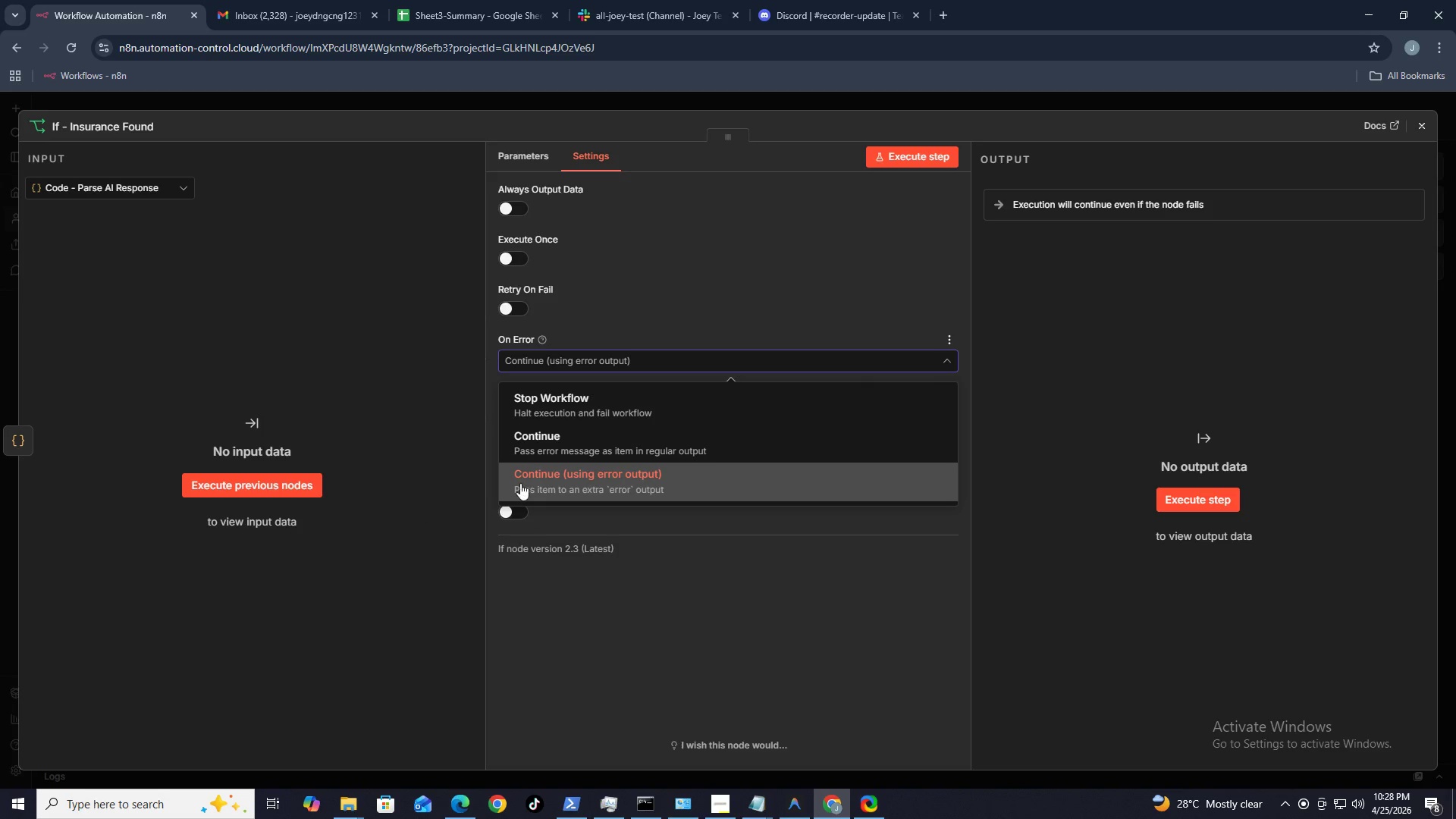 
left_click([520, 483])
 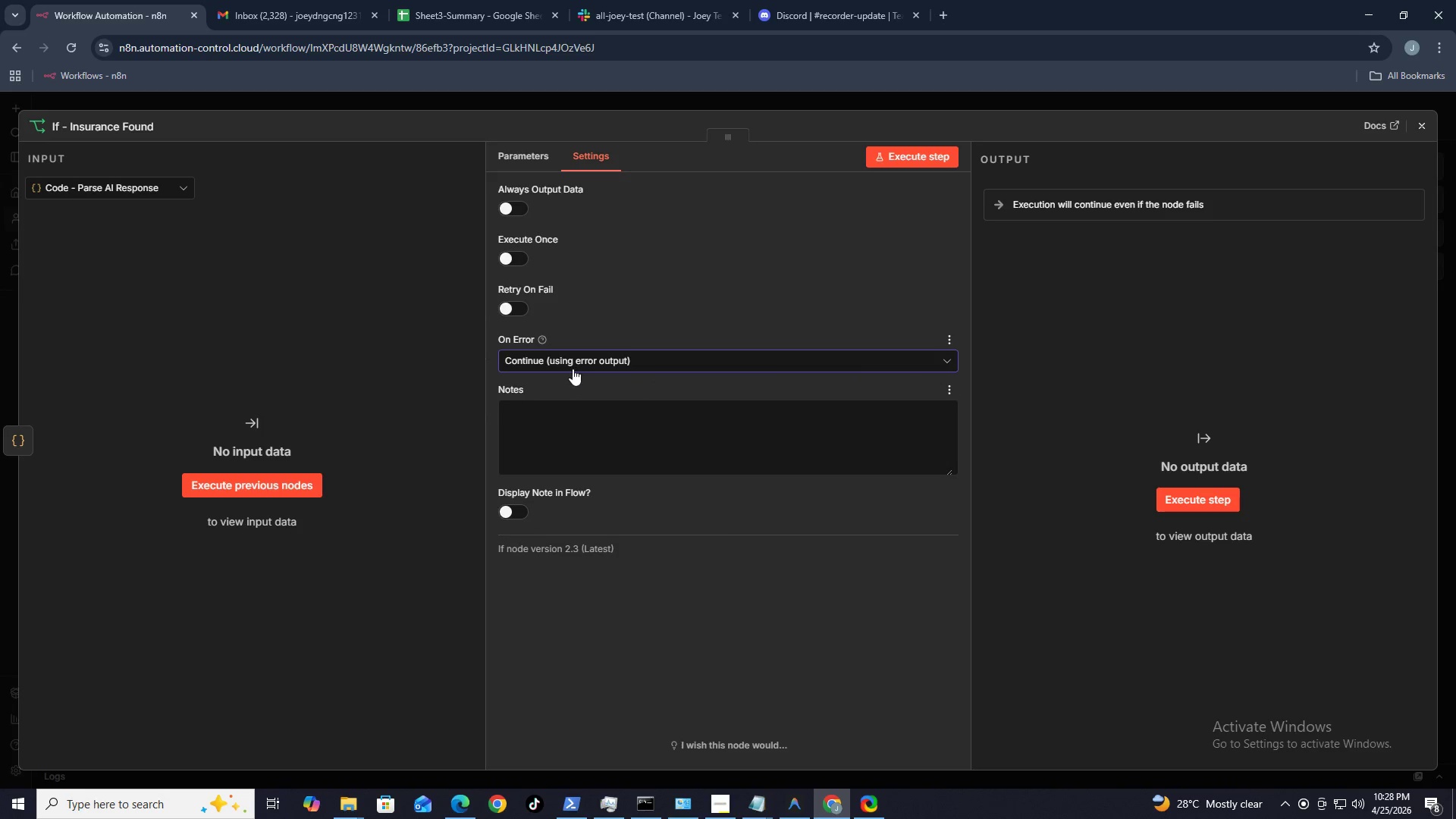 
left_click([574, 362])
 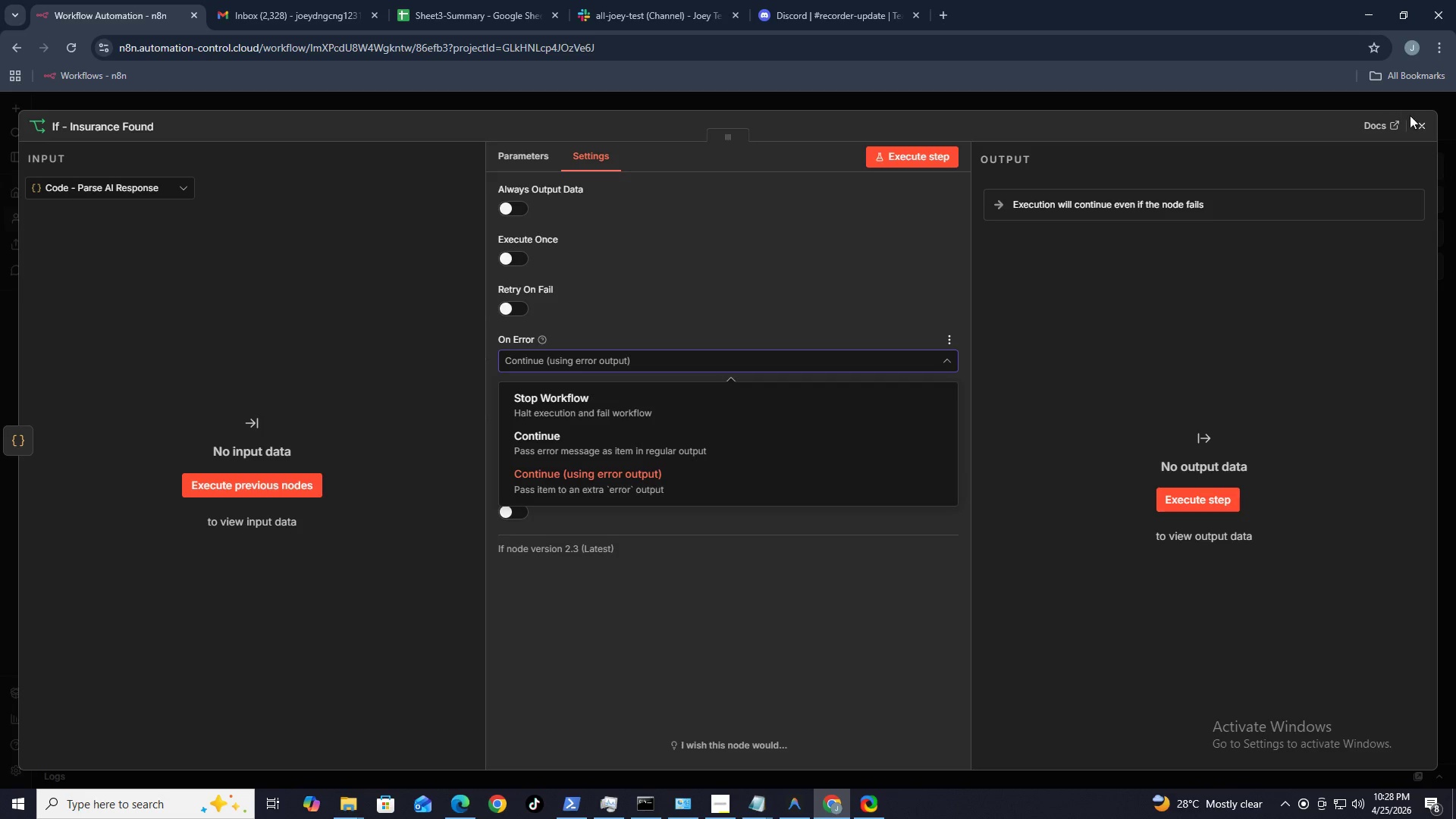 
left_click([1424, 124])
 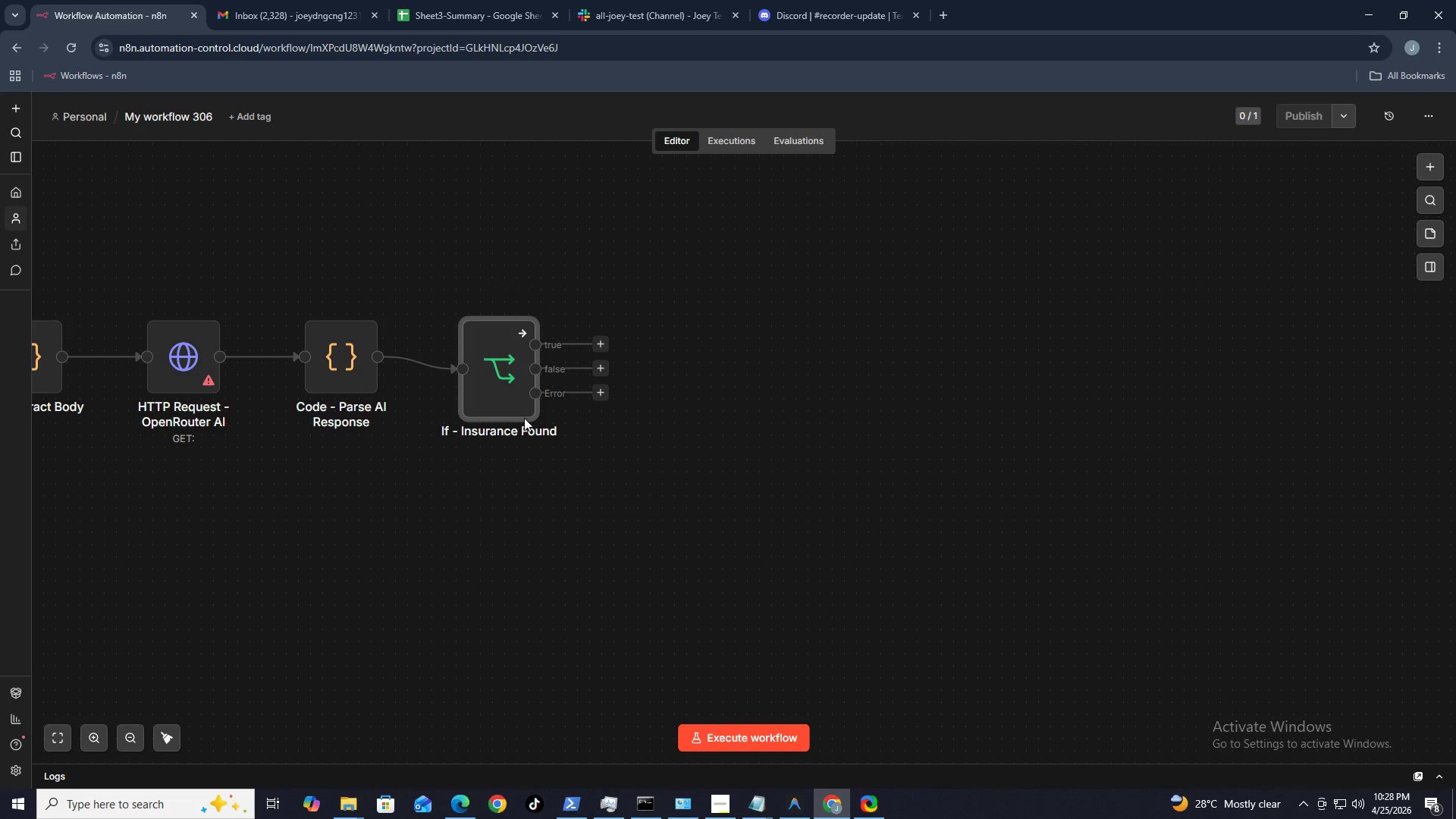 
wait(5.17)
 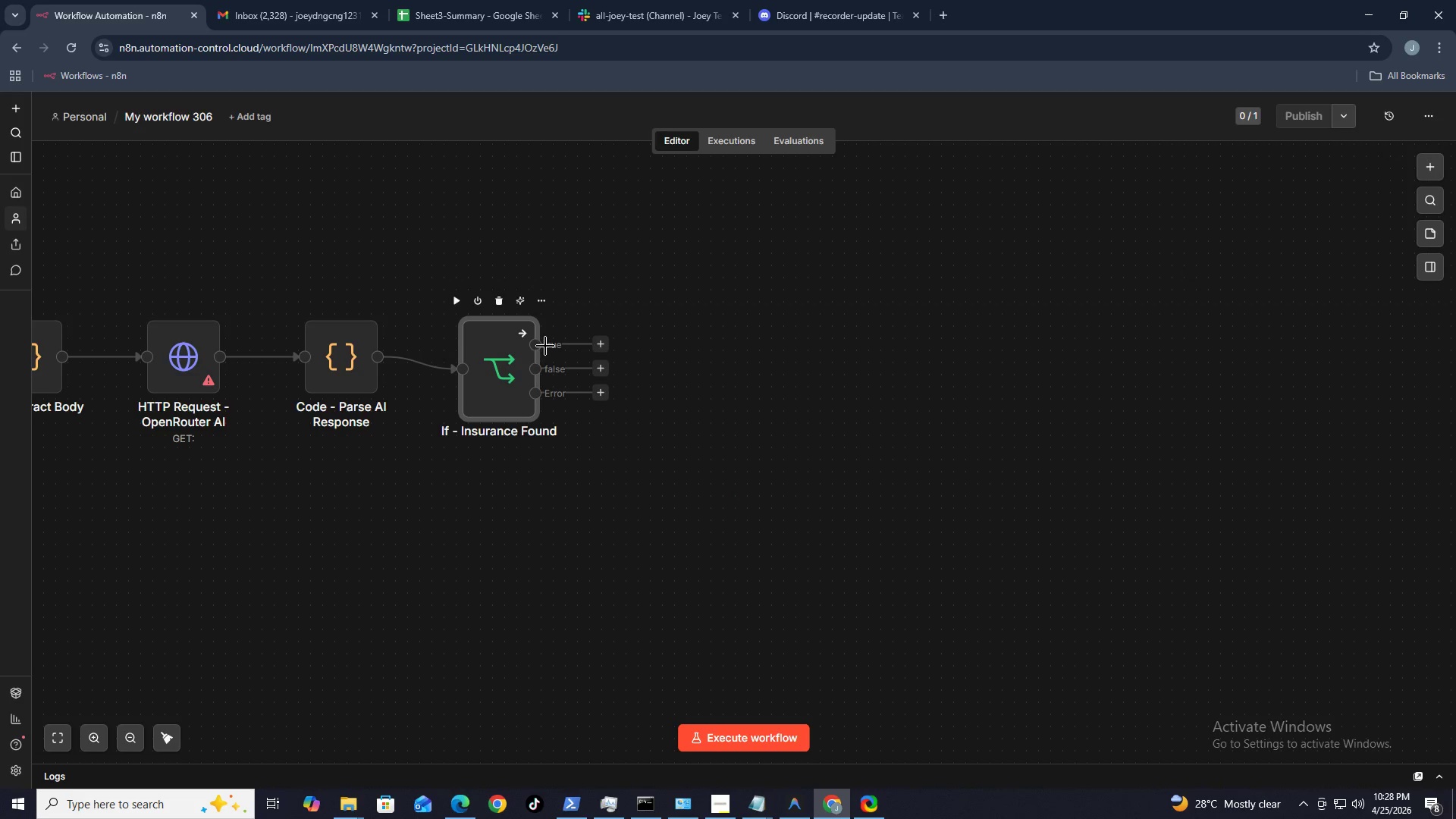 
right_click([505, 358])
 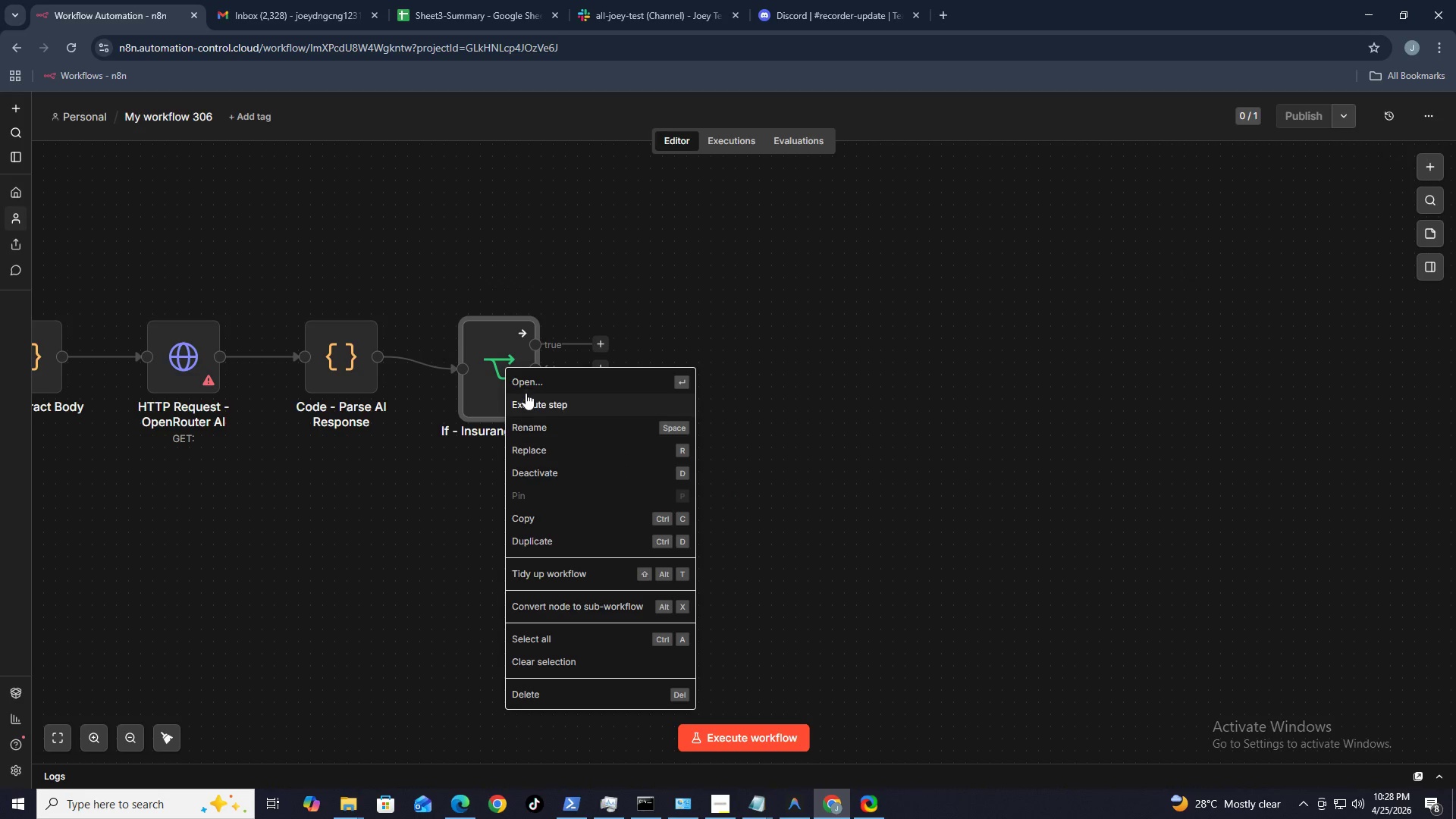 
left_click([525, 380])
 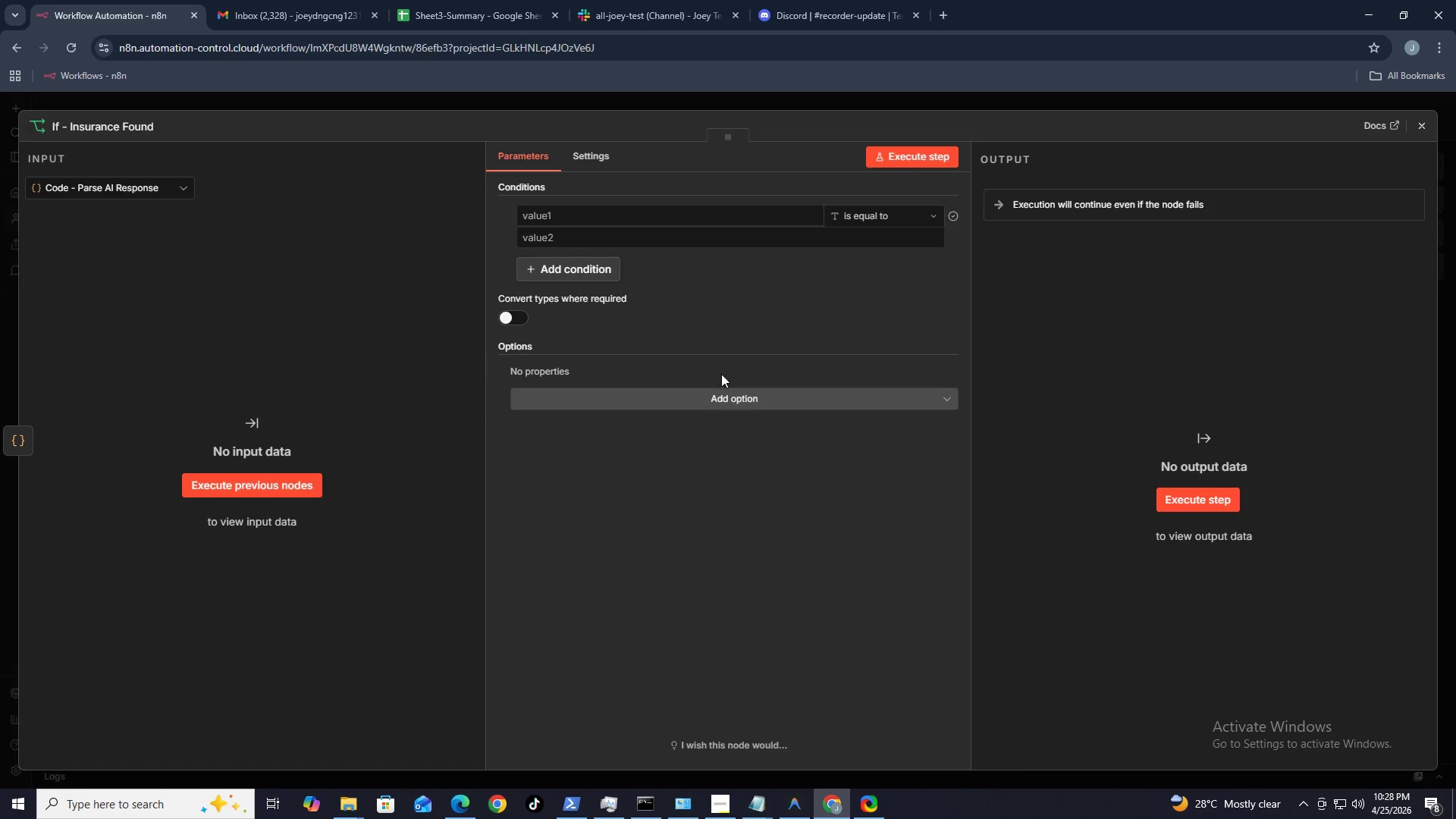 
left_click([583, 161])
 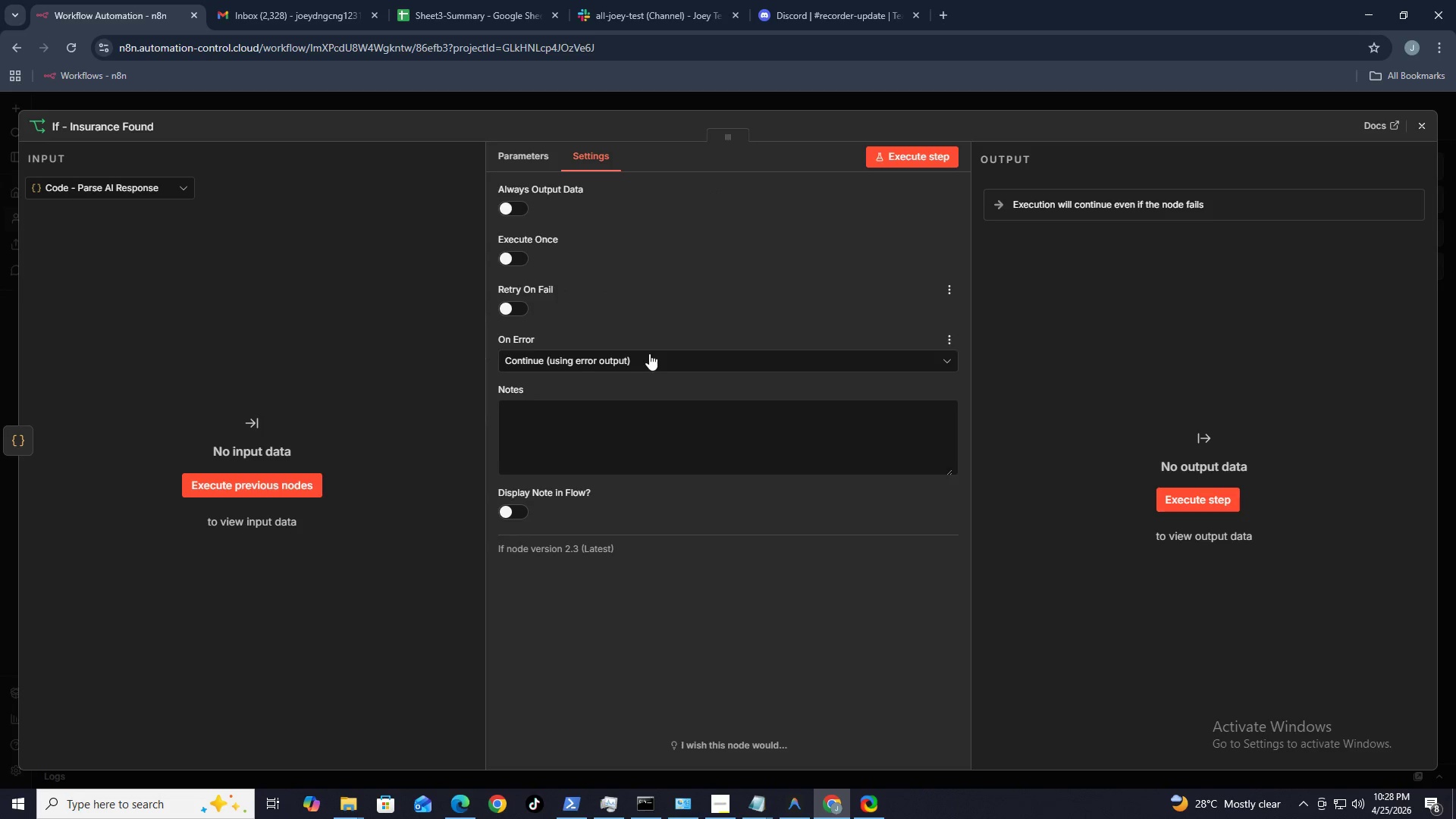 
left_click([653, 366])
 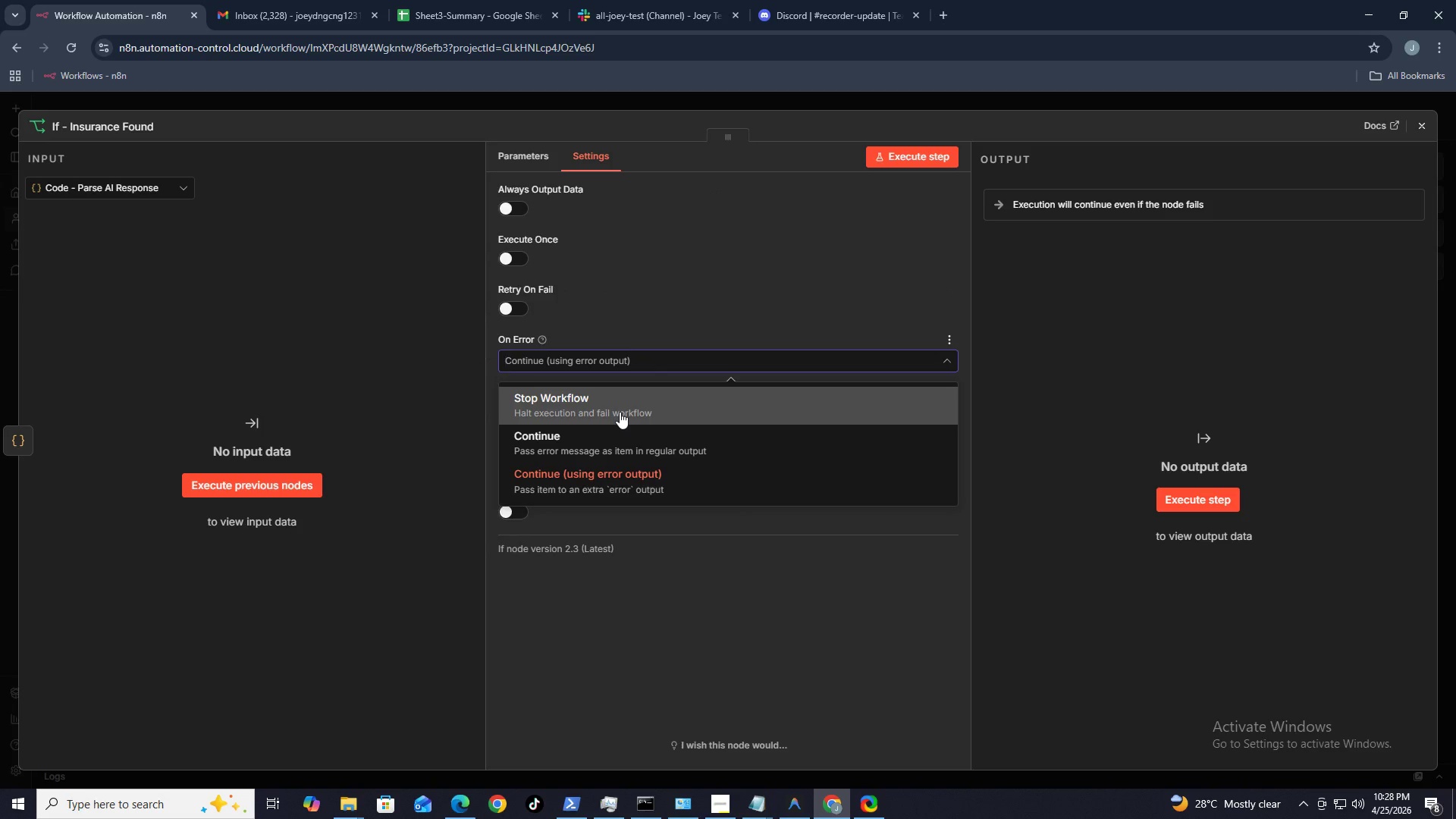 
left_click([620, 412])
 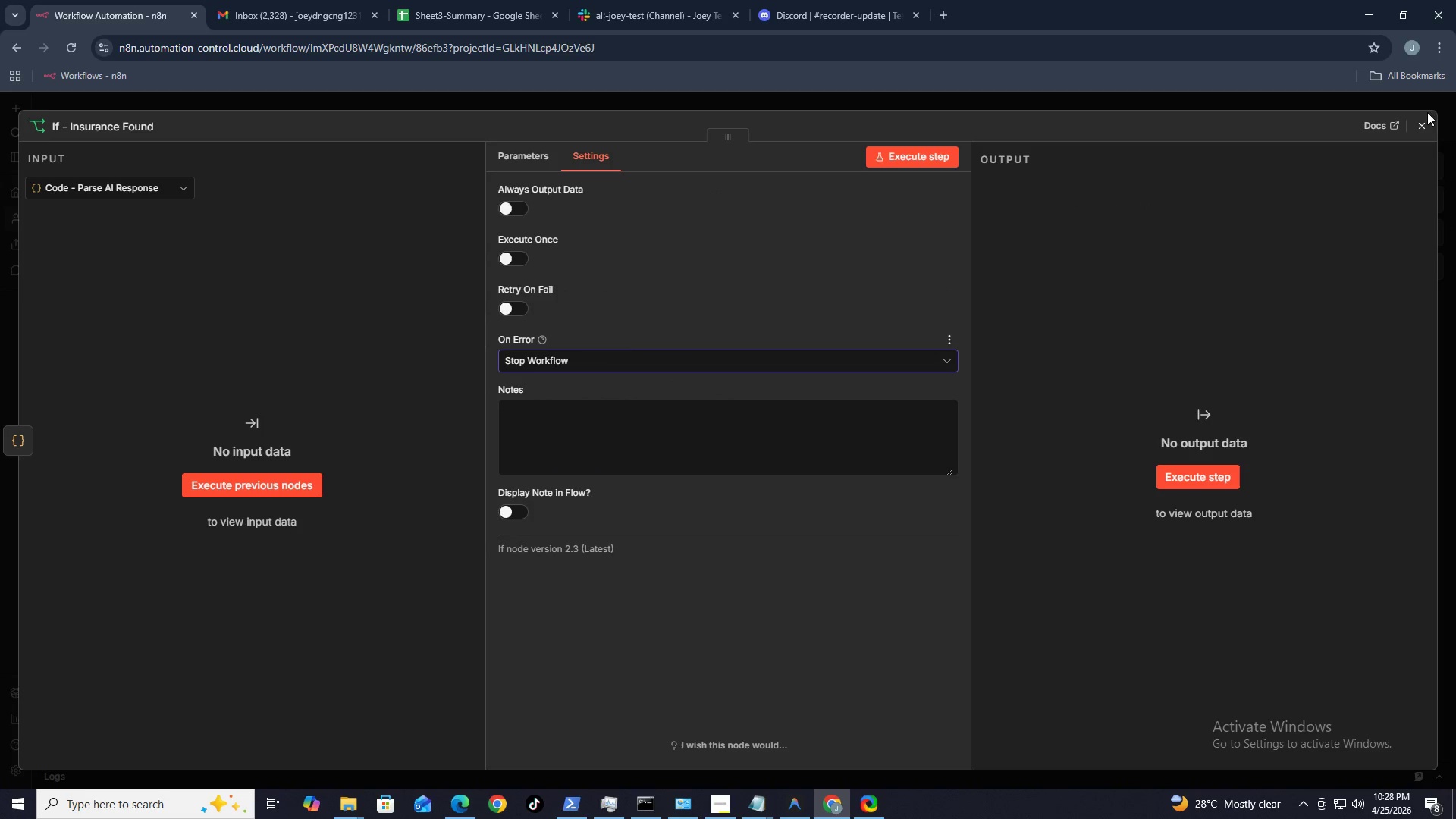 
left_click([1426, 130])
 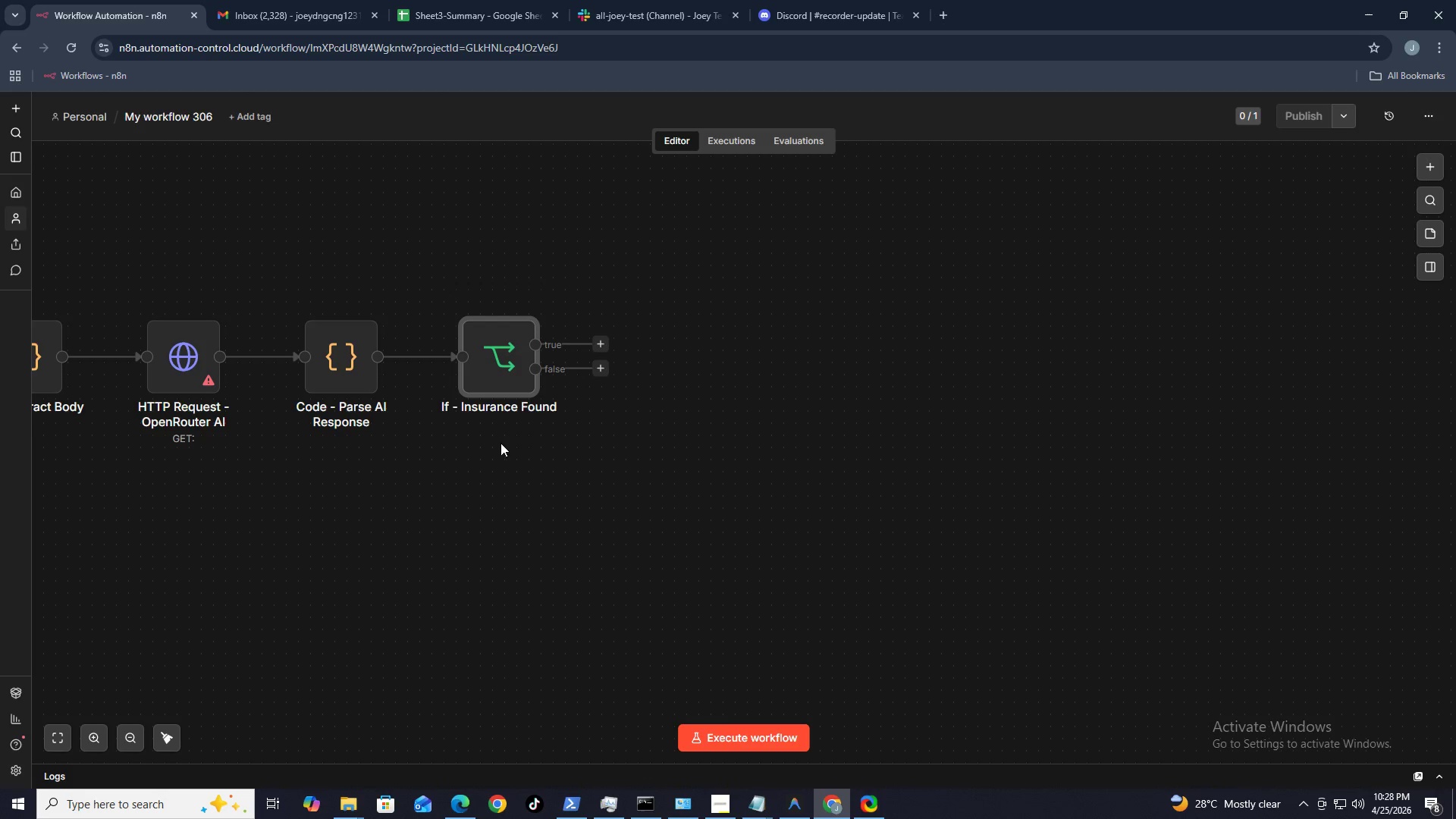 
wait(12.66)
 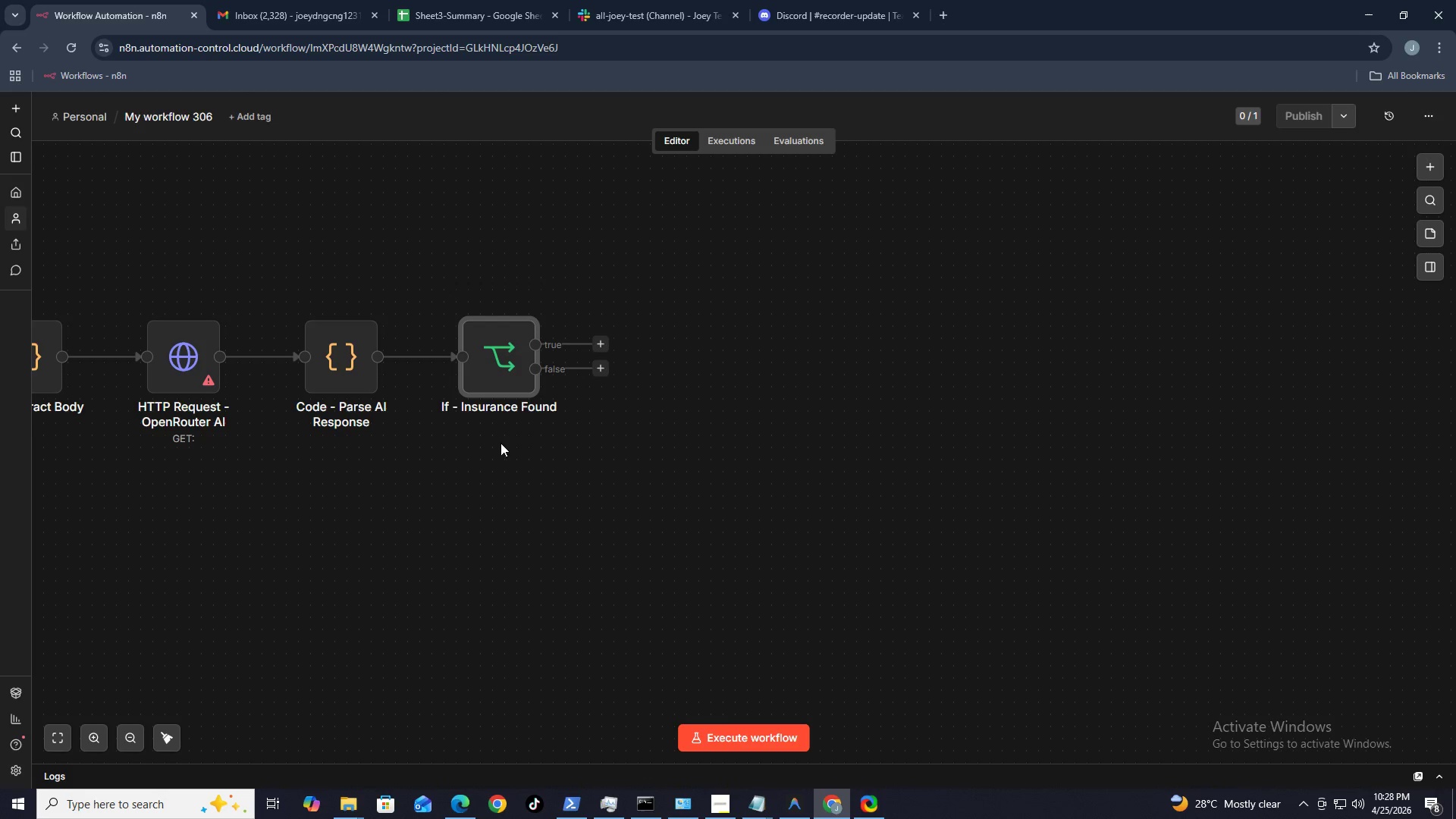 
left_click([536, 345])
 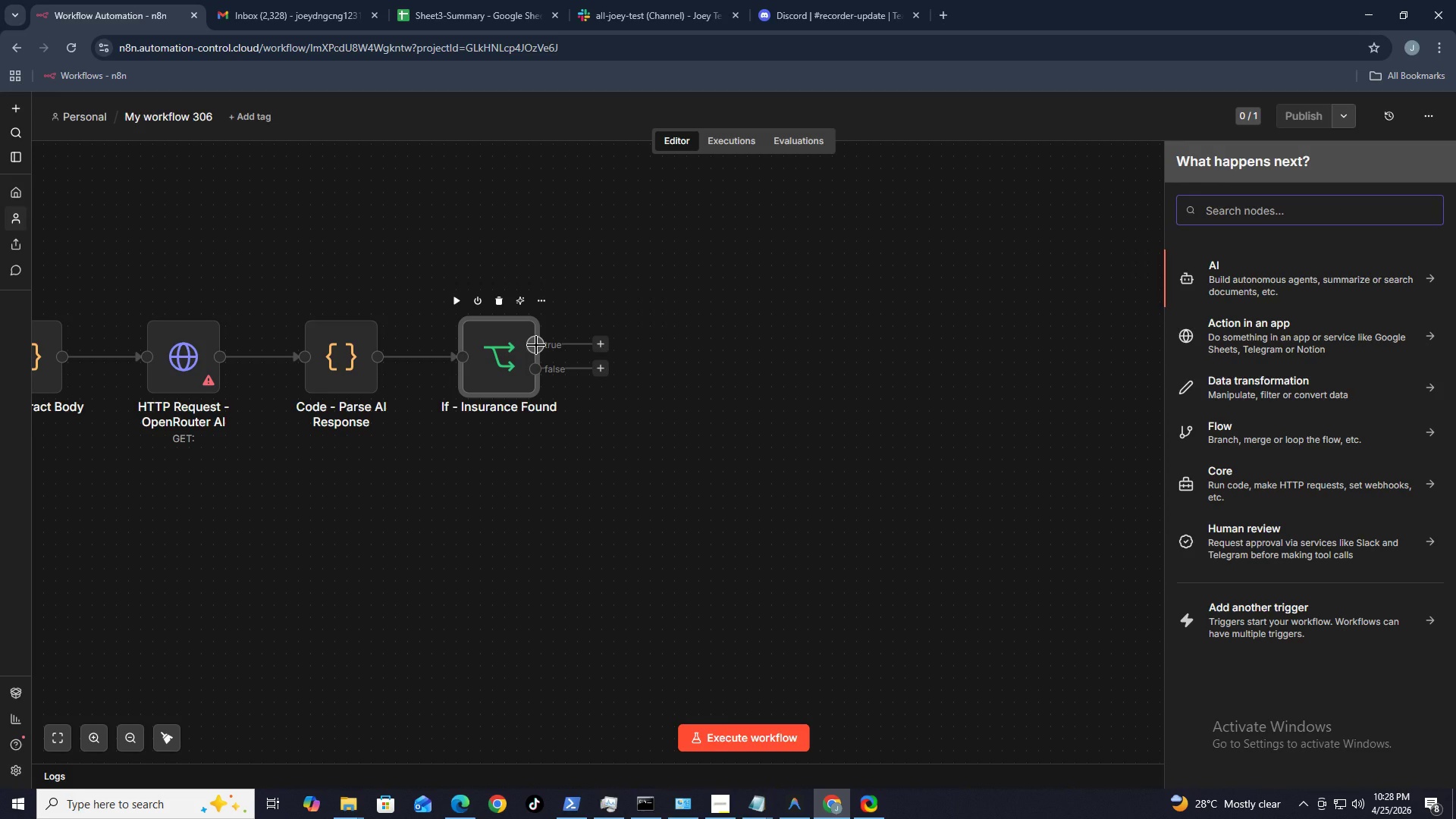 
key(G)
 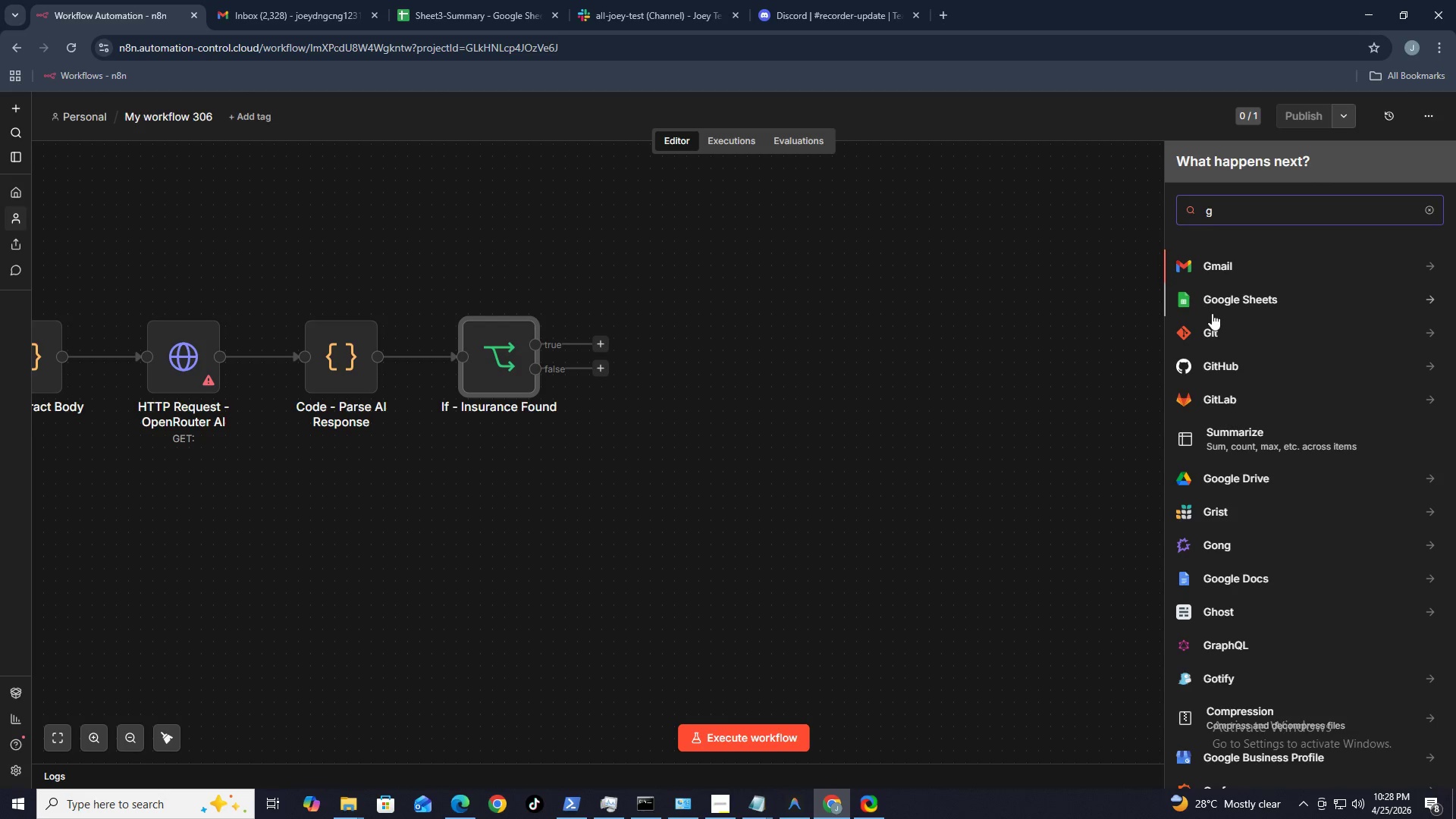 
left_click([1216, 303])
 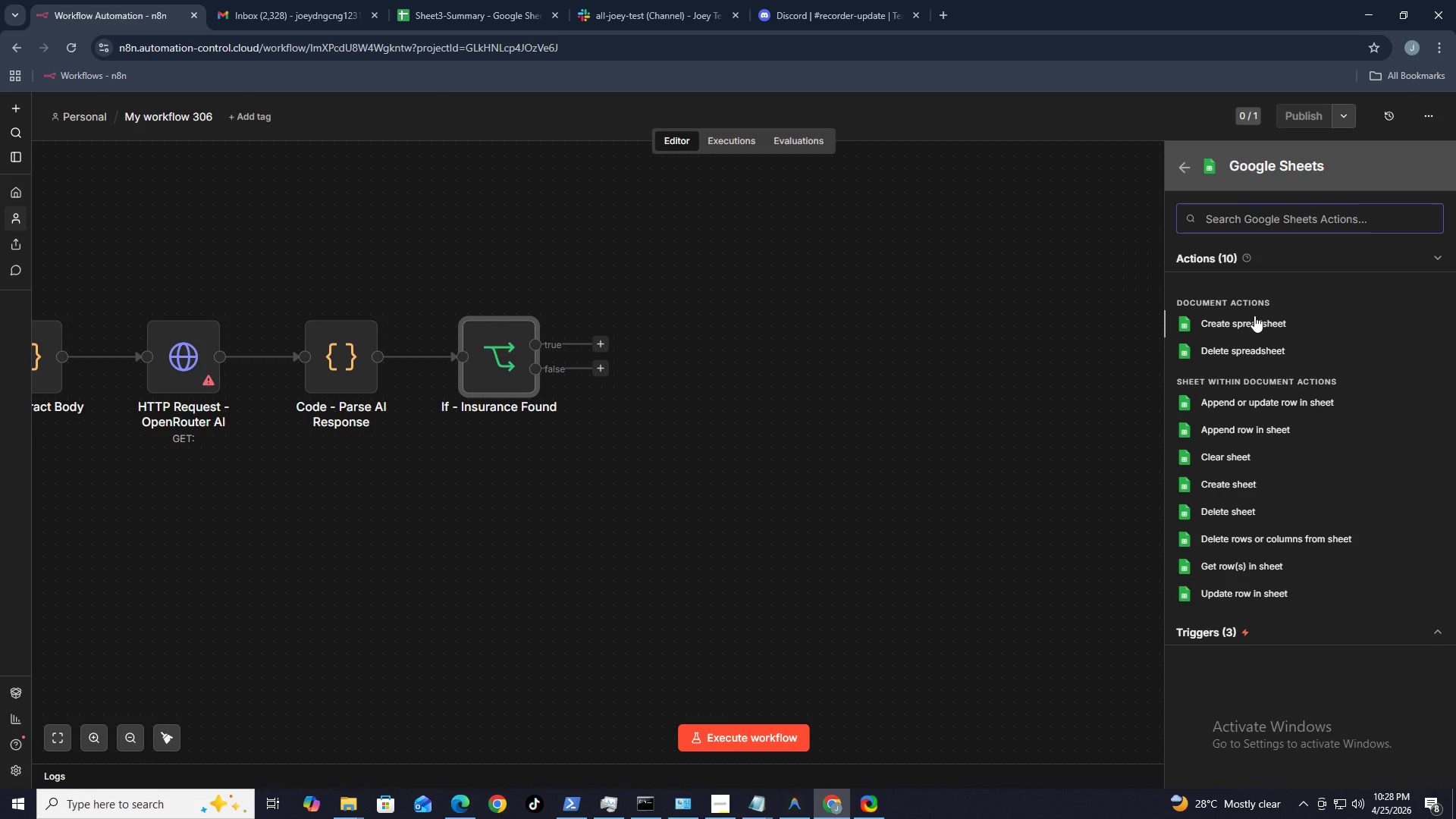 
left_click([1253, 324])
 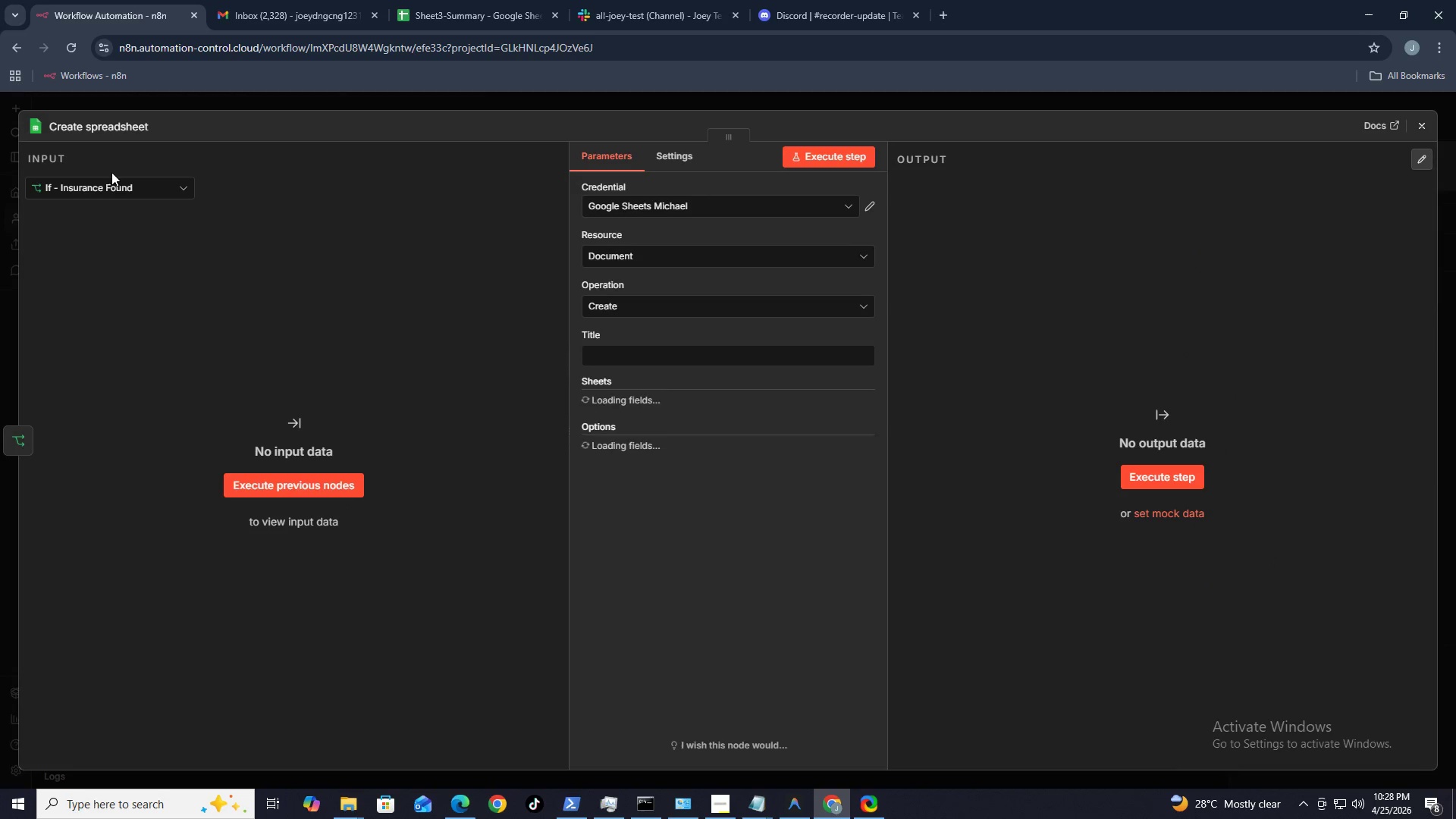 
mouse_move([119, 138])
 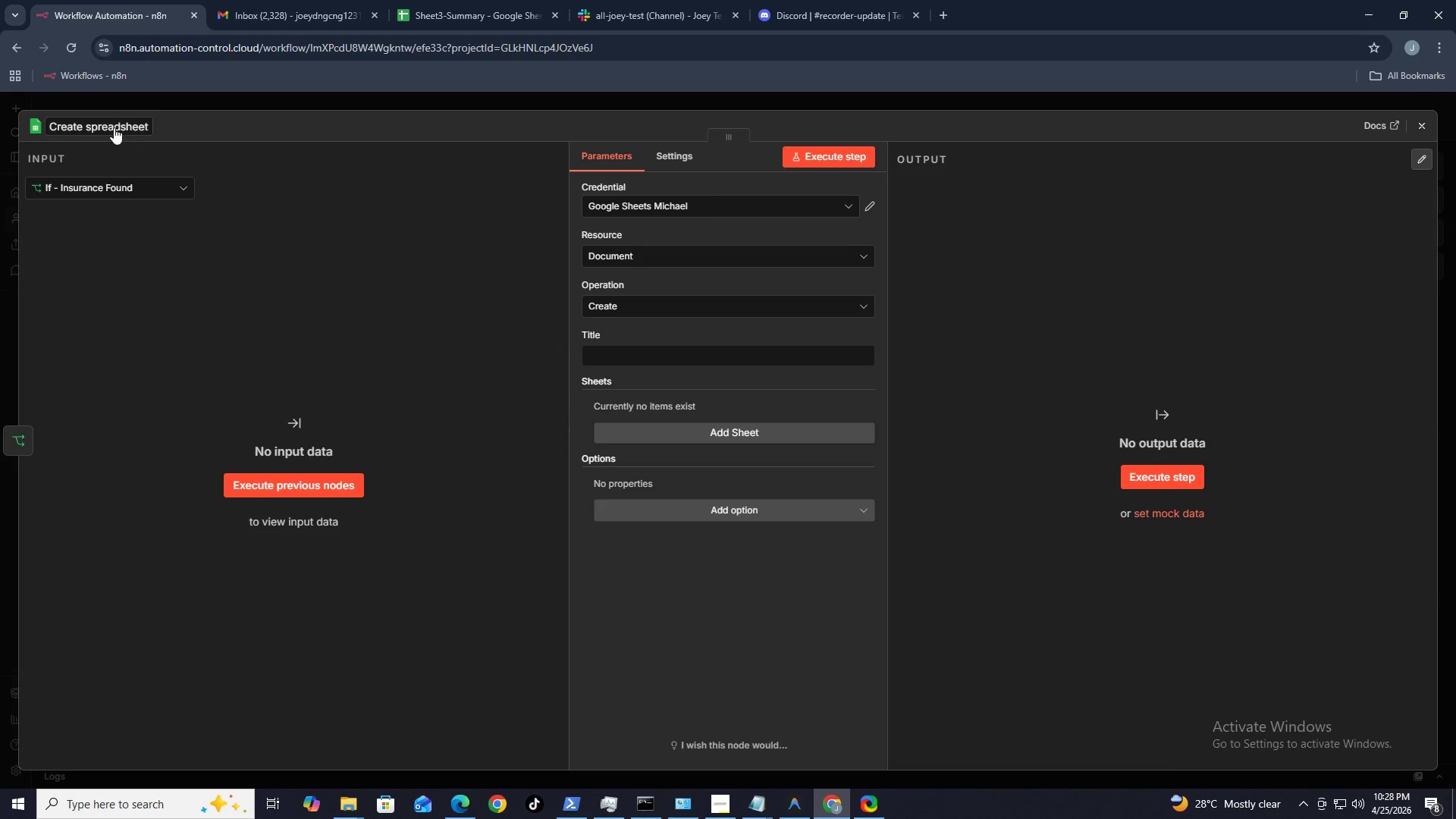 
left_click([114, 127])
 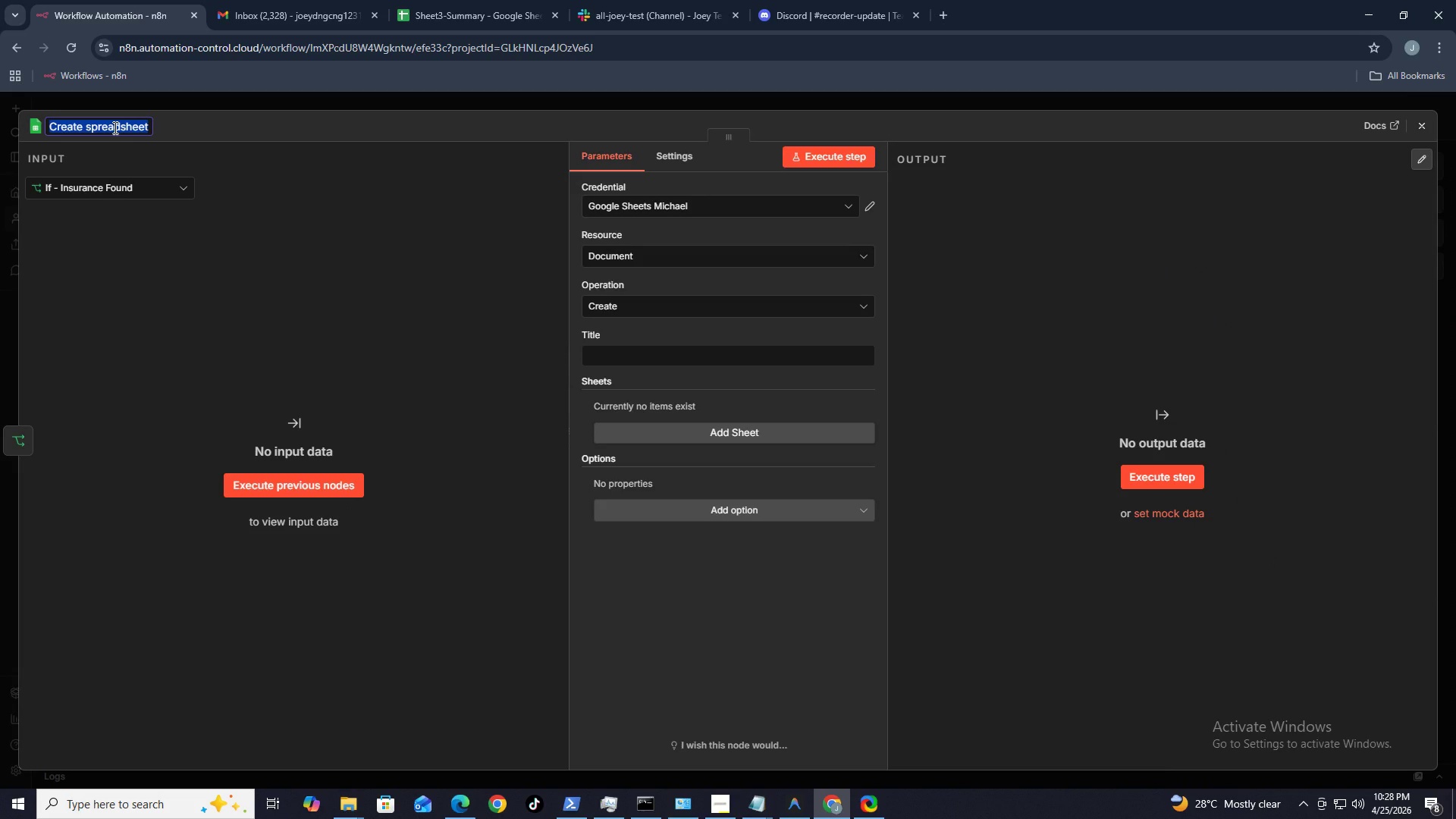 
type(Google SHeet)
key(Backspace)
key(Backspace)
key(Backspace)
key(Backspace)
type(heets - Lookup)
 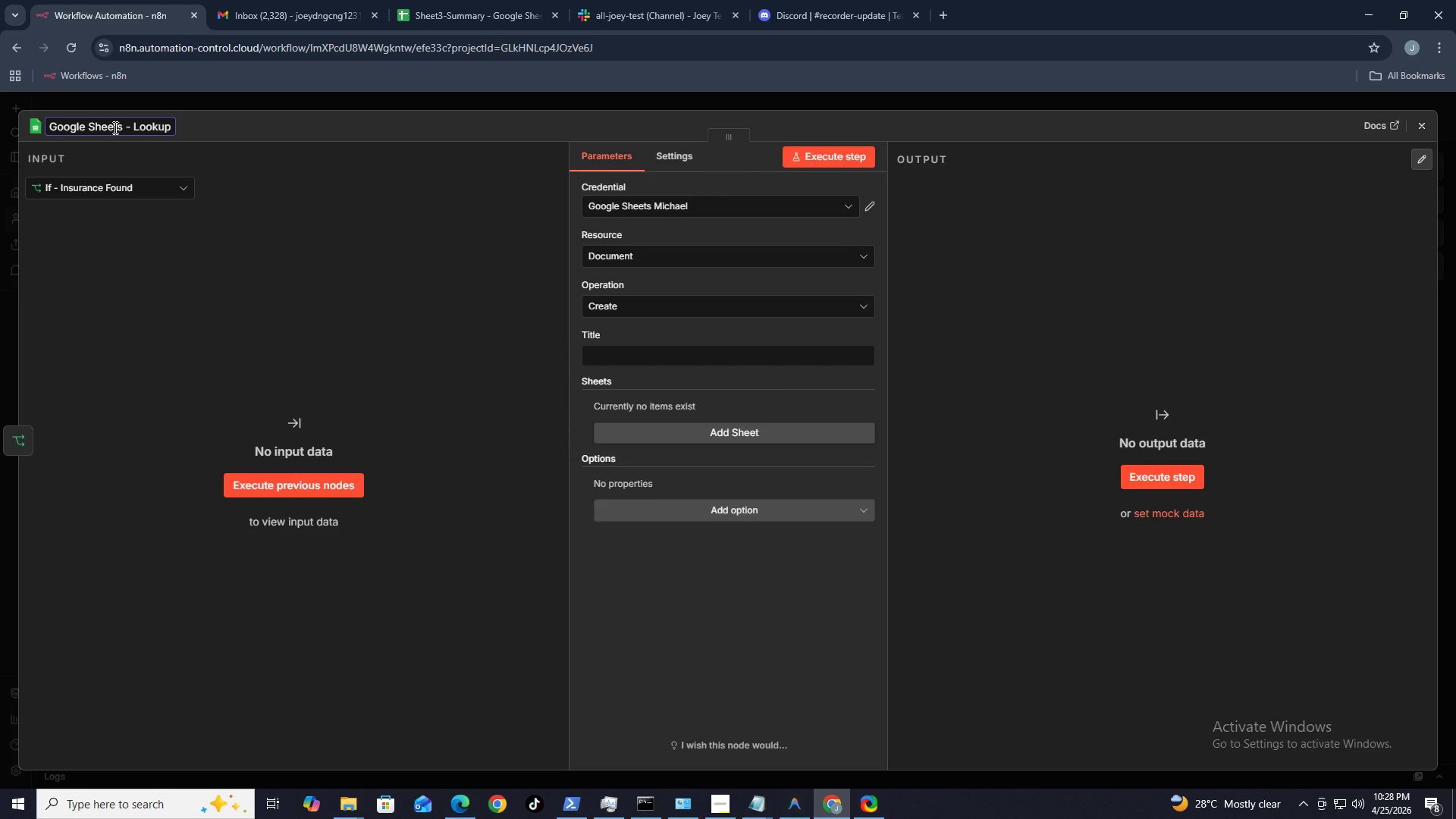 
left_click([1420, 127])
 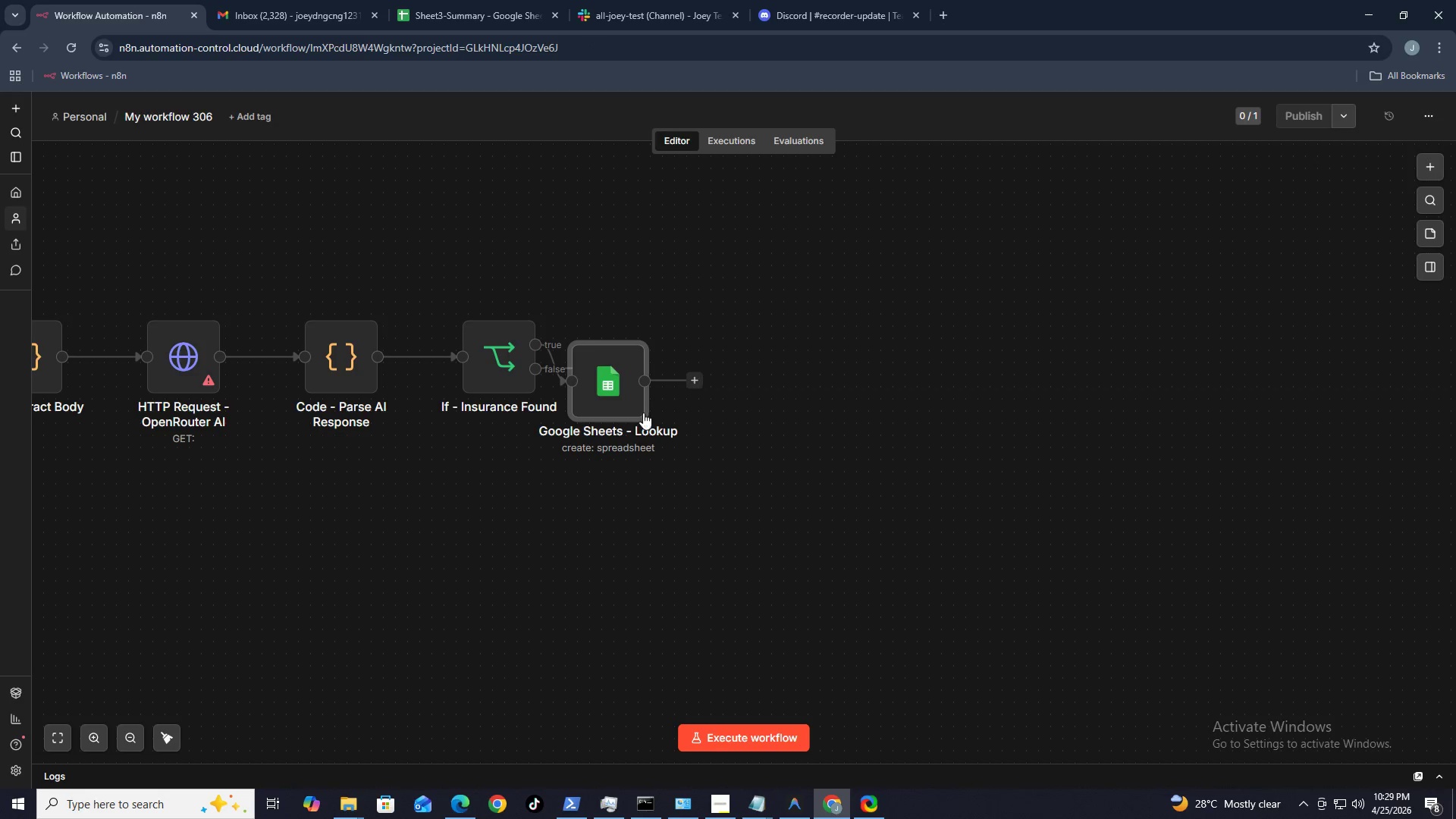 
left_click_drag(start_coordinate=[613, 401], to_coordinate=[656, 294])
 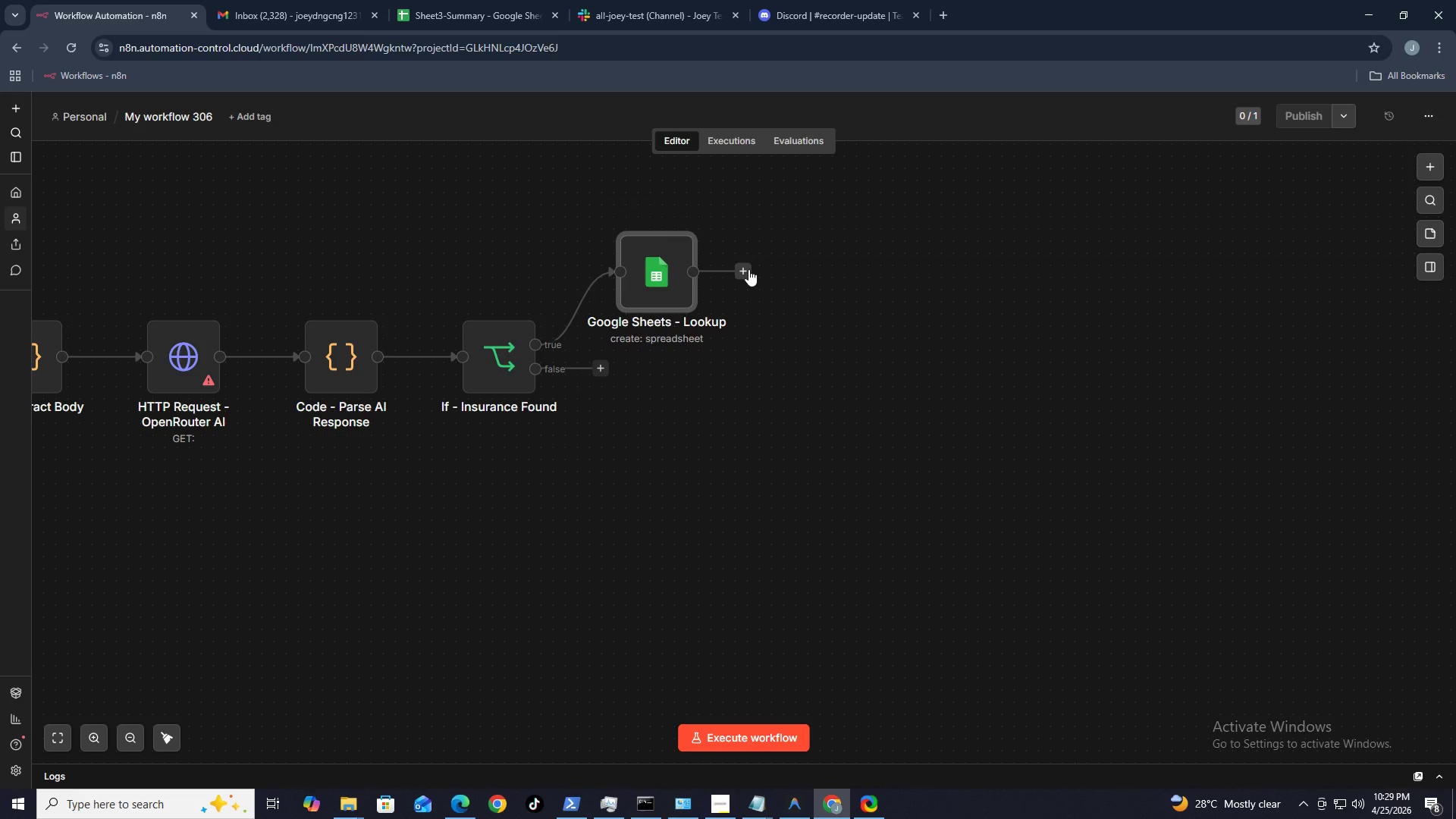 
left_click([747, 268])
 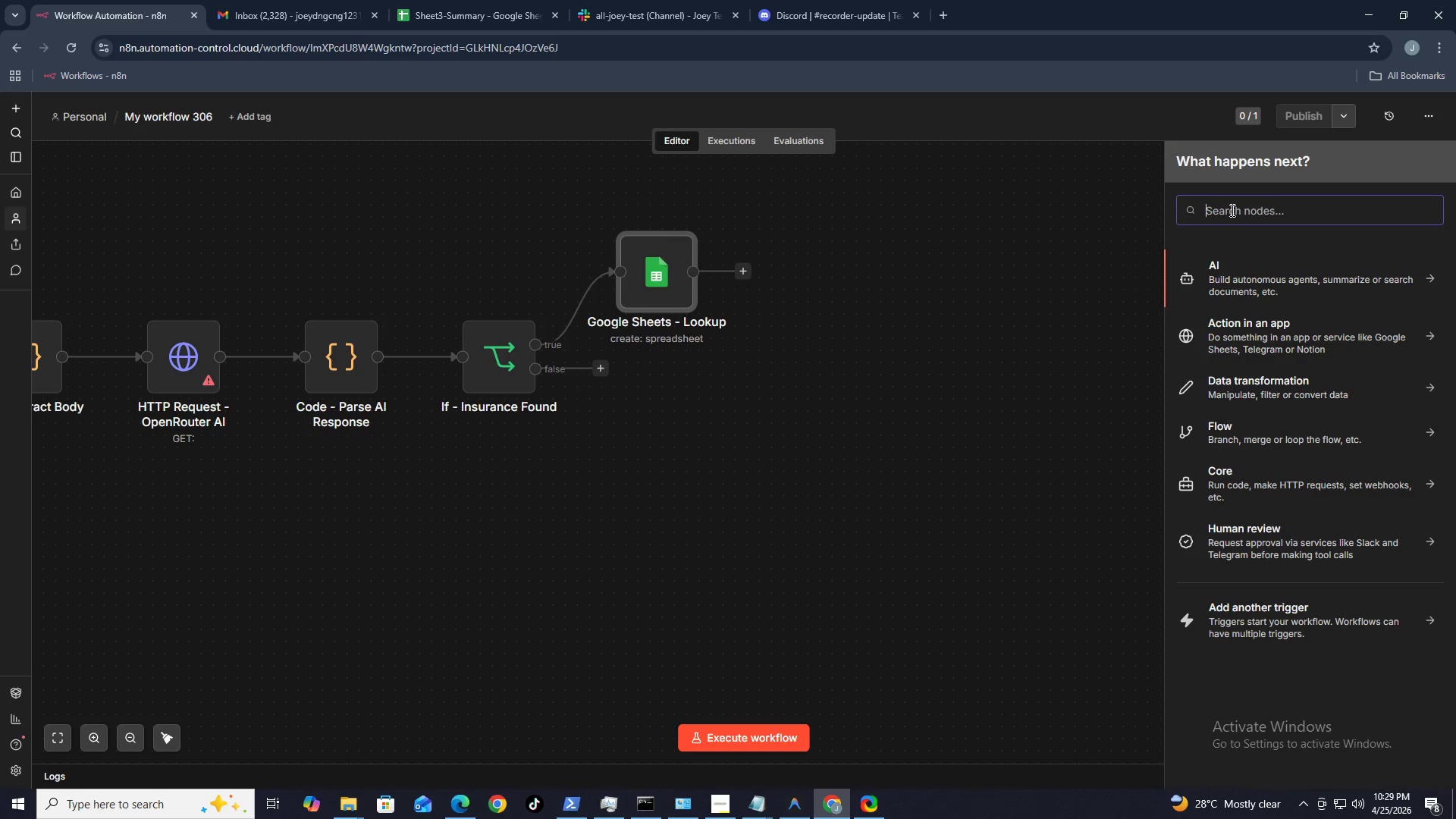 
key(C)
 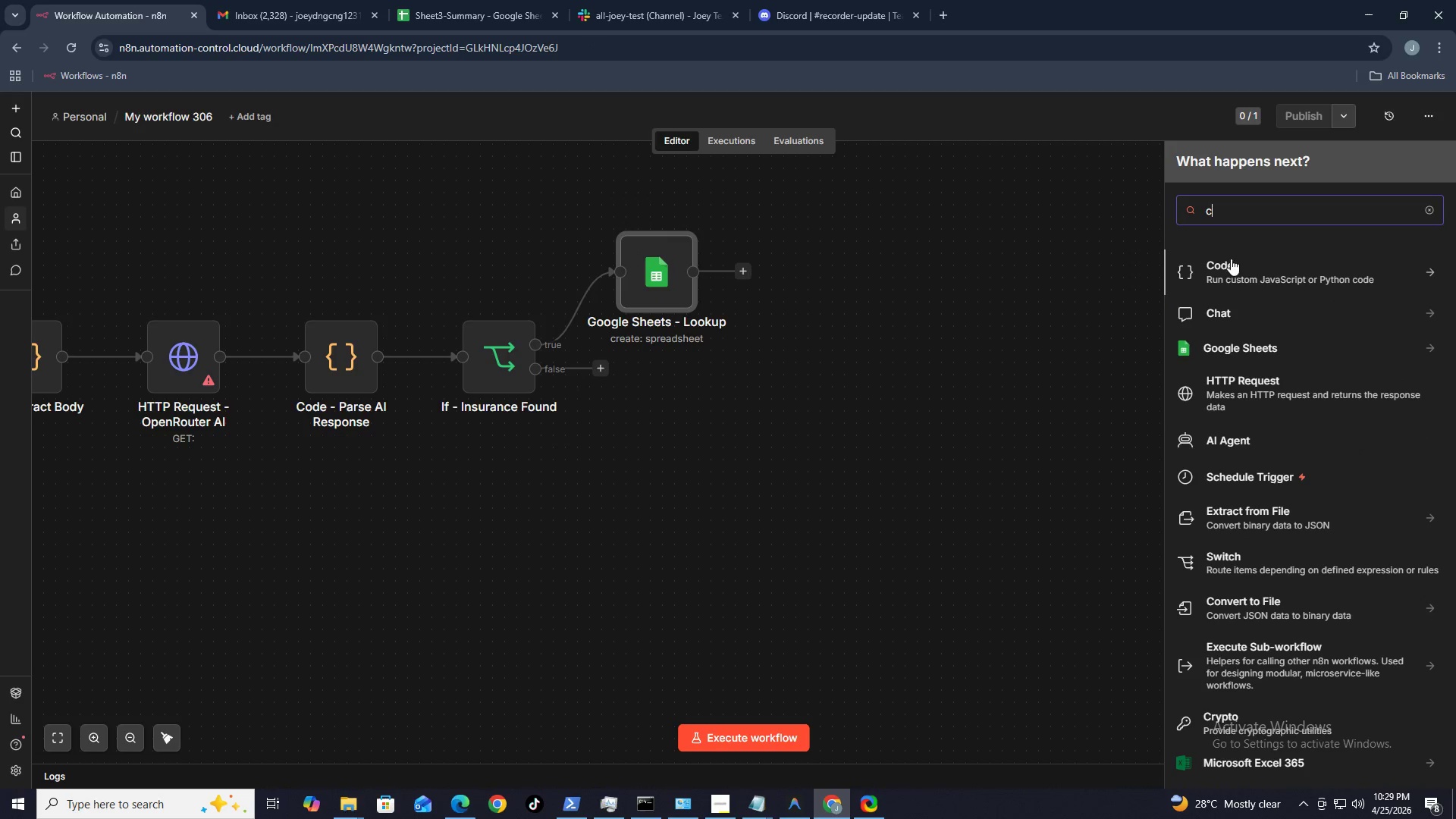 
left_click([1237, 278])
 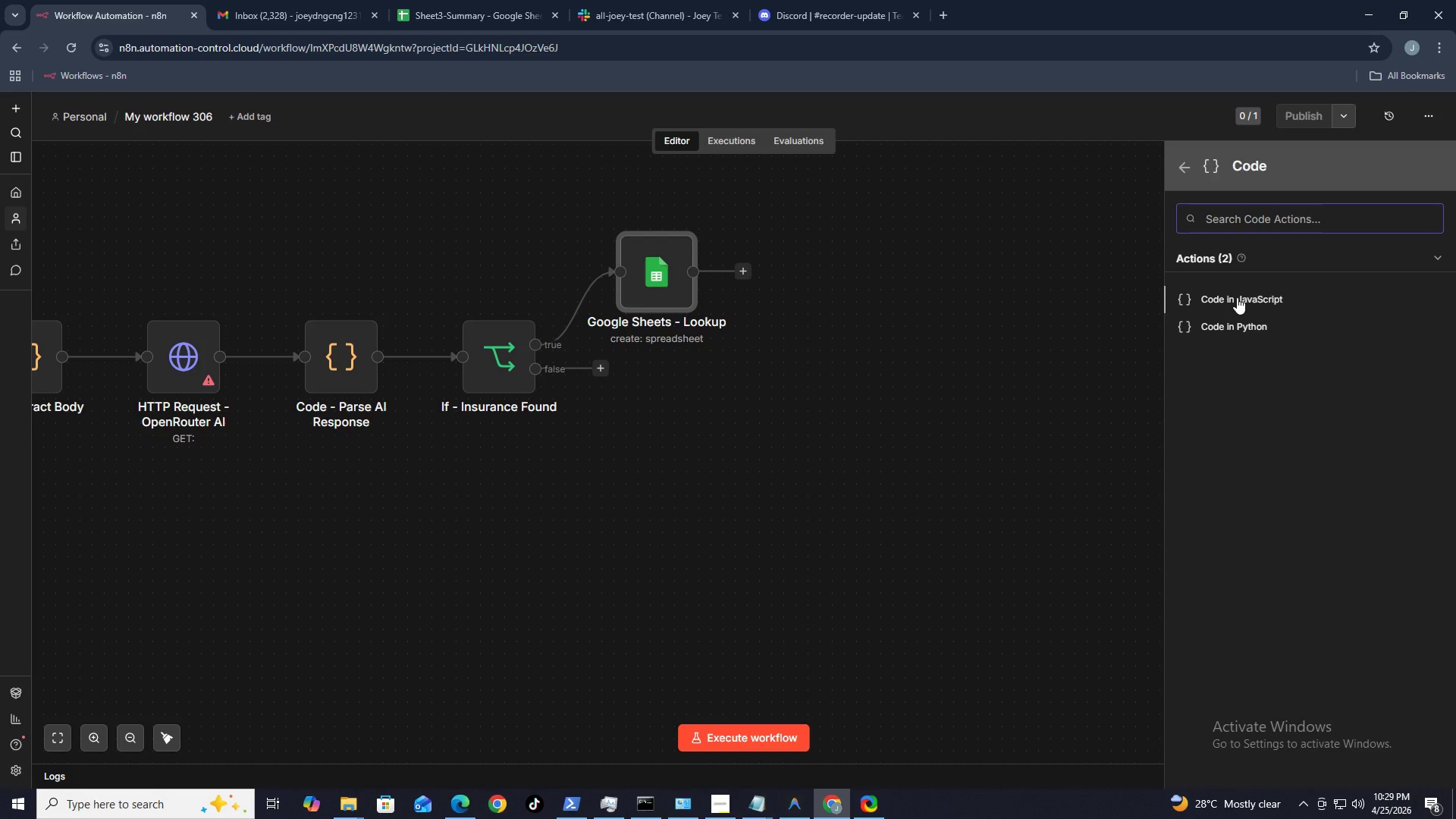 
left_click([1237, 297])
 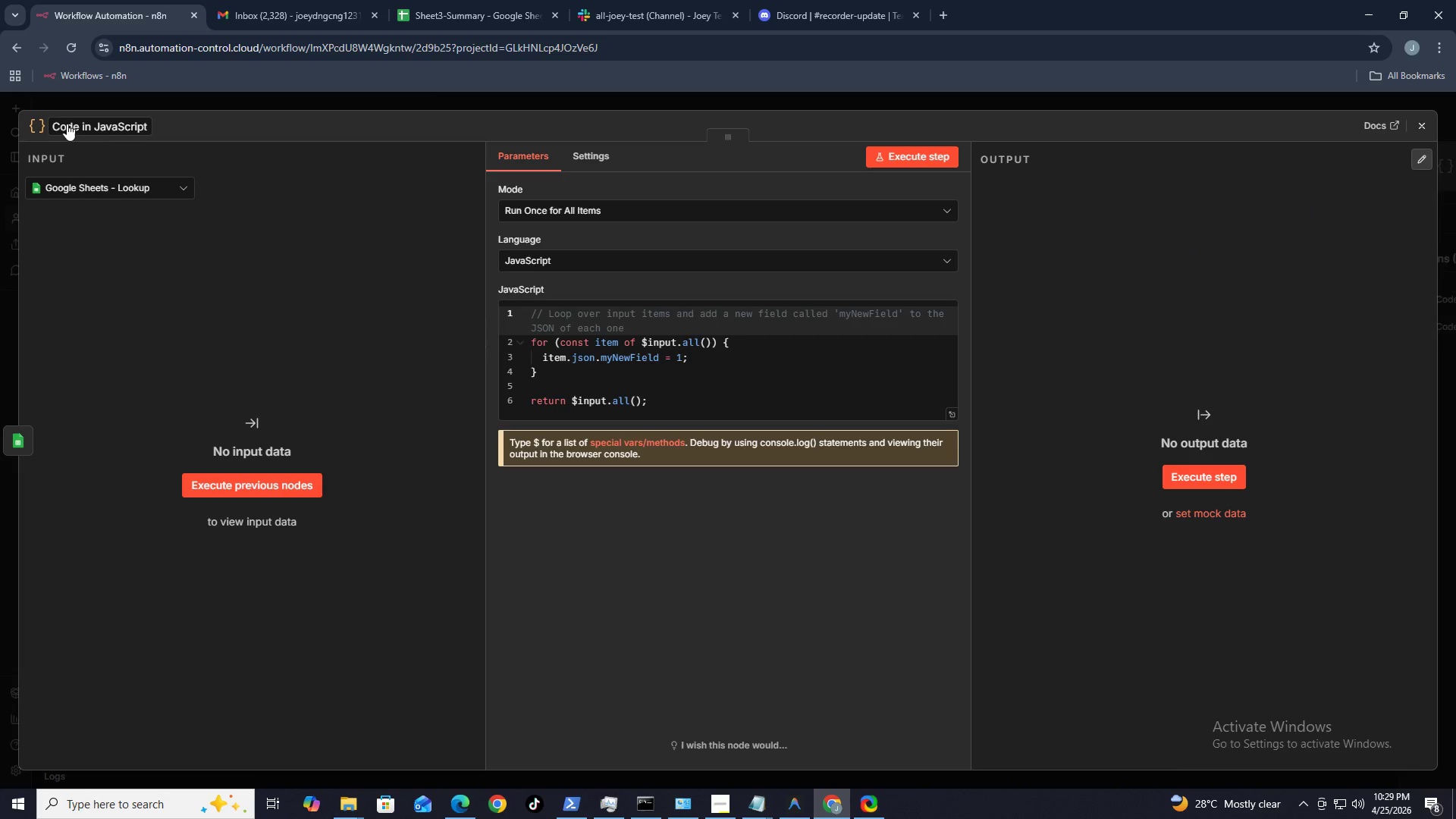 
left_click([89, 122])
 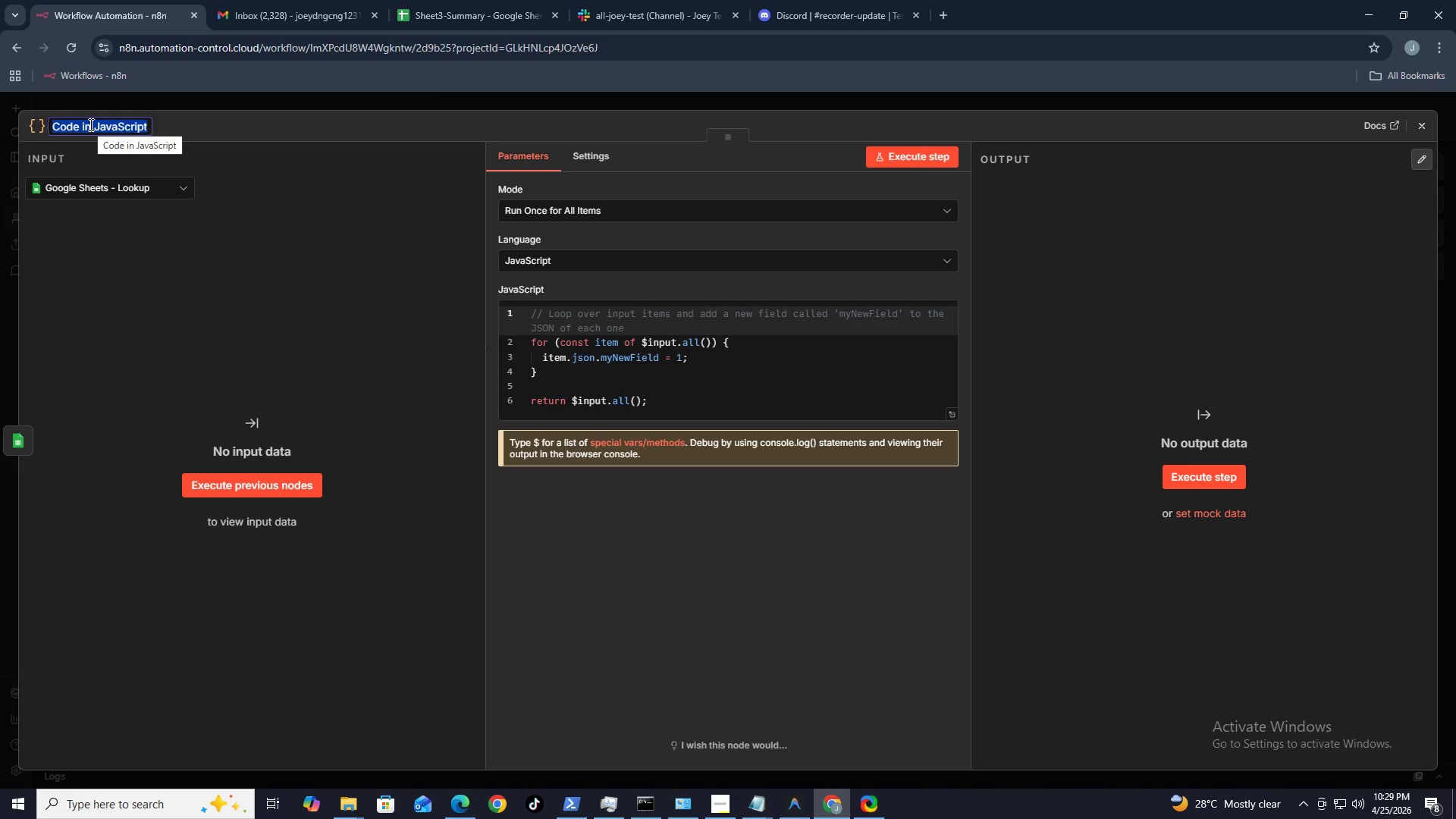 
key(ArrowRight)
 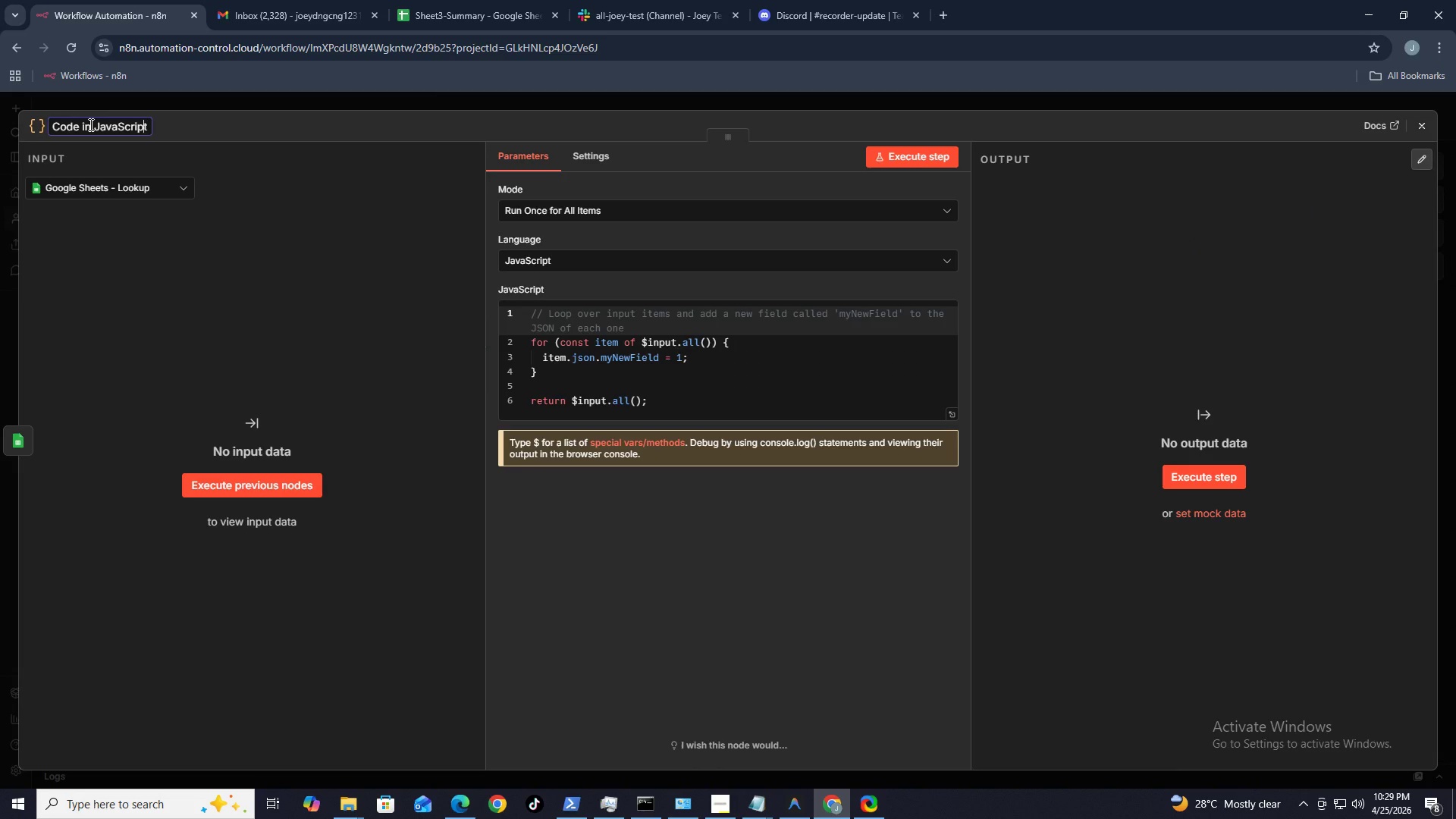 
key(ArrowLeft)
 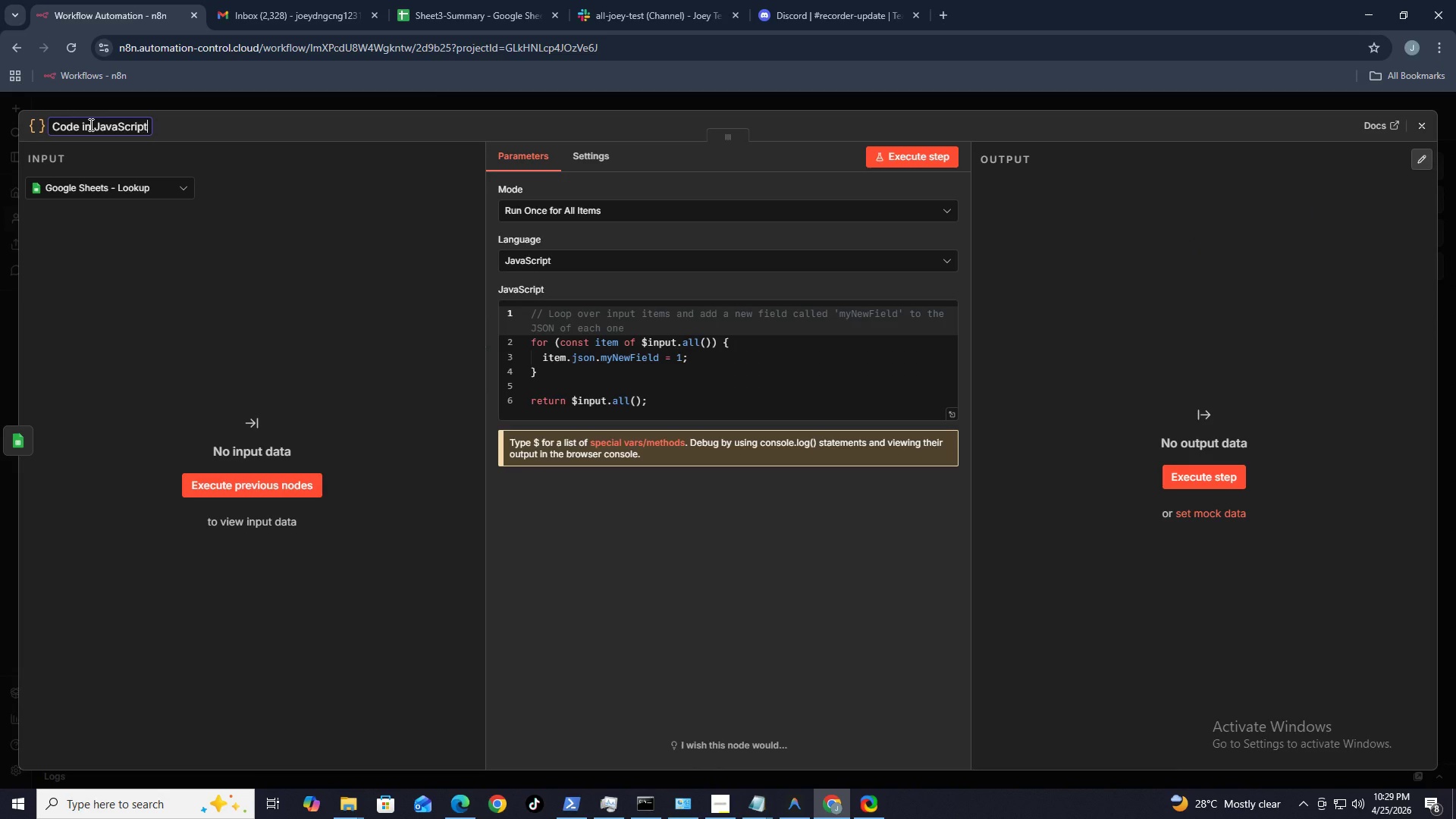 
key(ArrowRight)
 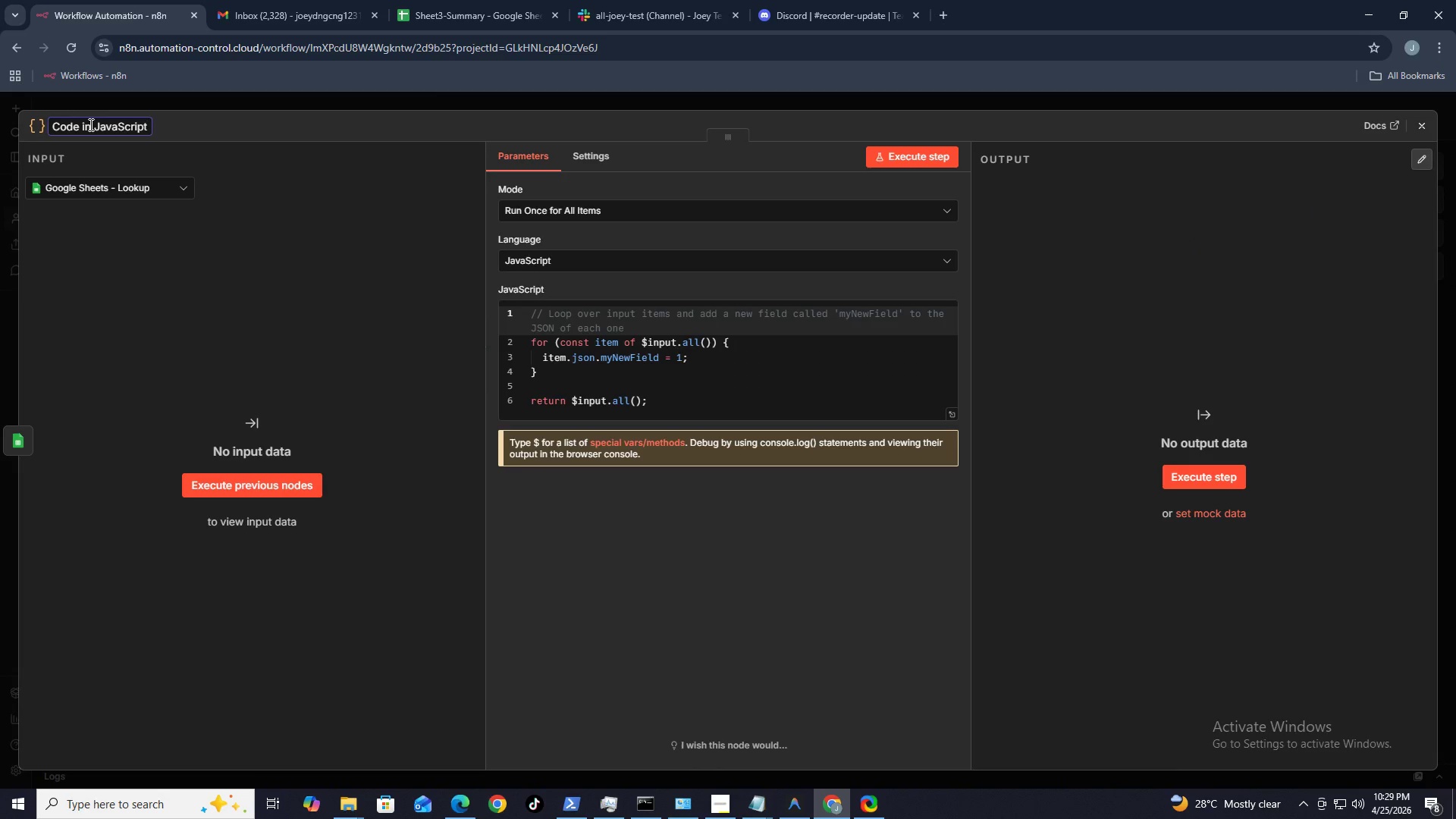 
key(Backspace)
key(Backspace)
key(Backspace)
key(Backspace)
key(Backspace)
key(Backspace)
key(Backspace)
key(Backspace)
key(Backspace)
key(Backspace)
key(Backspace)
key(Backspace)
key(Backspace)
type(- Check MA)
key(Backspace)
type(Atvh)
key(Backspace)
key(Backspace)
type(ch)
 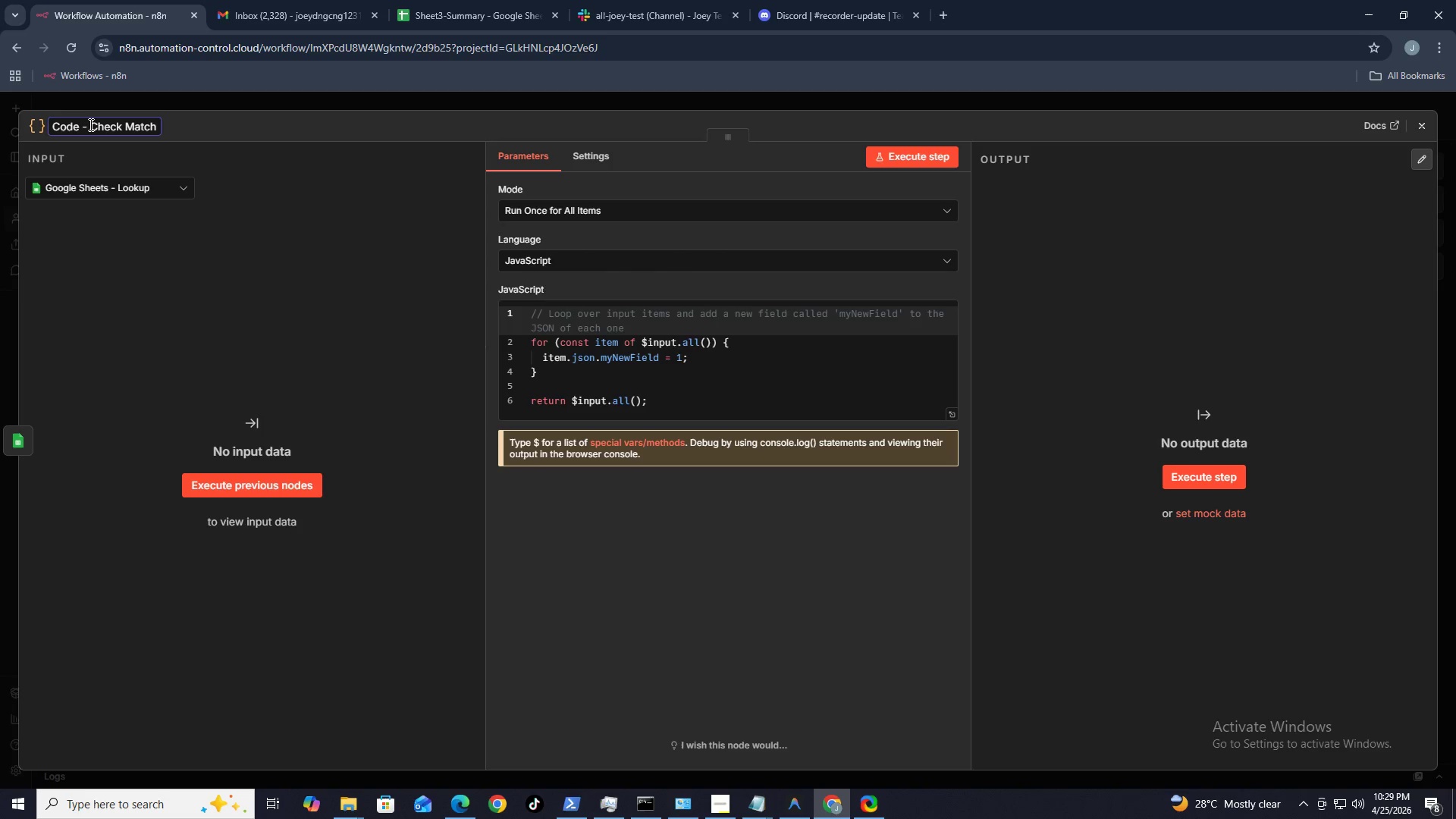 
left_click([1424, 130])
 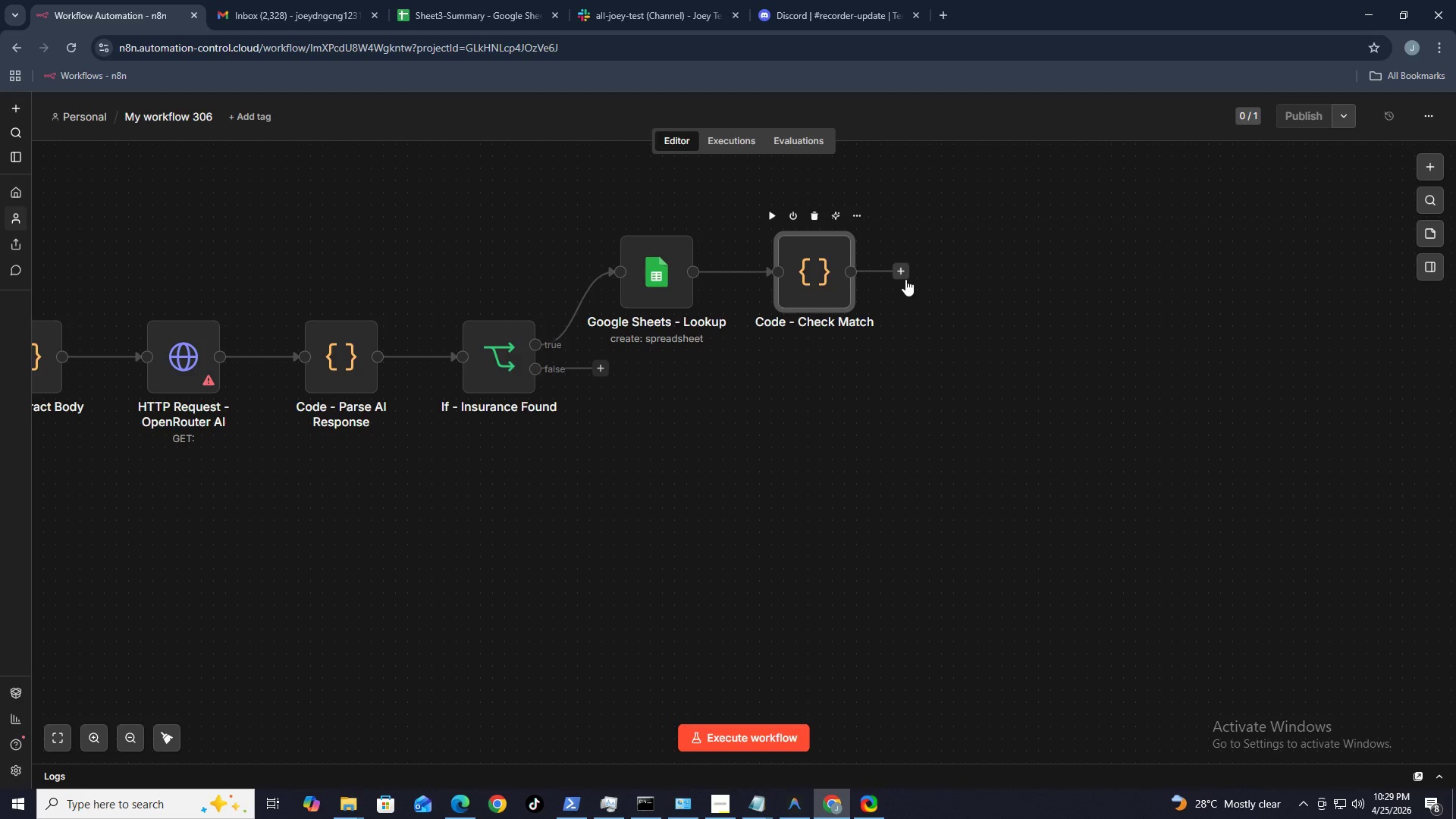 
left_click([901, 274])
 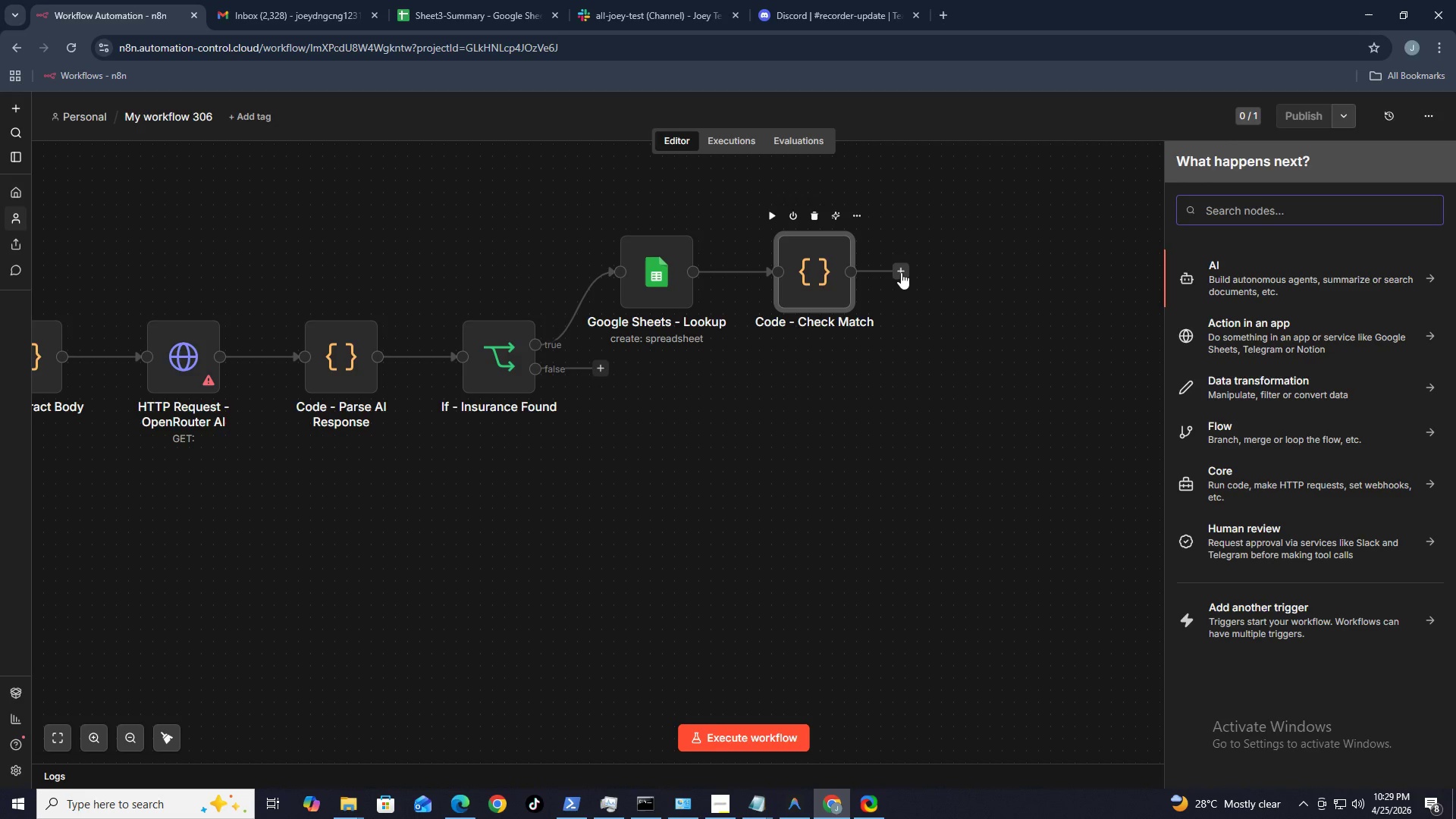 
type(if)
 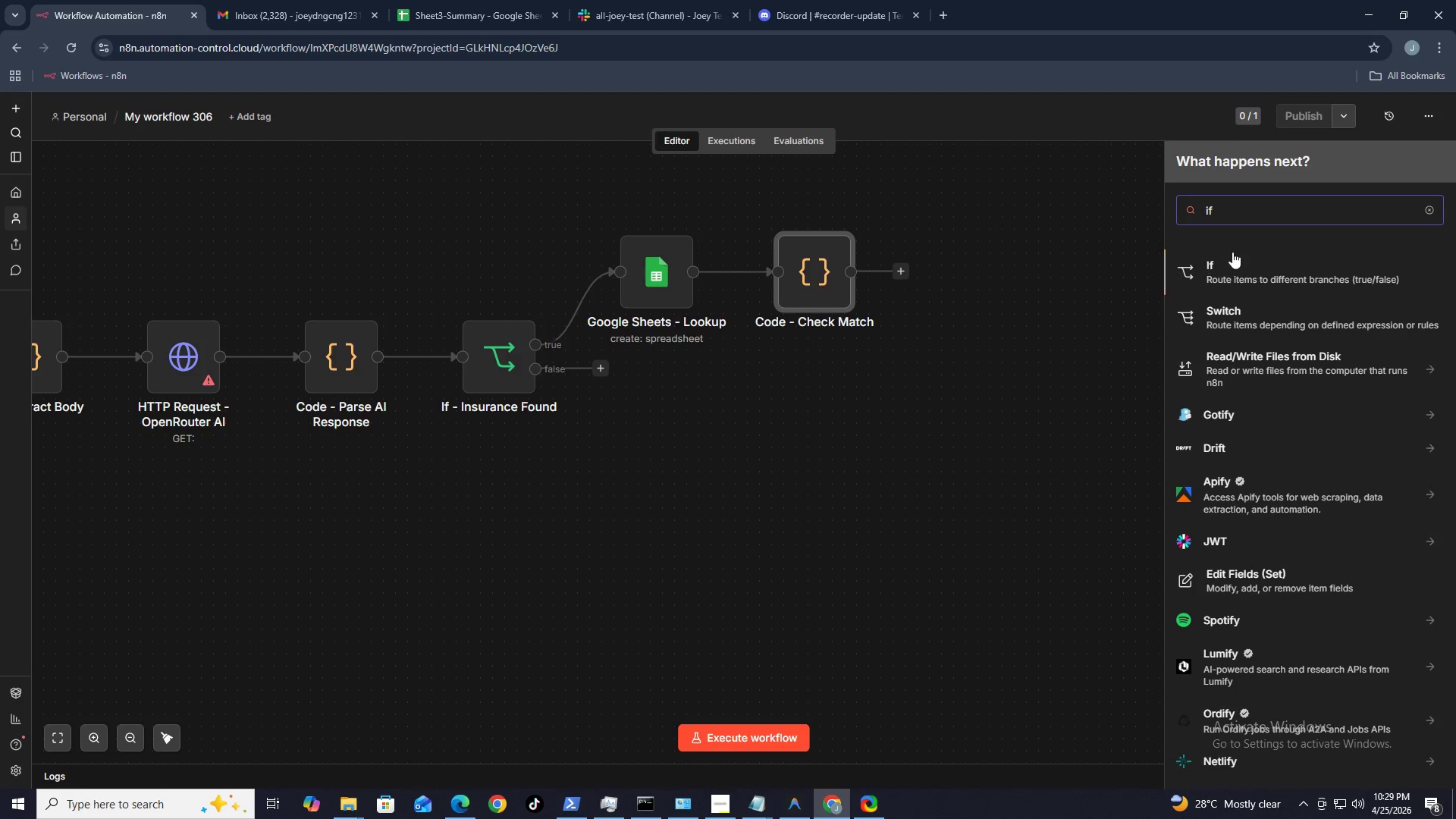 
left_click([1239, 262])
 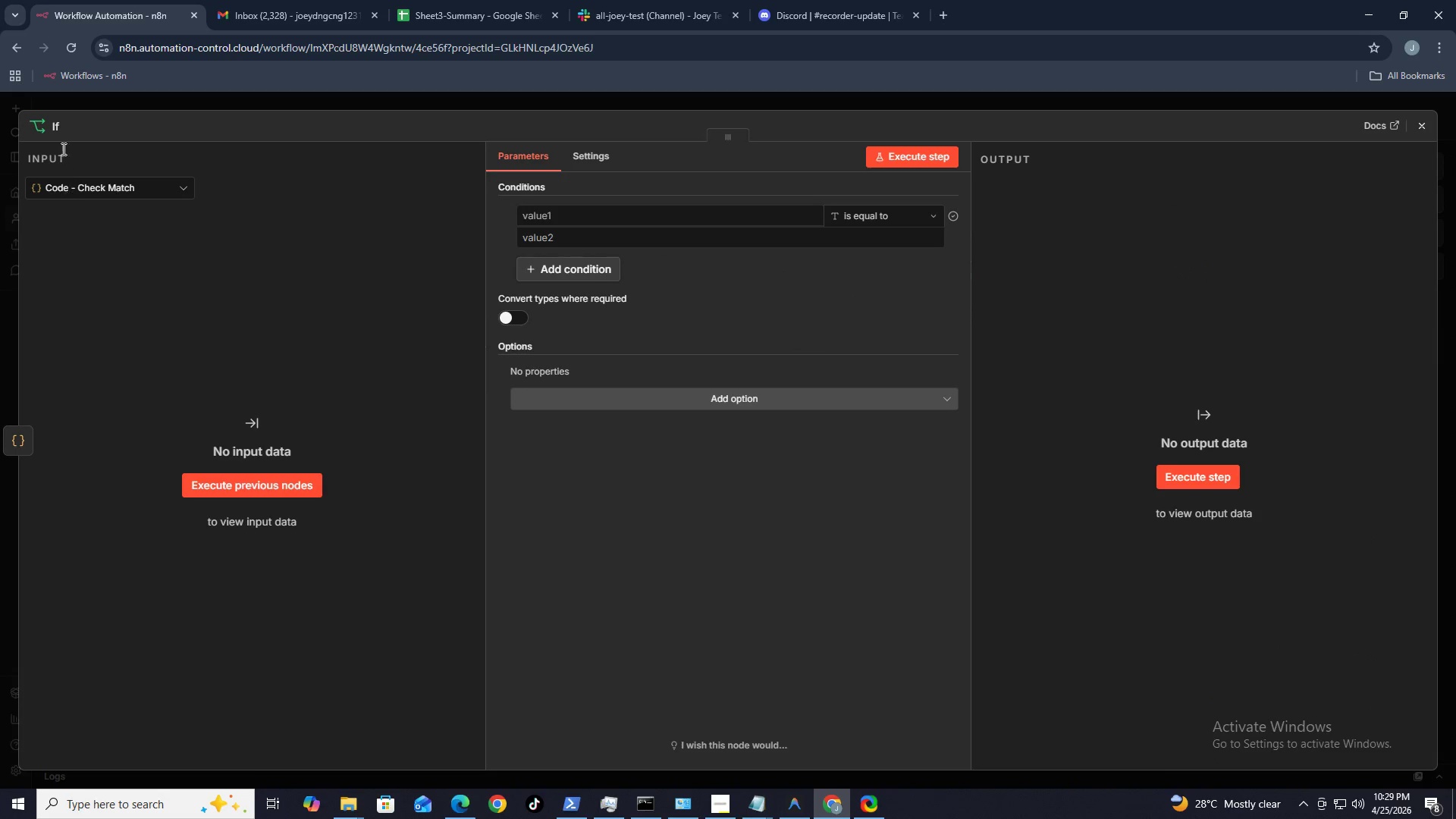 
left_click([59, 129])
 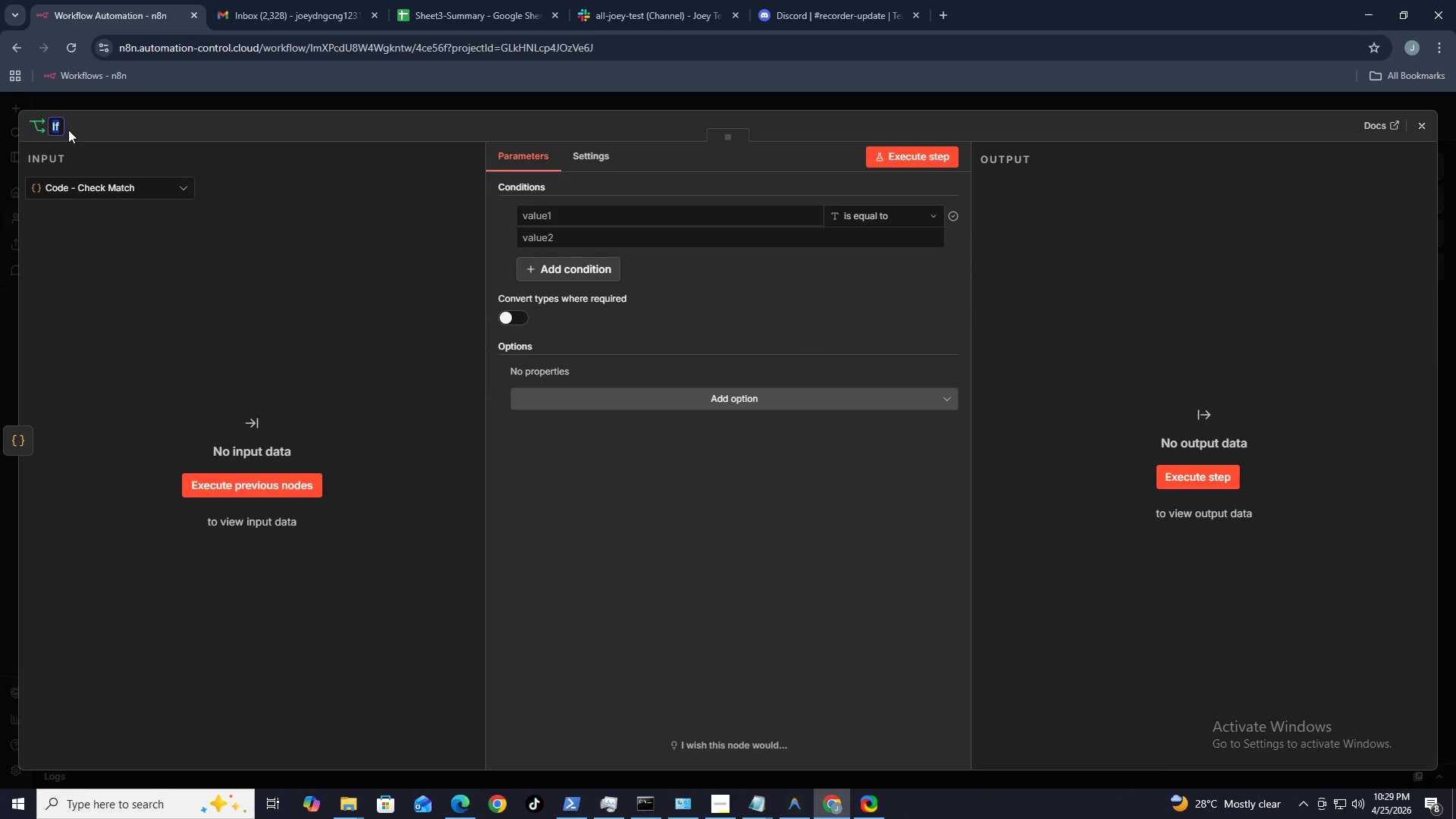 
key(ArrowRight)
 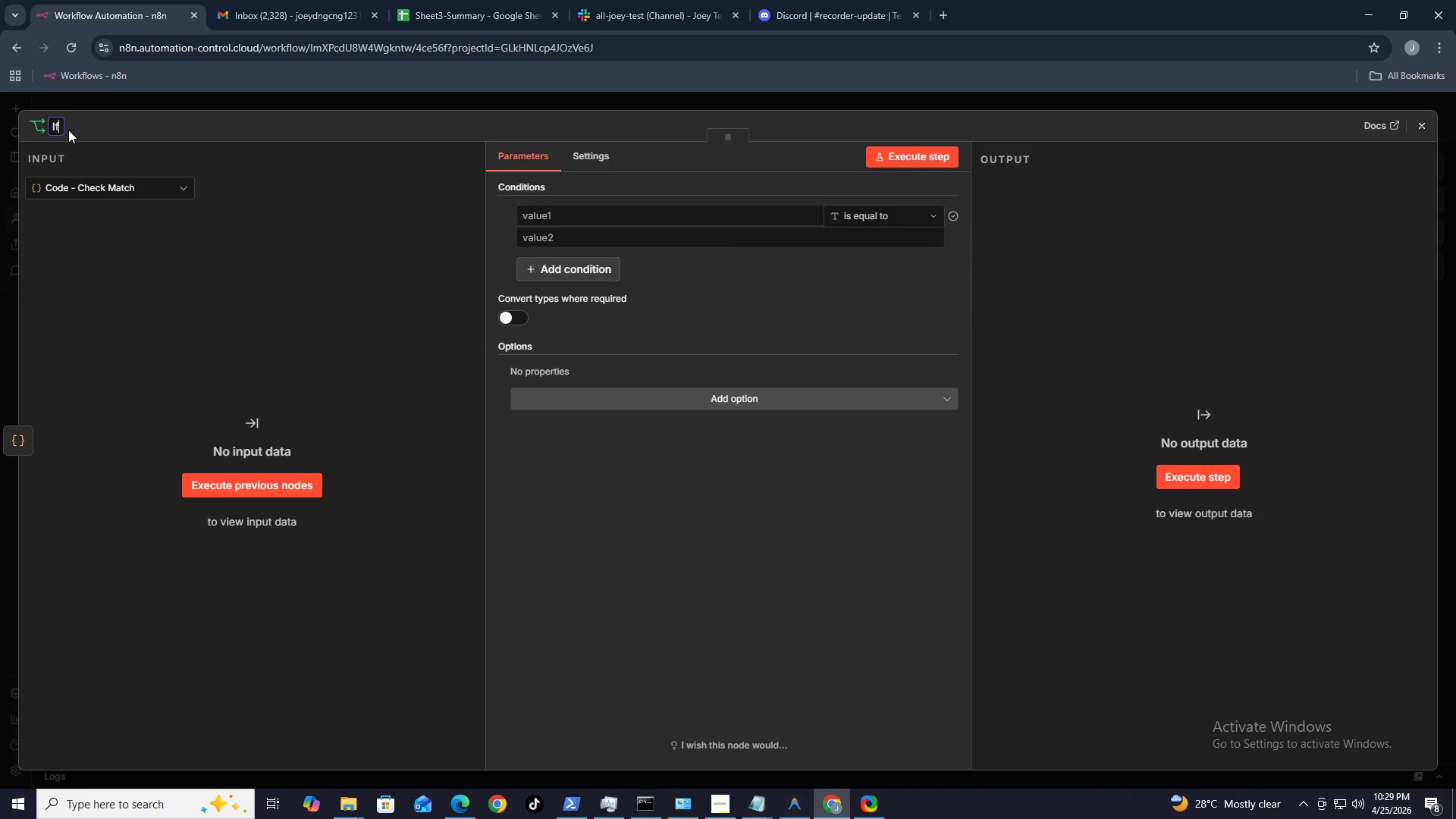 
type( - Inas)
key(Backspace)
key(Backspace)
key(Backspace)
key(Backspace)
type(Insurance Accepted)
 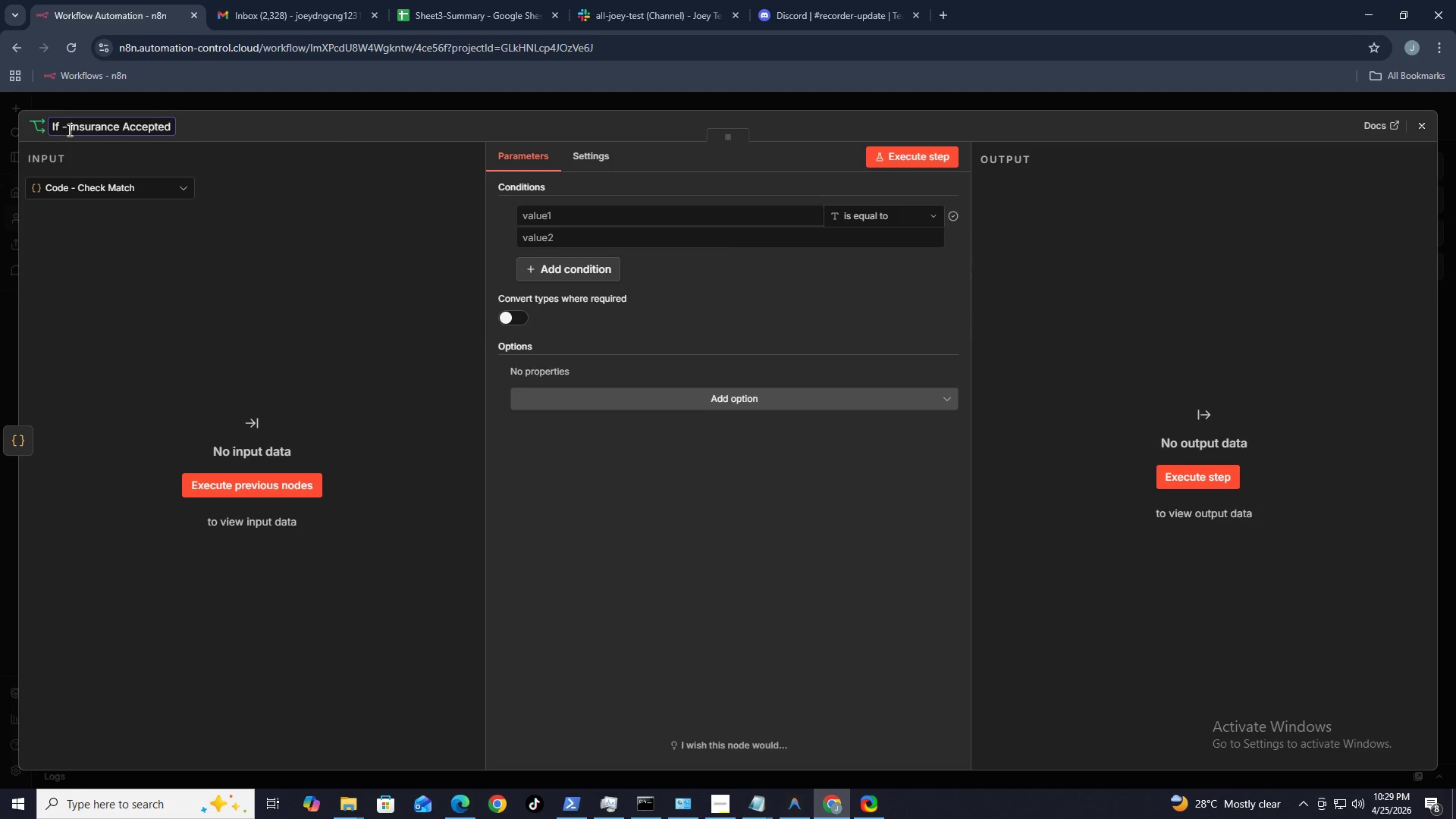 
wait(5.77)
 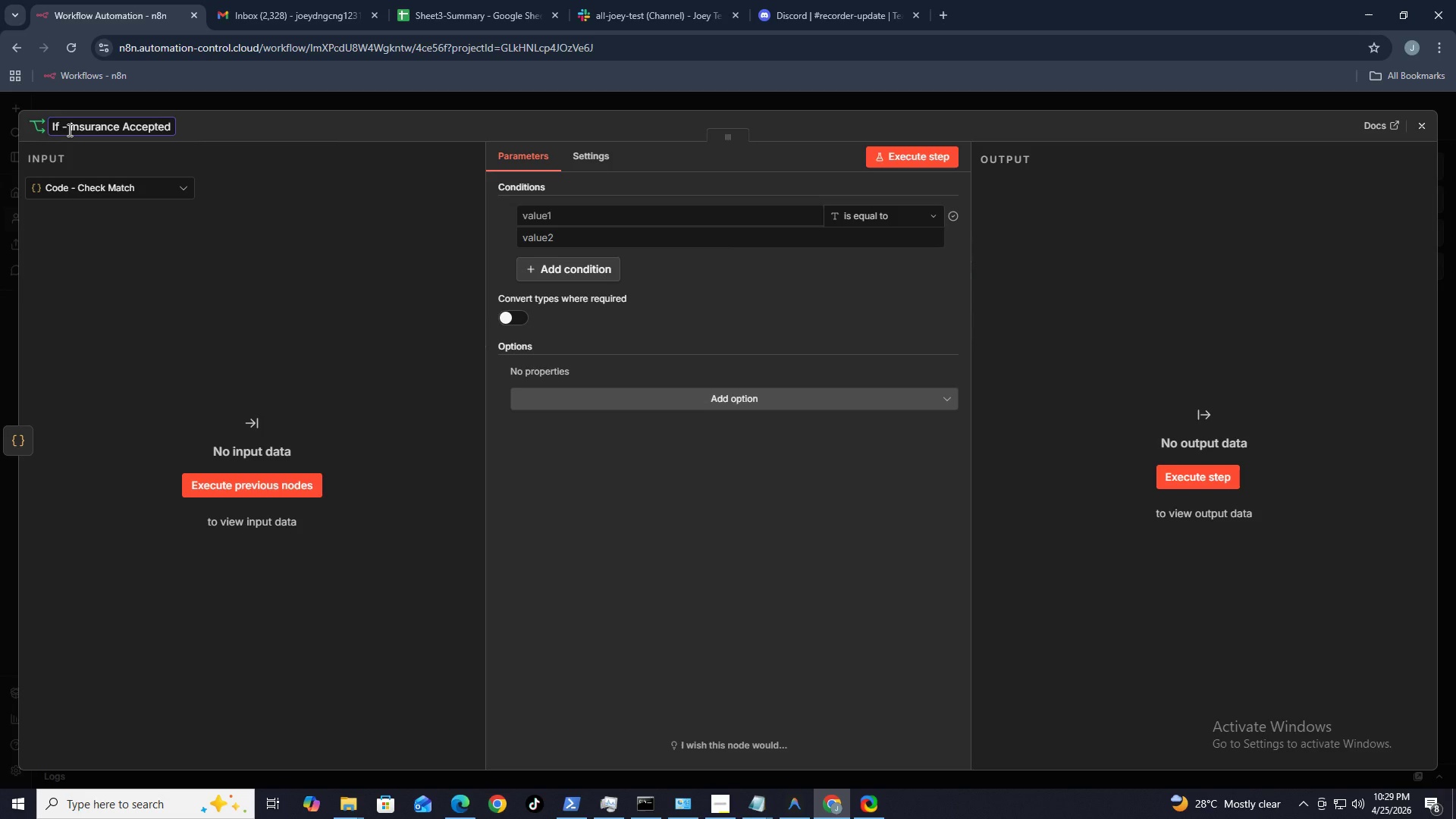 
left_click([1429, 125])
 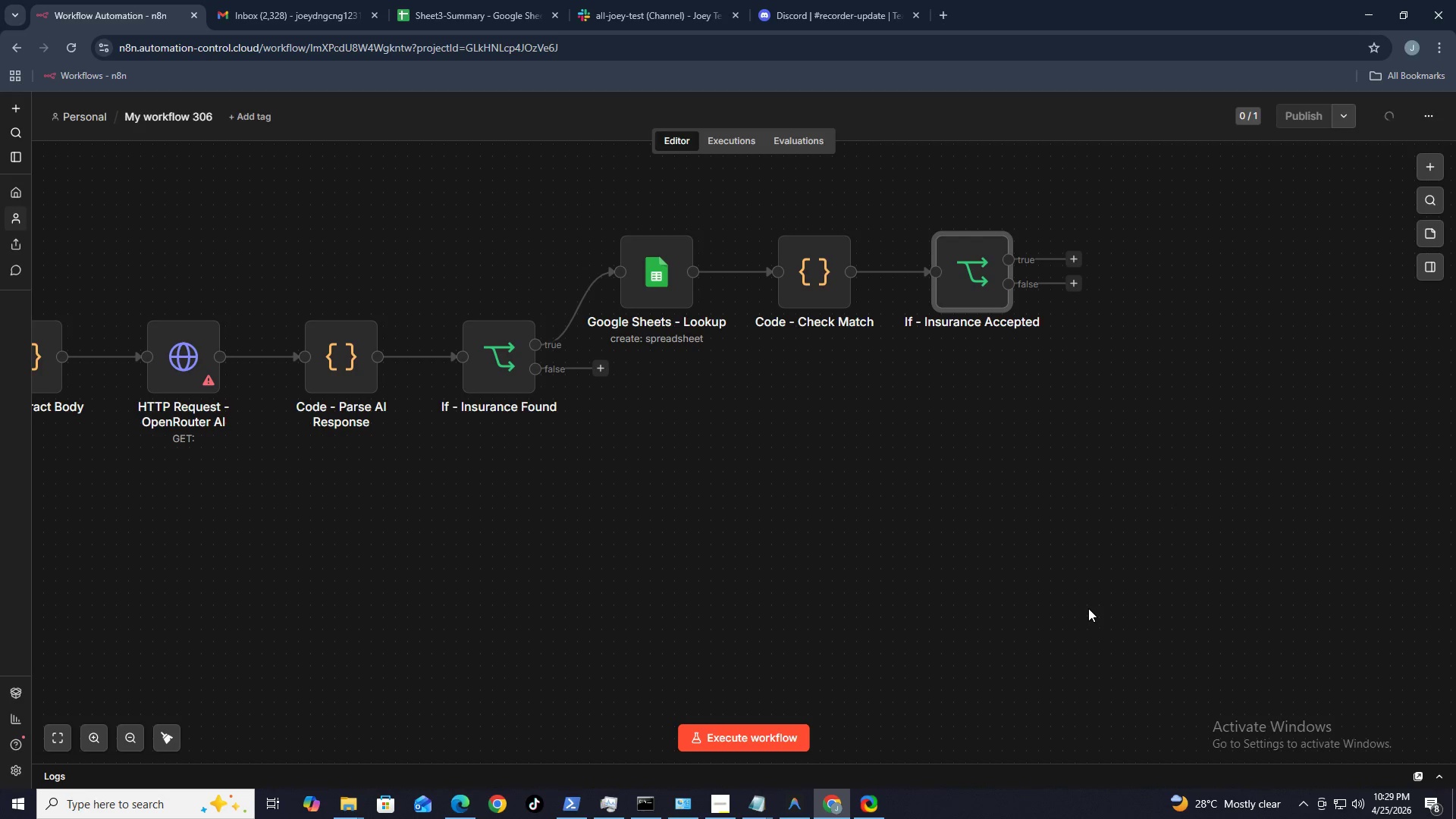 
key(Control+ControlLeft)
 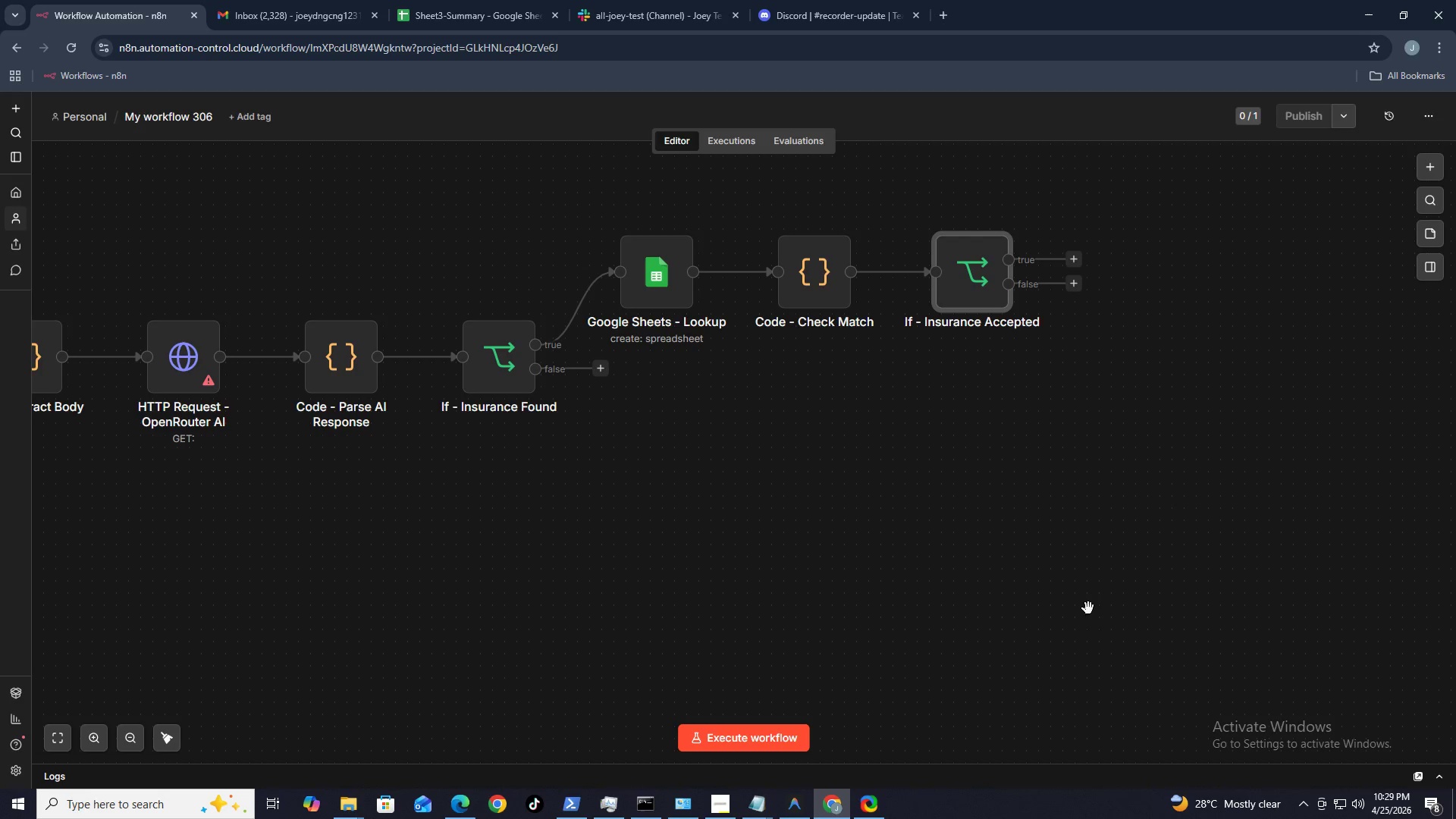 
hold_key(key=ControlLeft, duration=1.11)
left_click_drag(start_coordinate=[1088, 608], to_coordinate=[558, 642])
 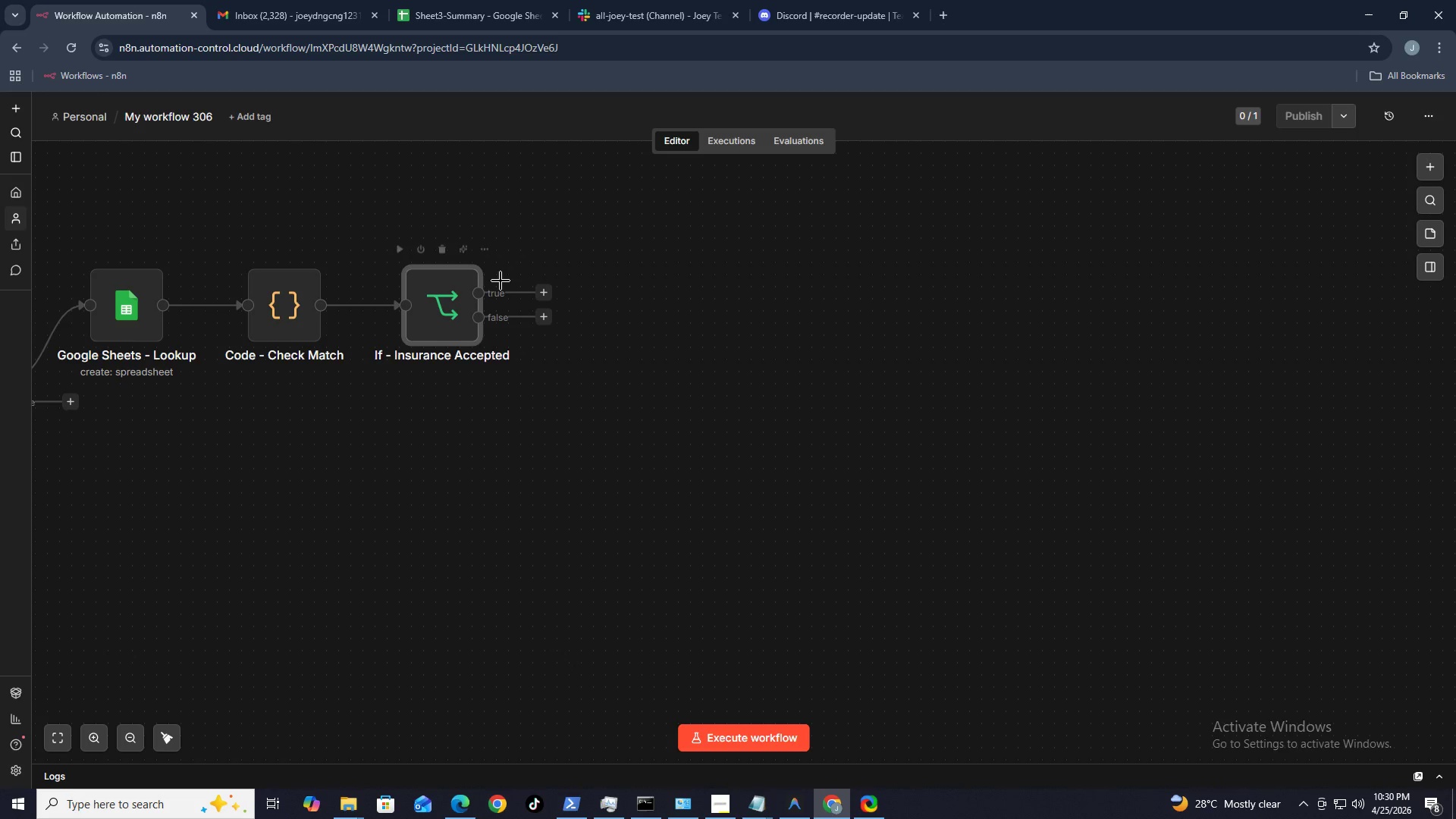 
type(mail)
 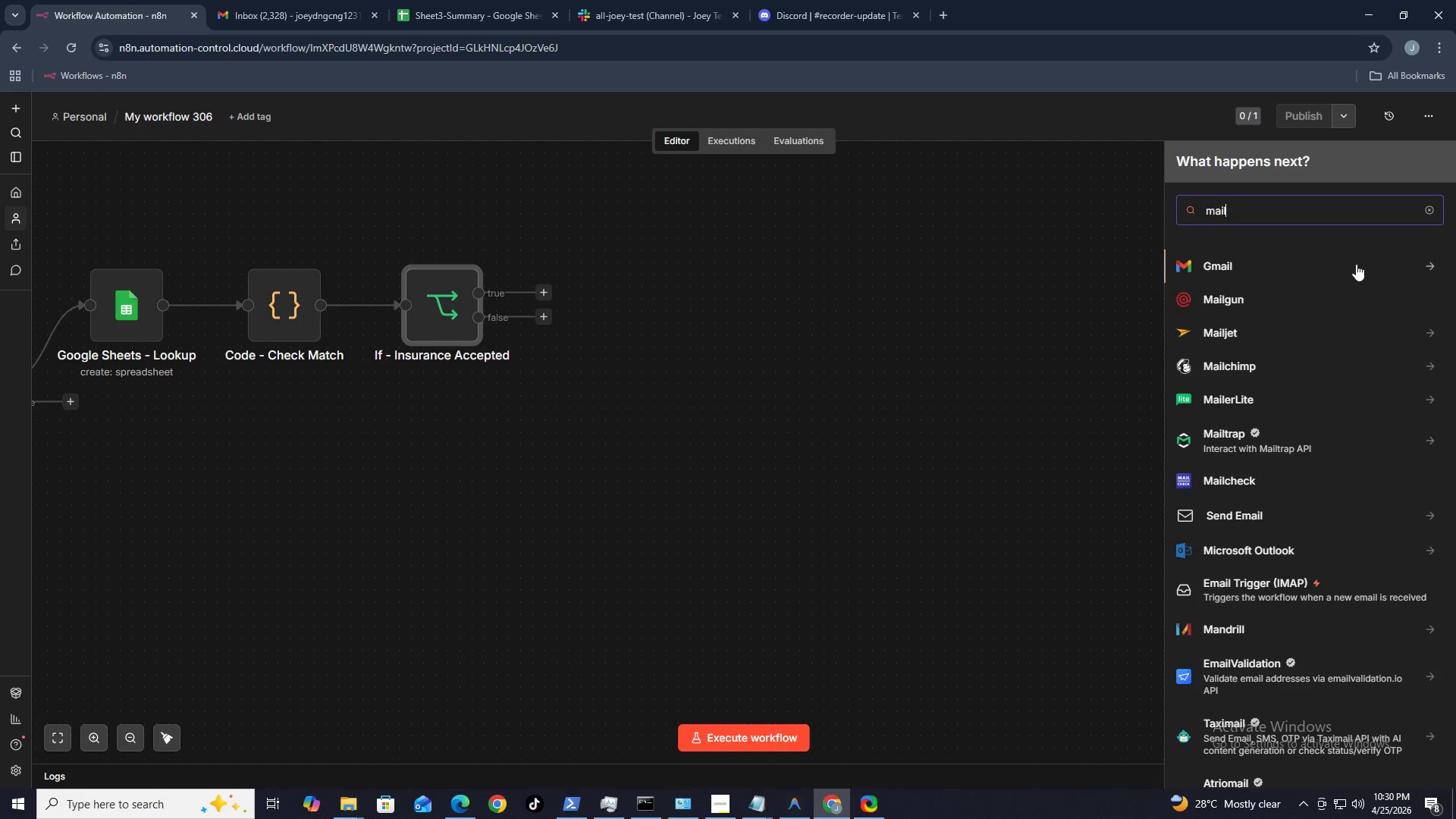 
left_click([1203, 262])
 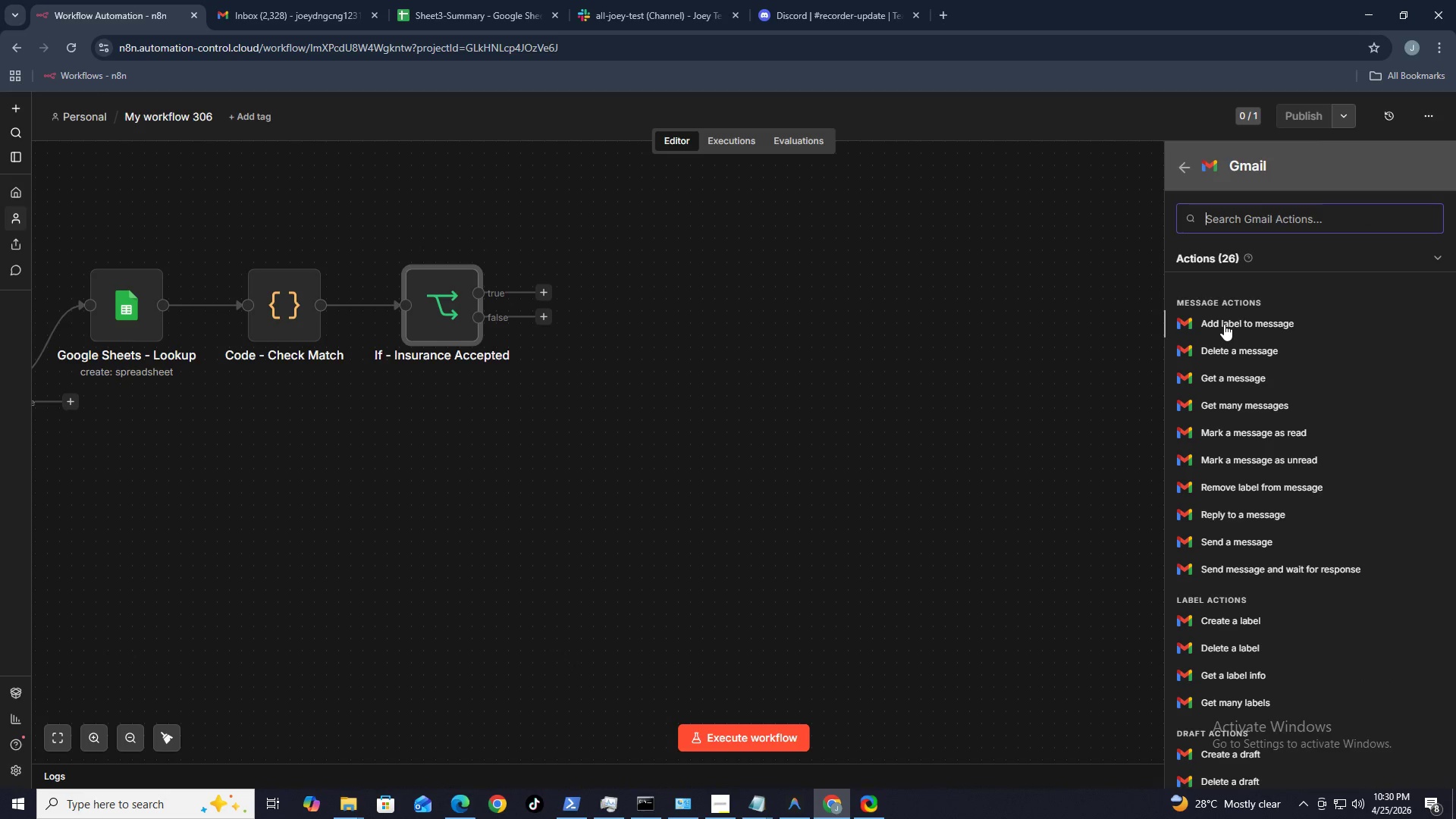 
type(se)
 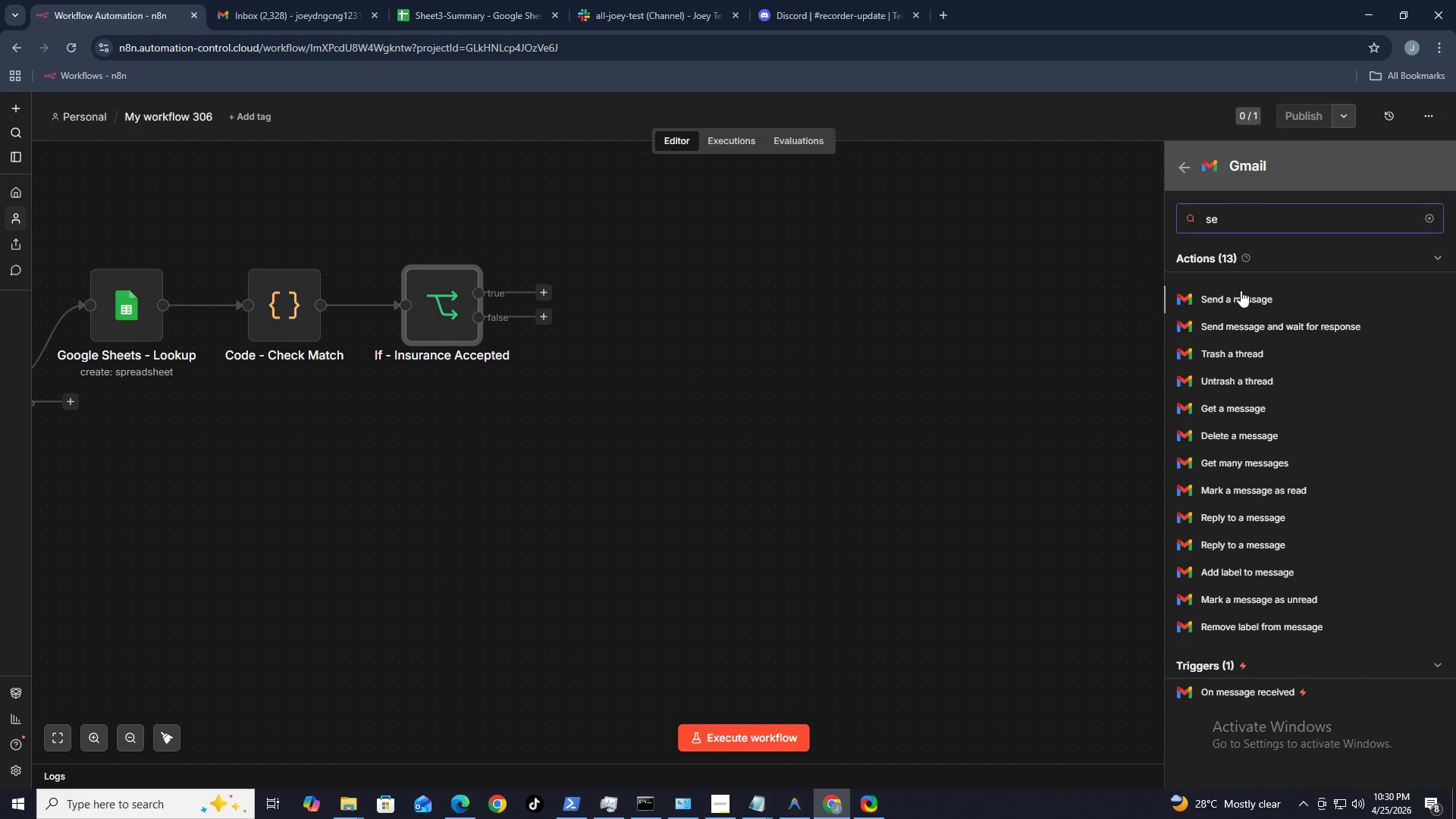 
left_click([1241, 298])
 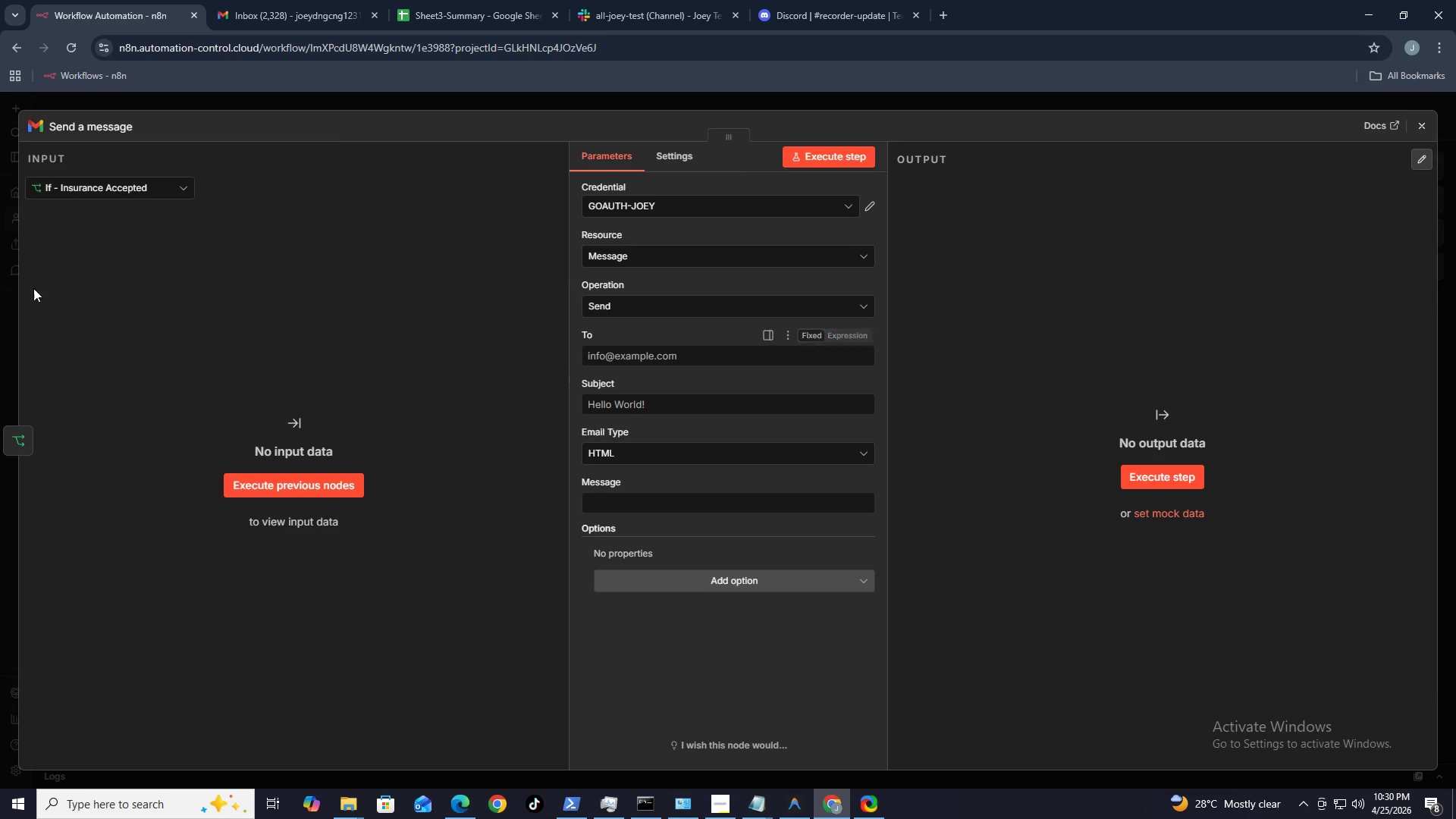 
left_click([92, 124])
 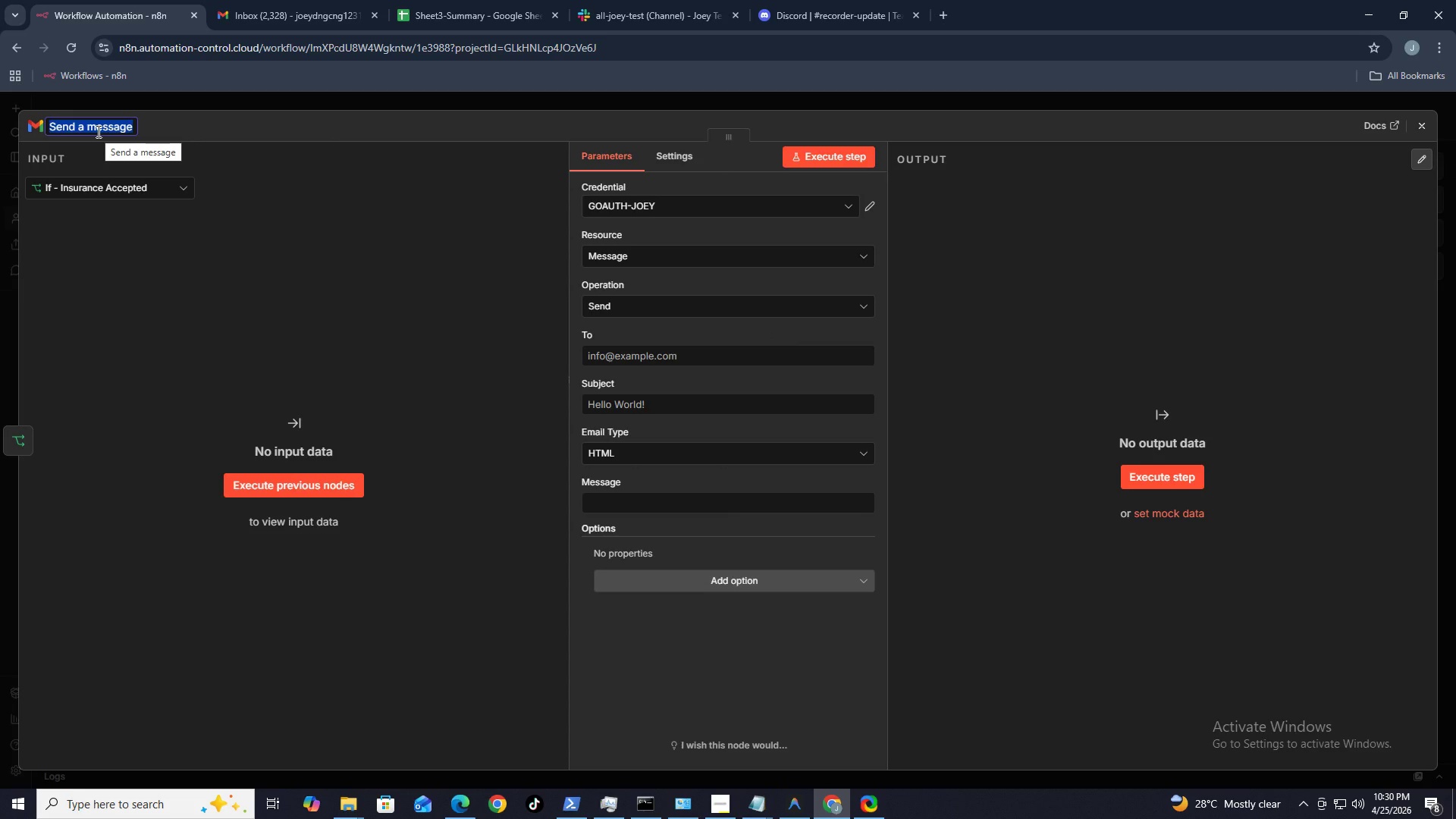 
type(Gmail - Draft Accepted)
 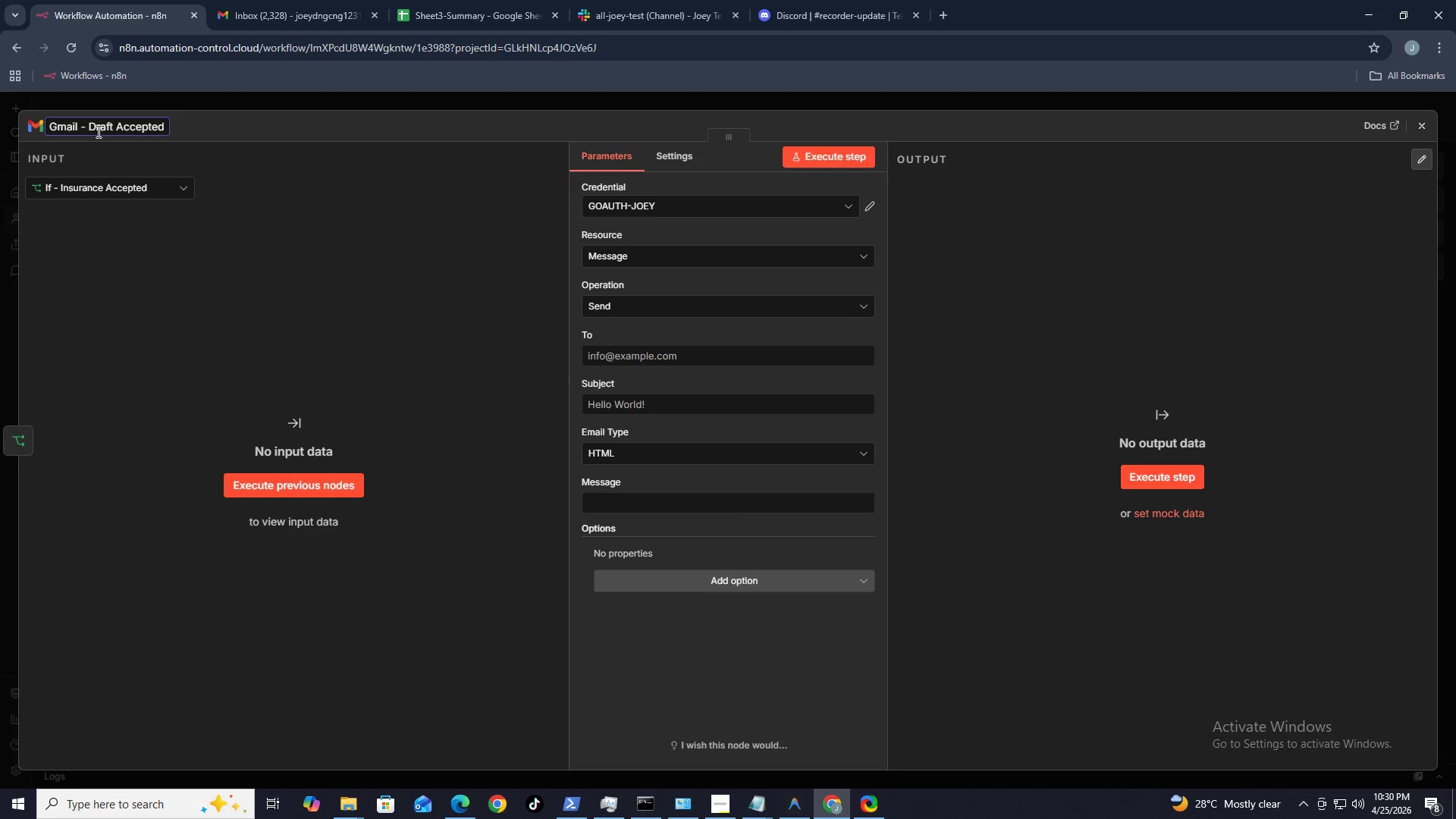 
wait(5.84)
 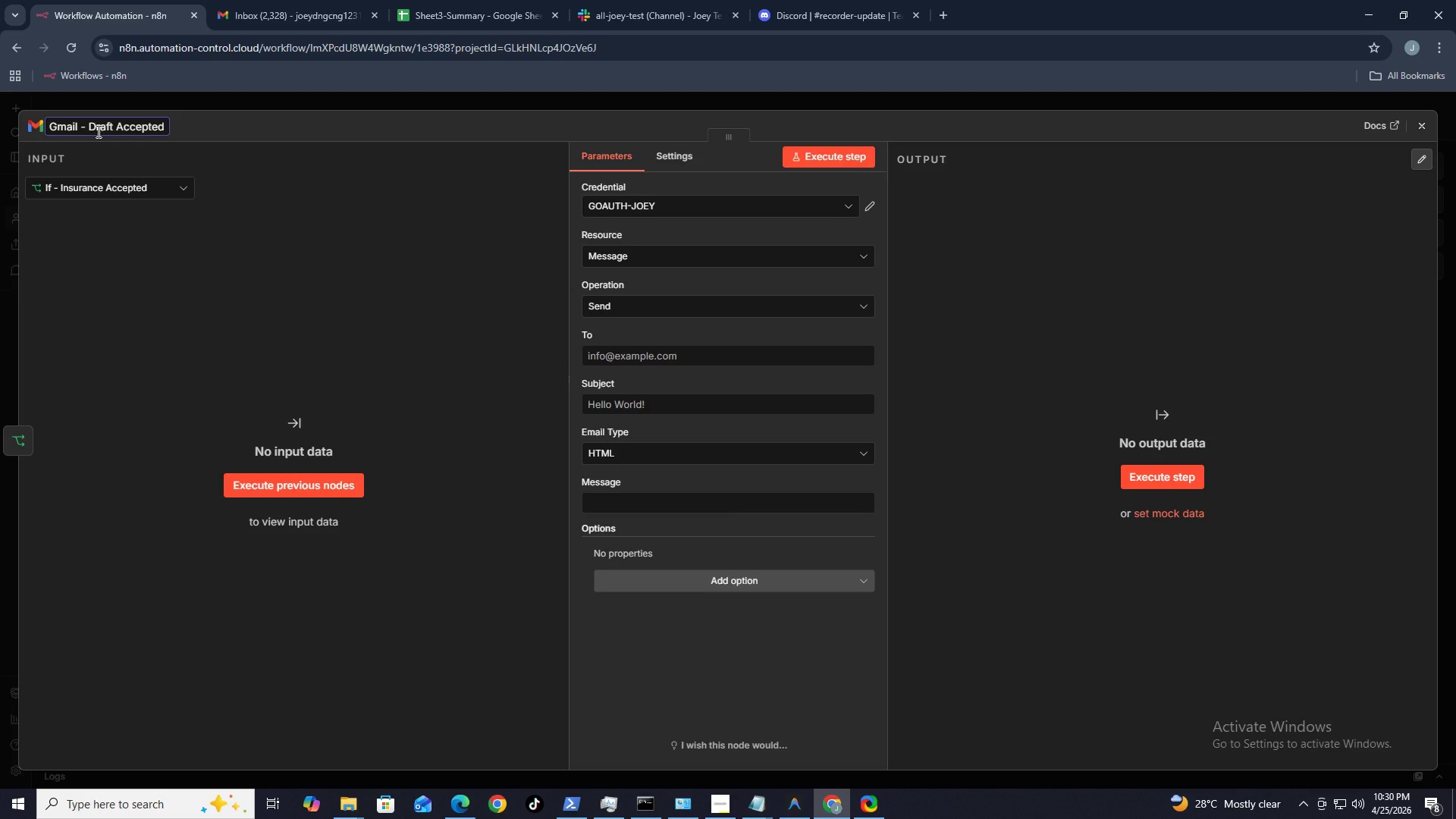 
left_click([1424, 129])
 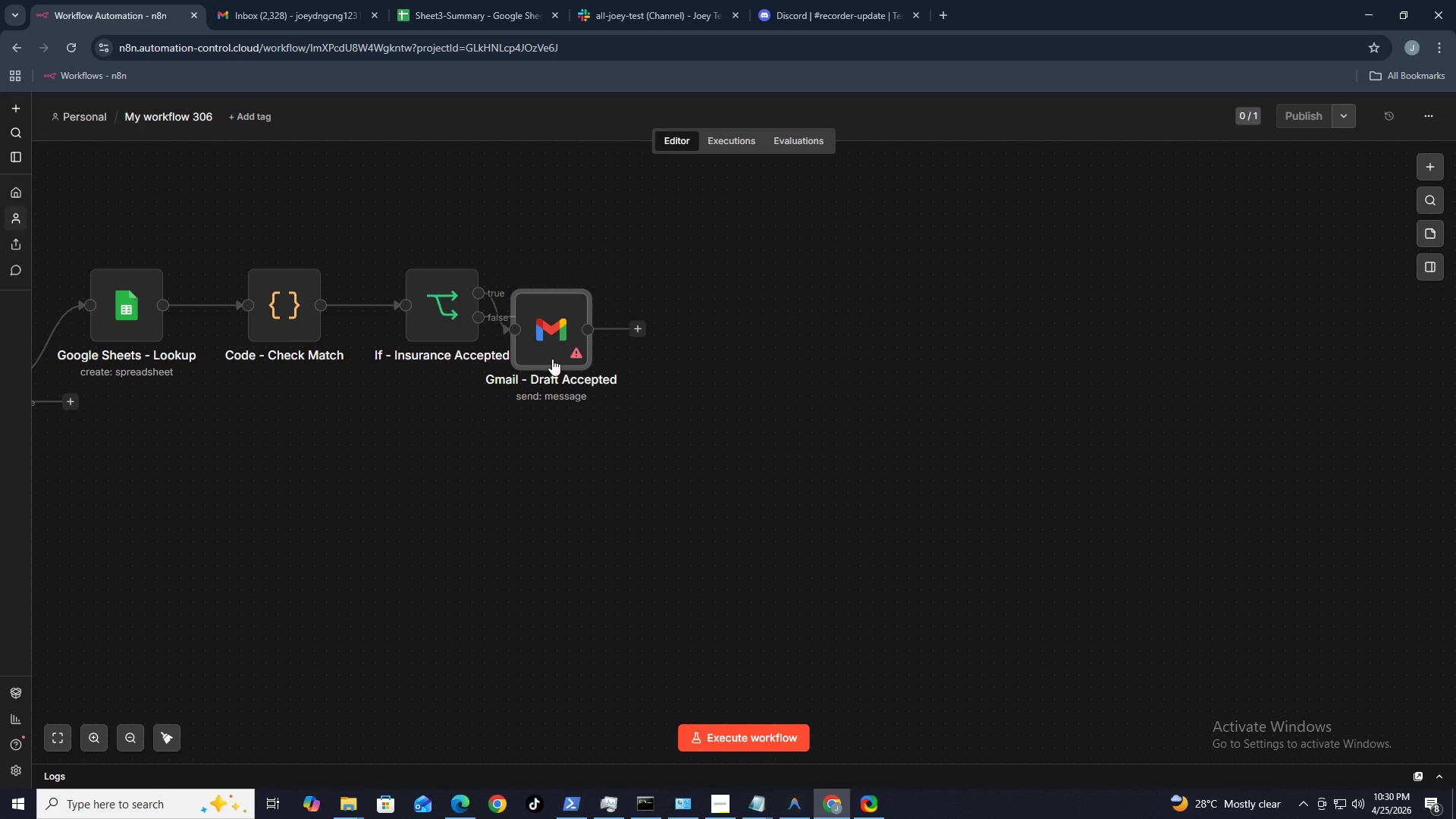 
left_click_drag(start_coordinate=[553, 349], to_coordinate=[604, 270])
 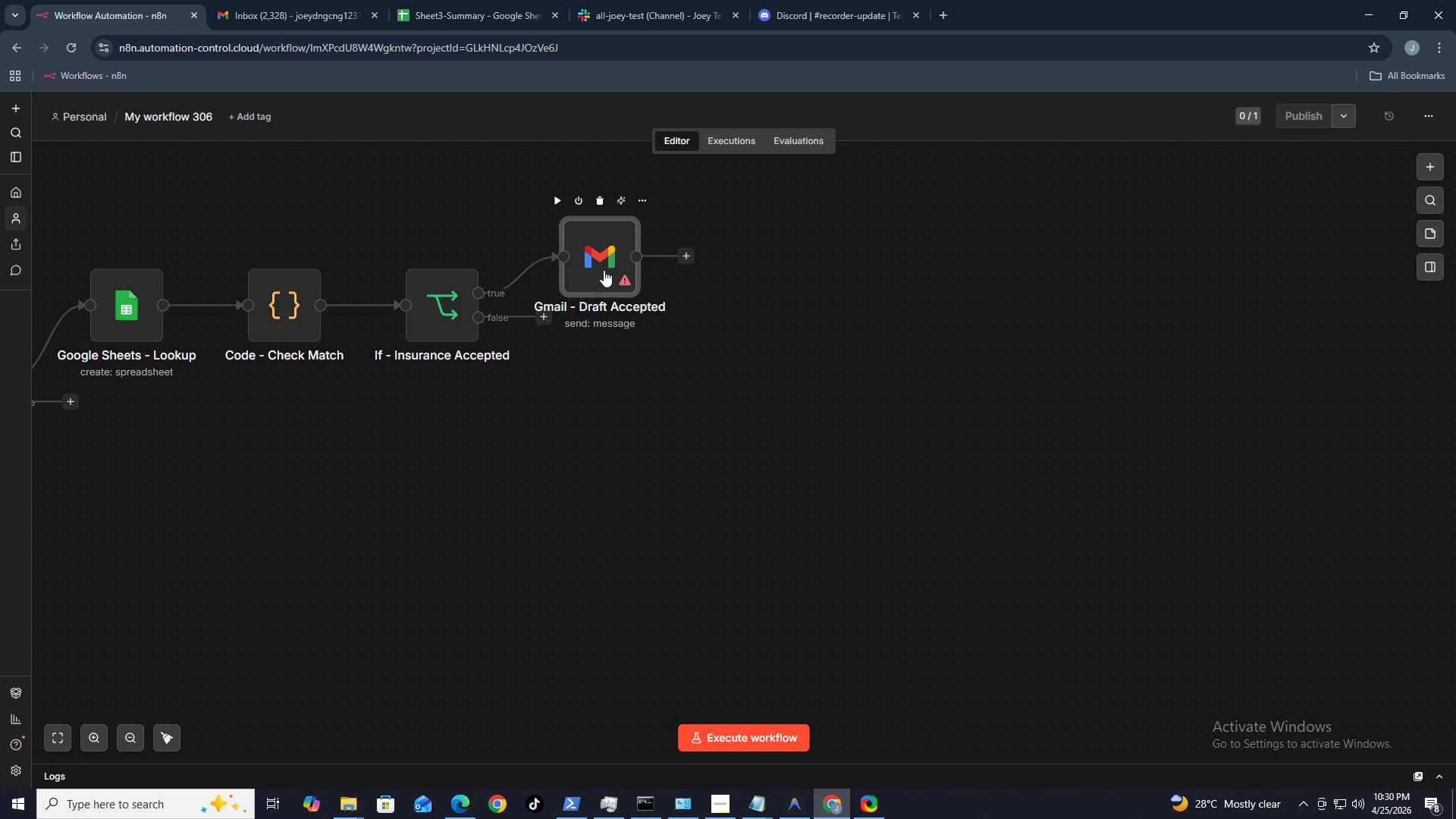 
left_click([604, 270])
 